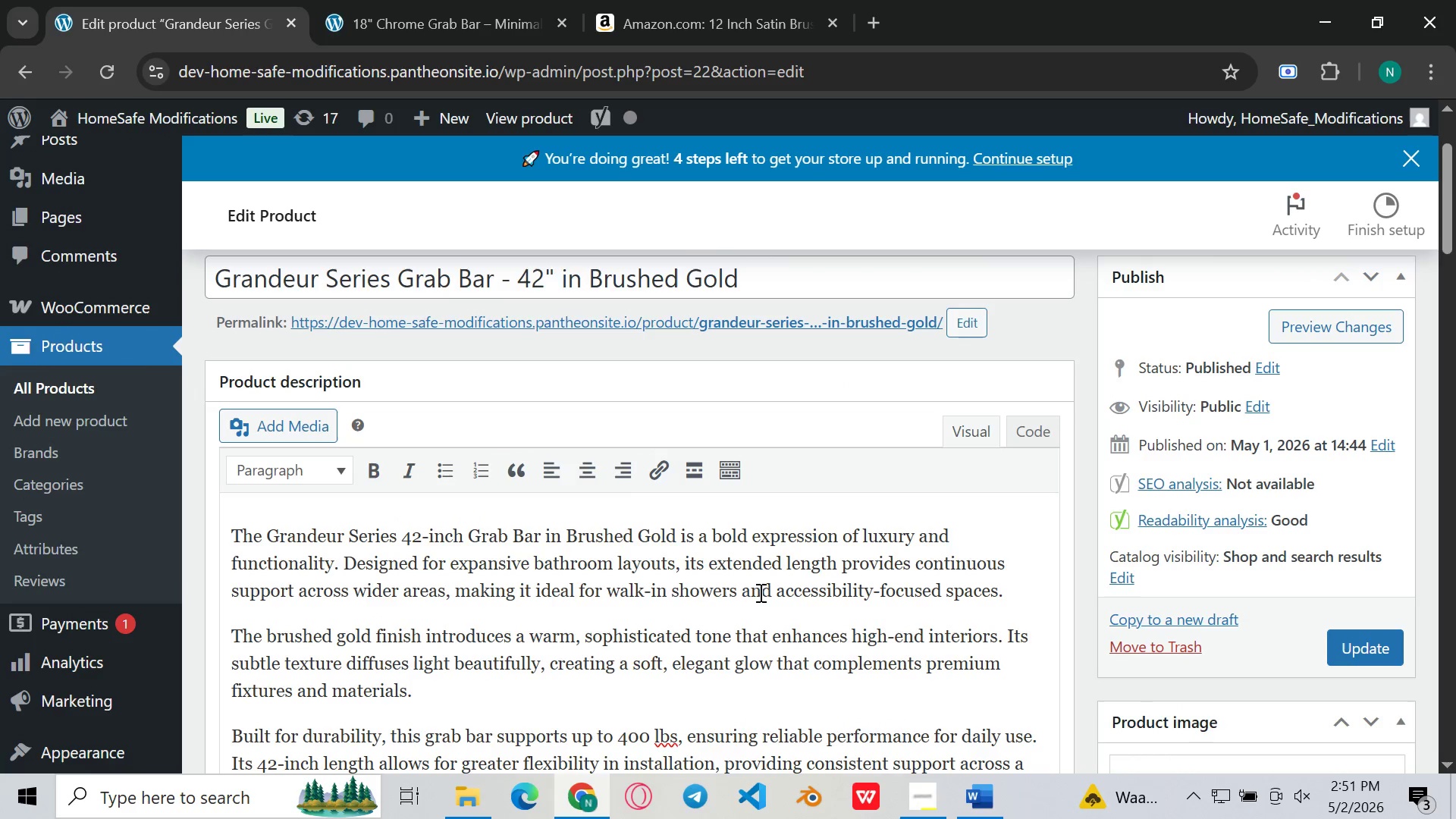 
left_click([730, 561])
 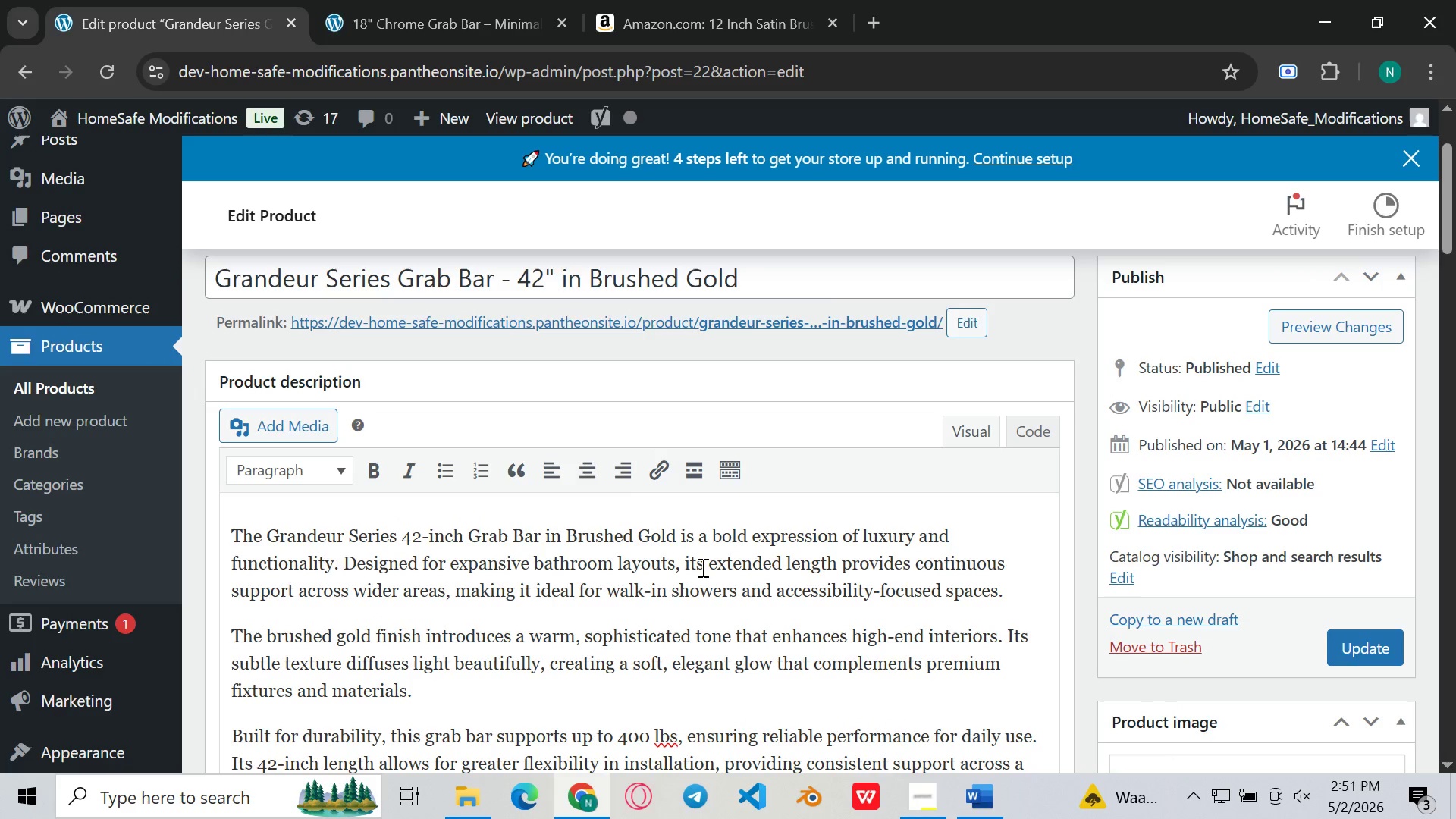 
left_click([701, 567])
 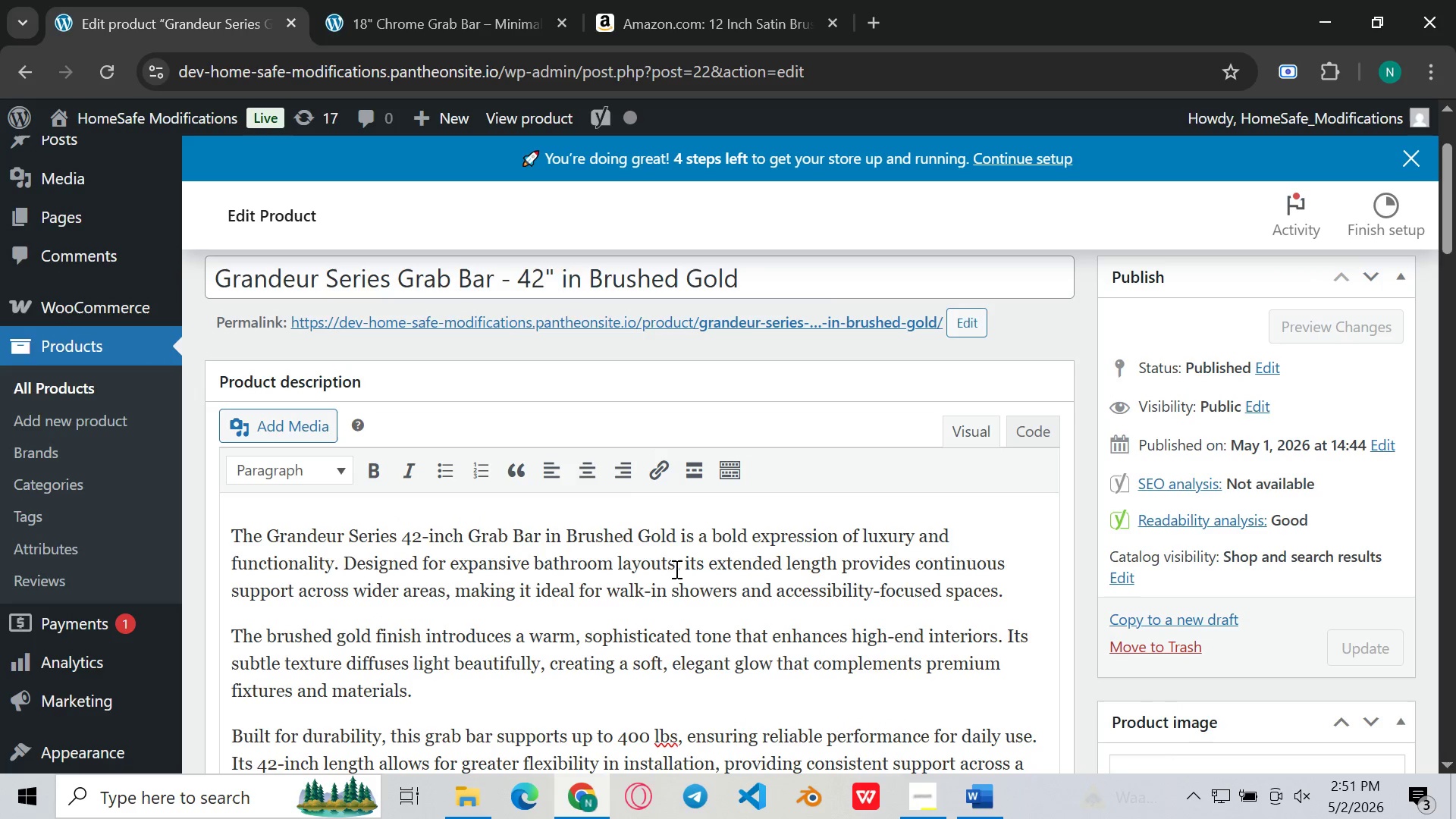 
left_click([675, 569])
 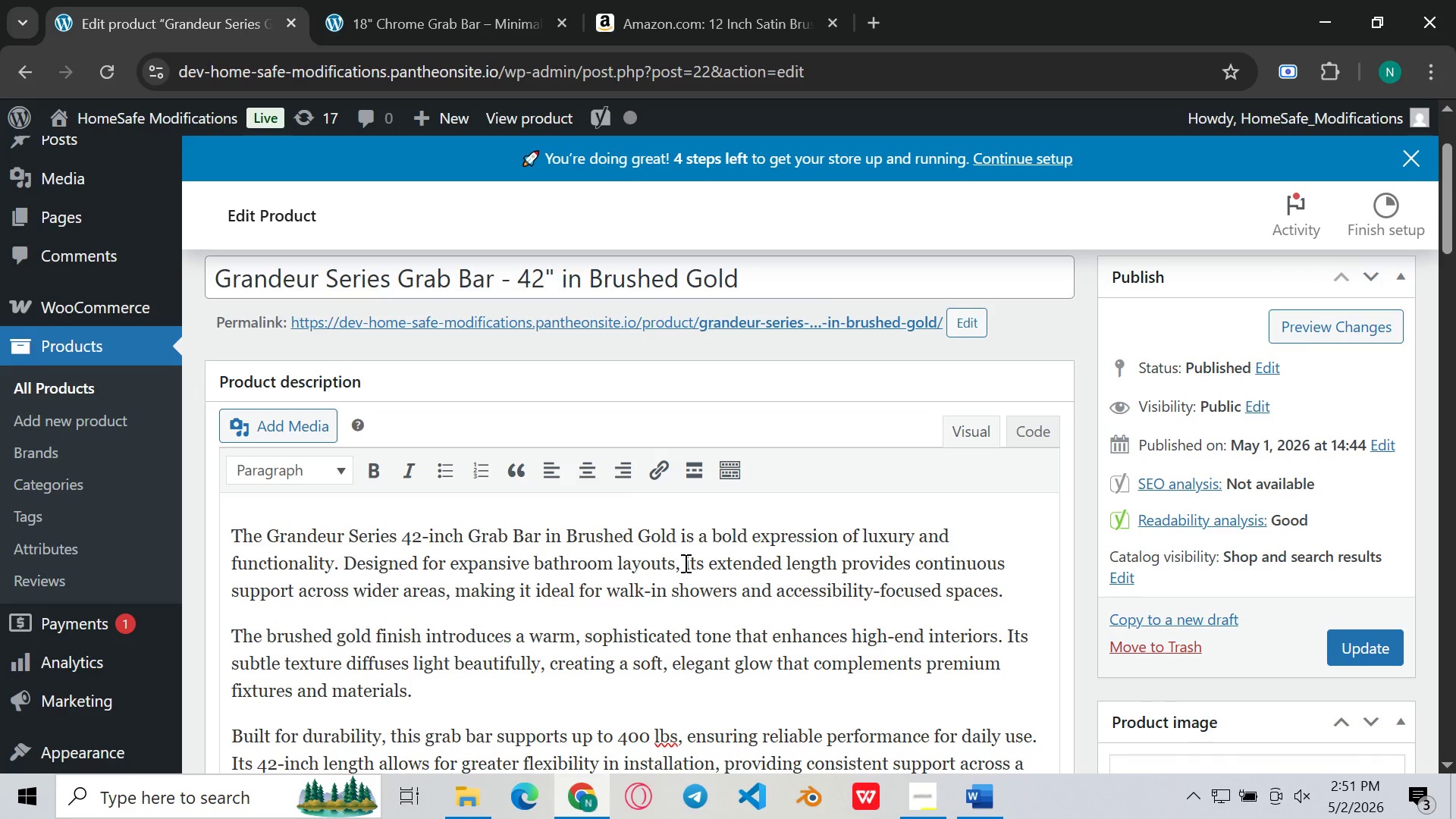 
left_click([684, 563])
 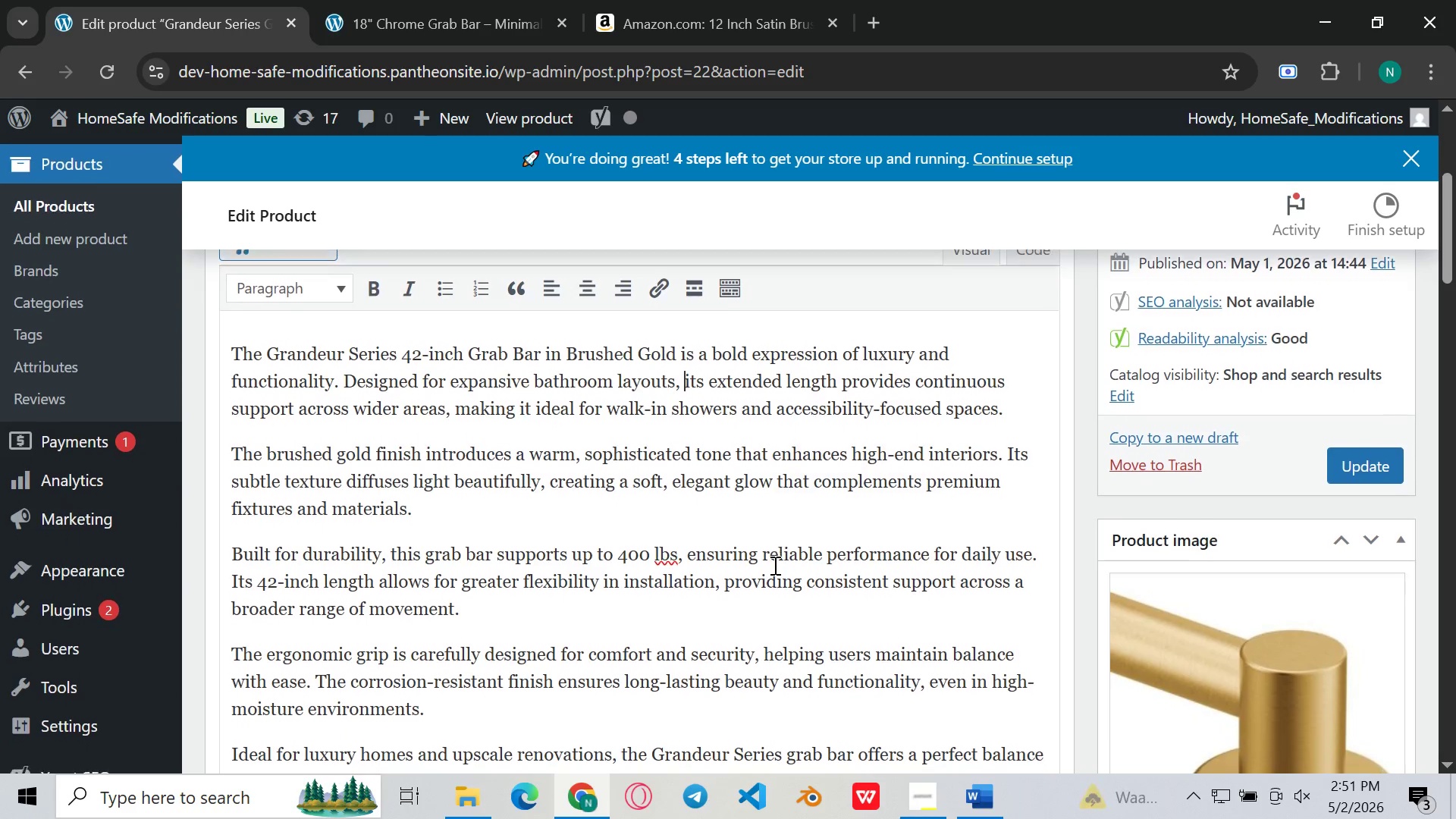 
left_click([679, 554])
 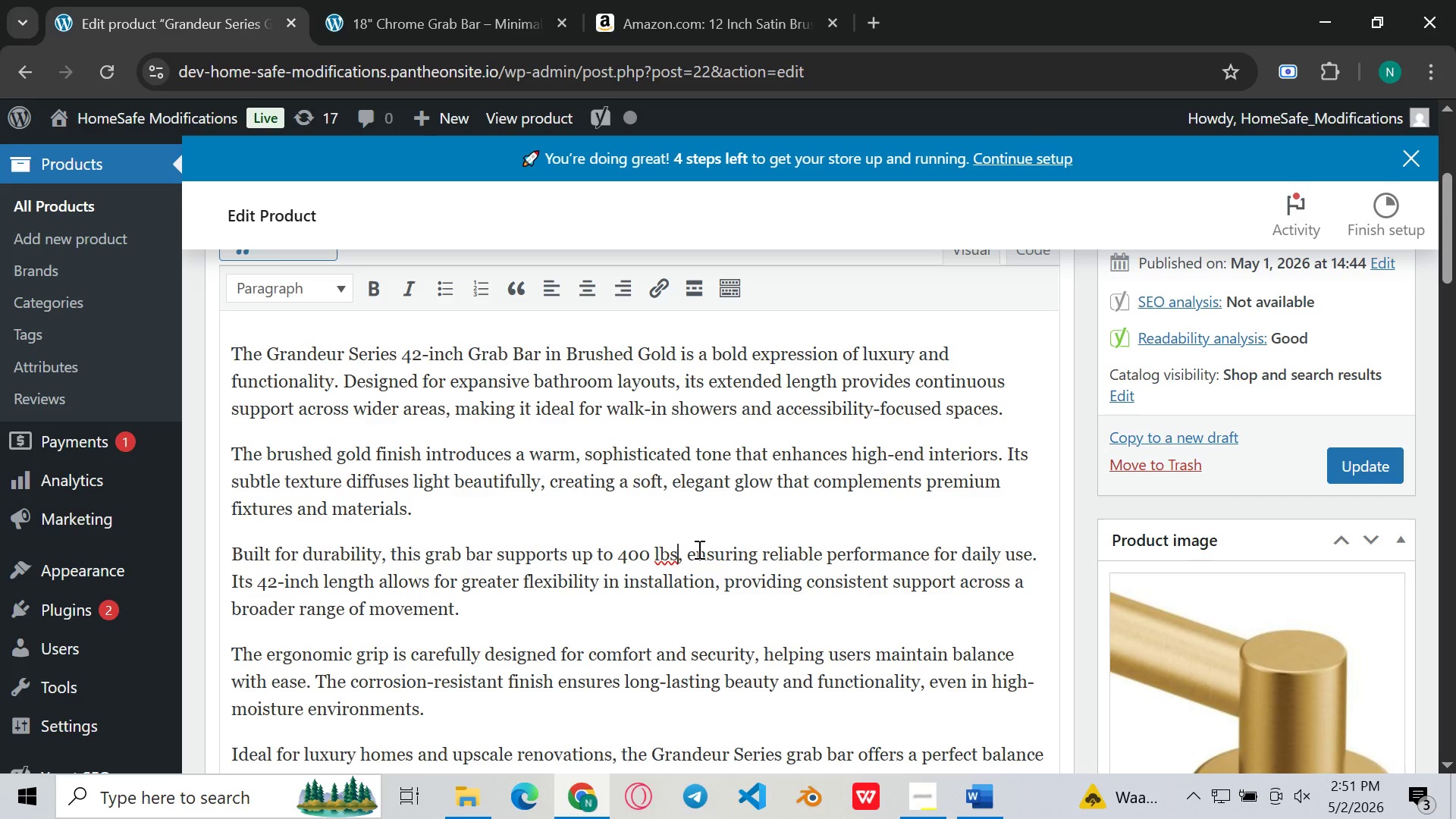 
key(ArrowRight)
 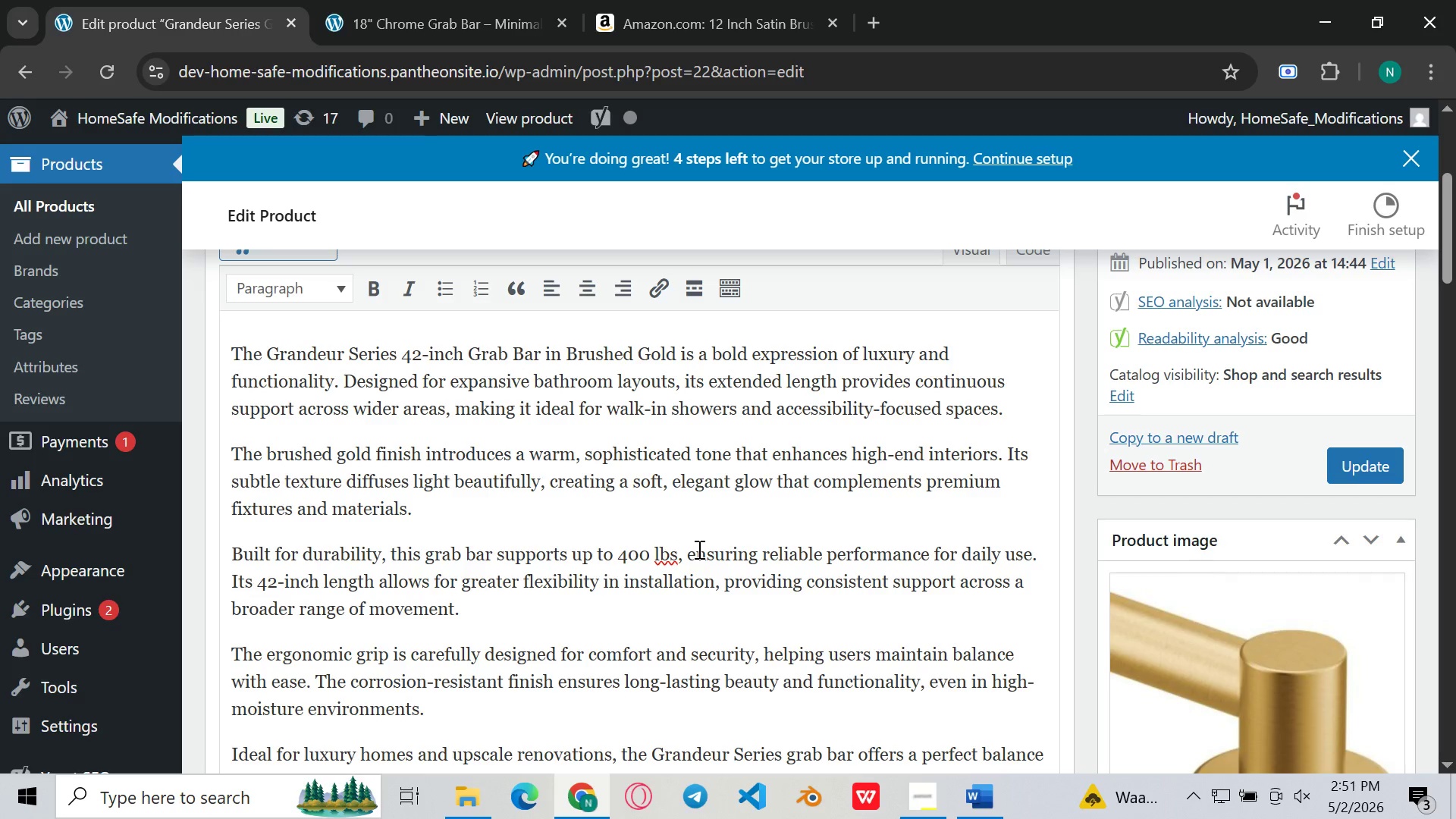 
key(Backspace)
 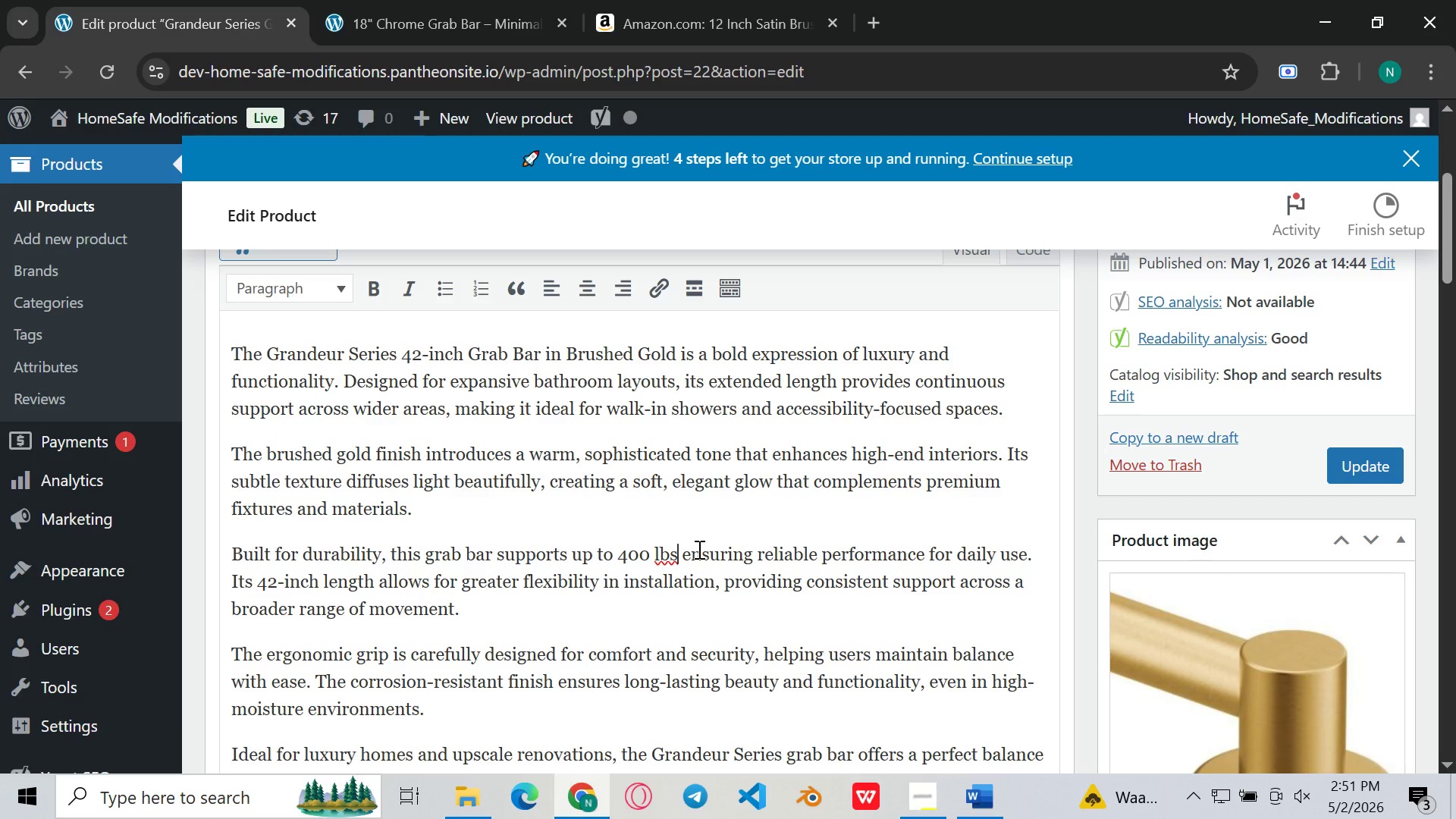 
type(. It )
 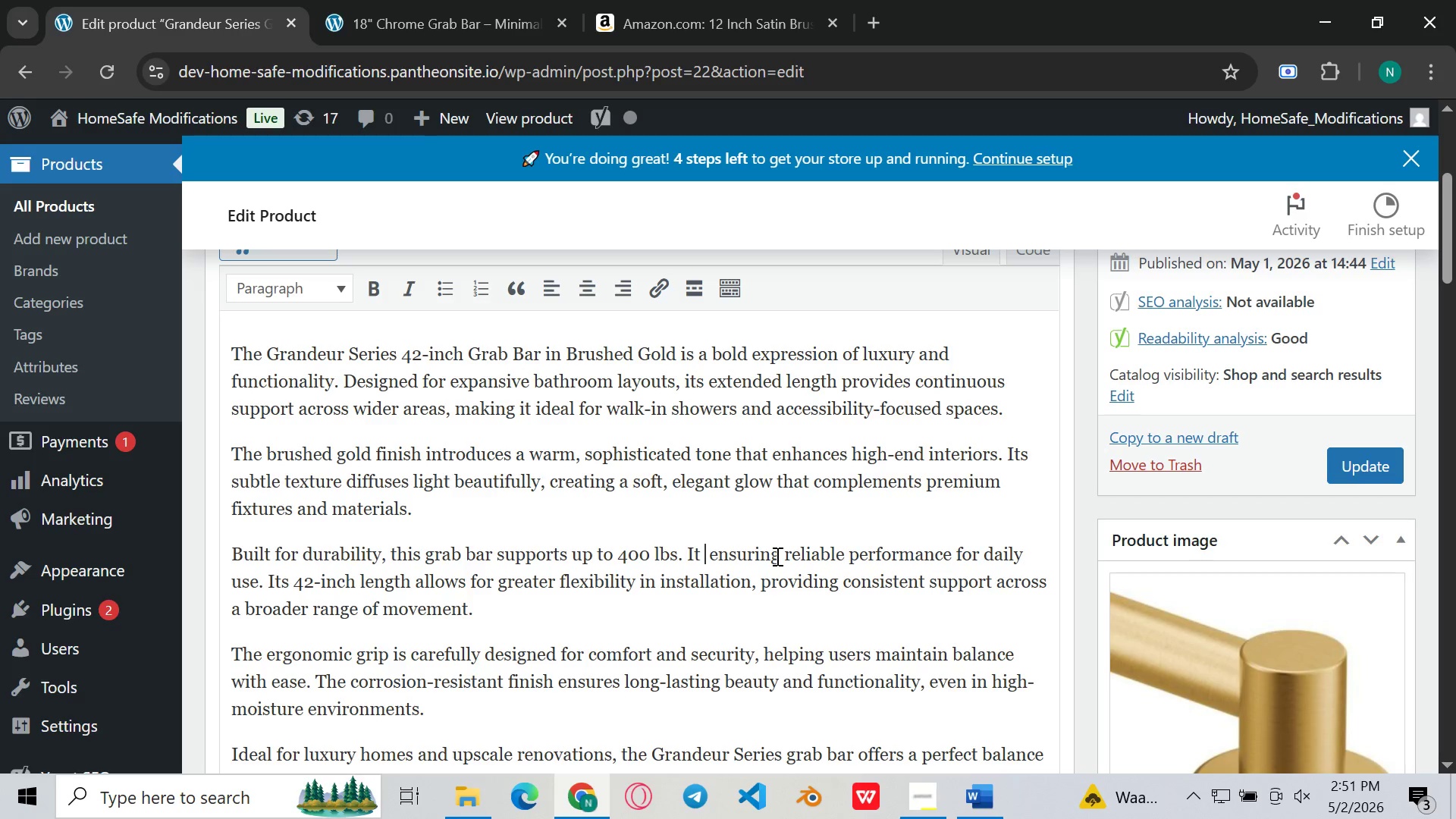 
key(Backspace)
 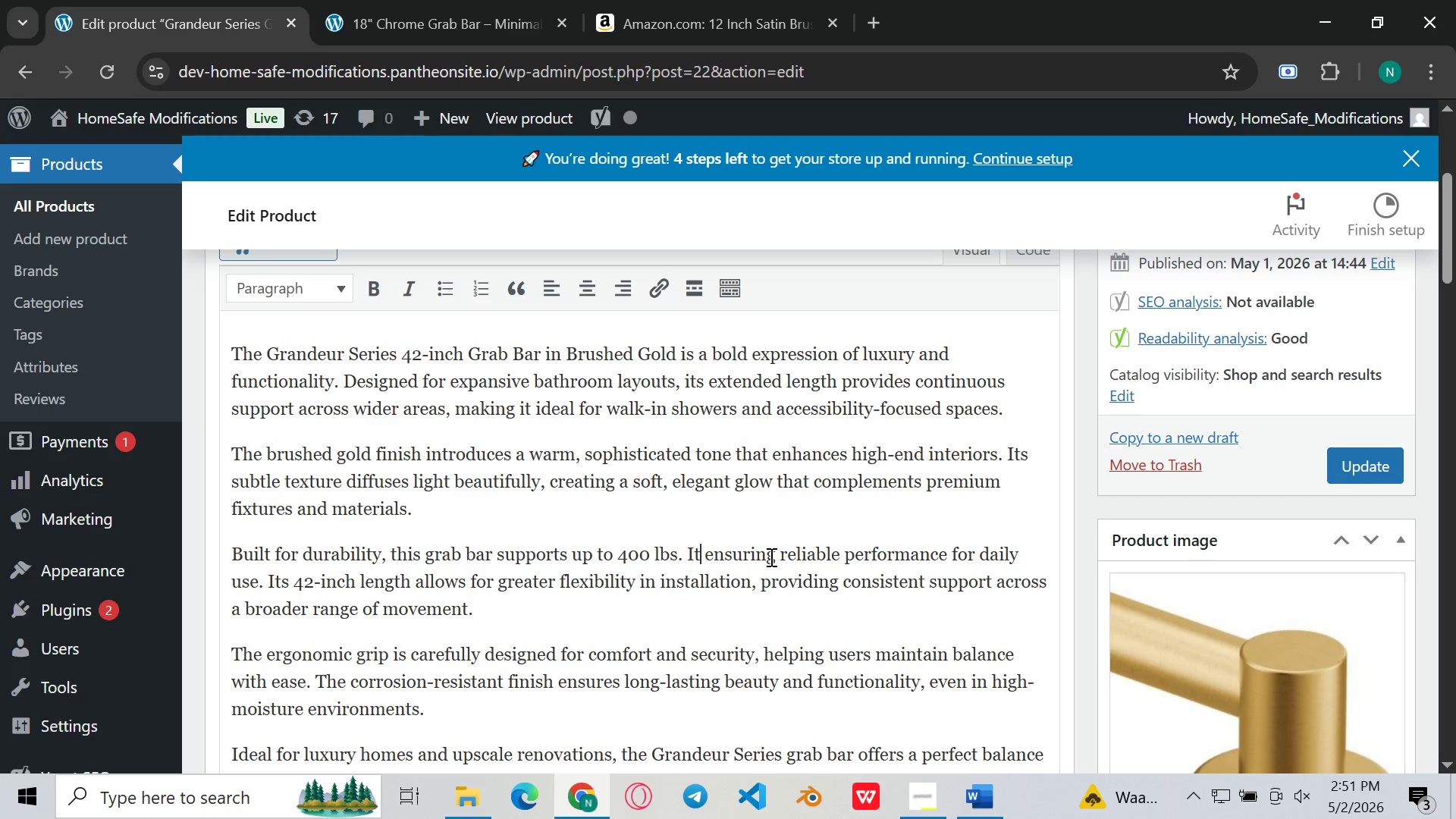 
left_click([770, 557])
 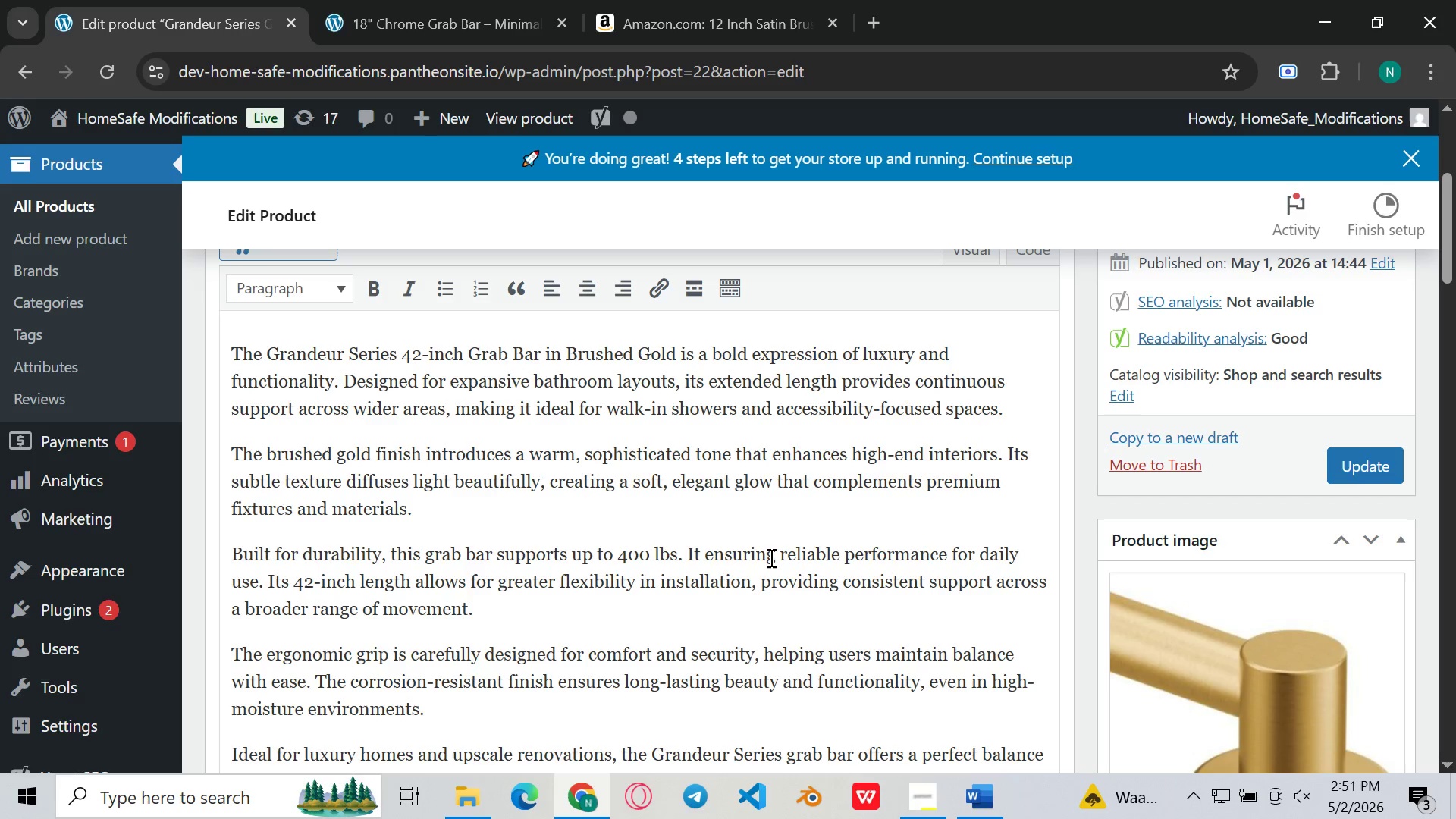 
key(ArrowRight)
 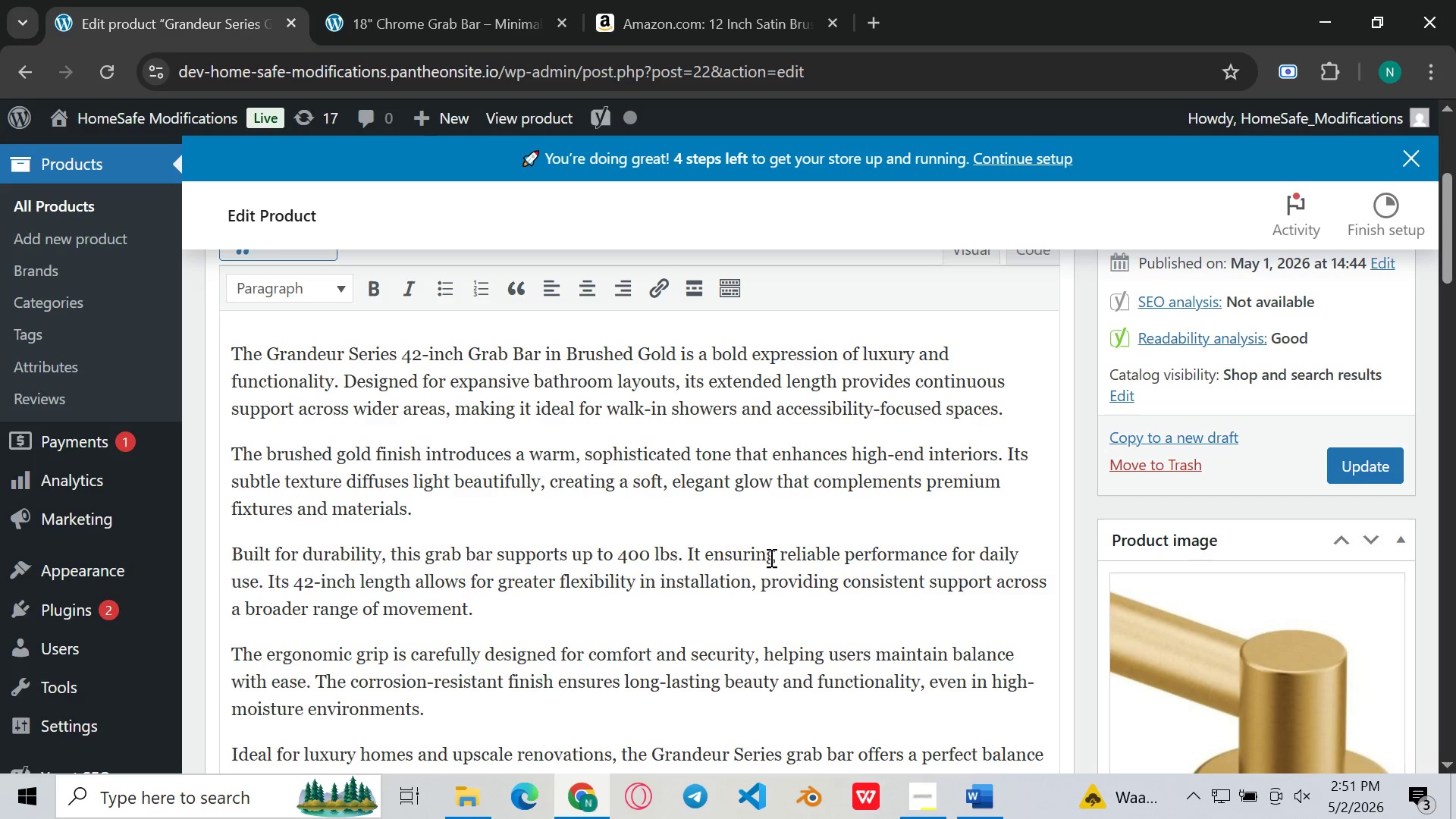 
key(Backspace)
key(Backspace)
key(Backspace)
type(es)
 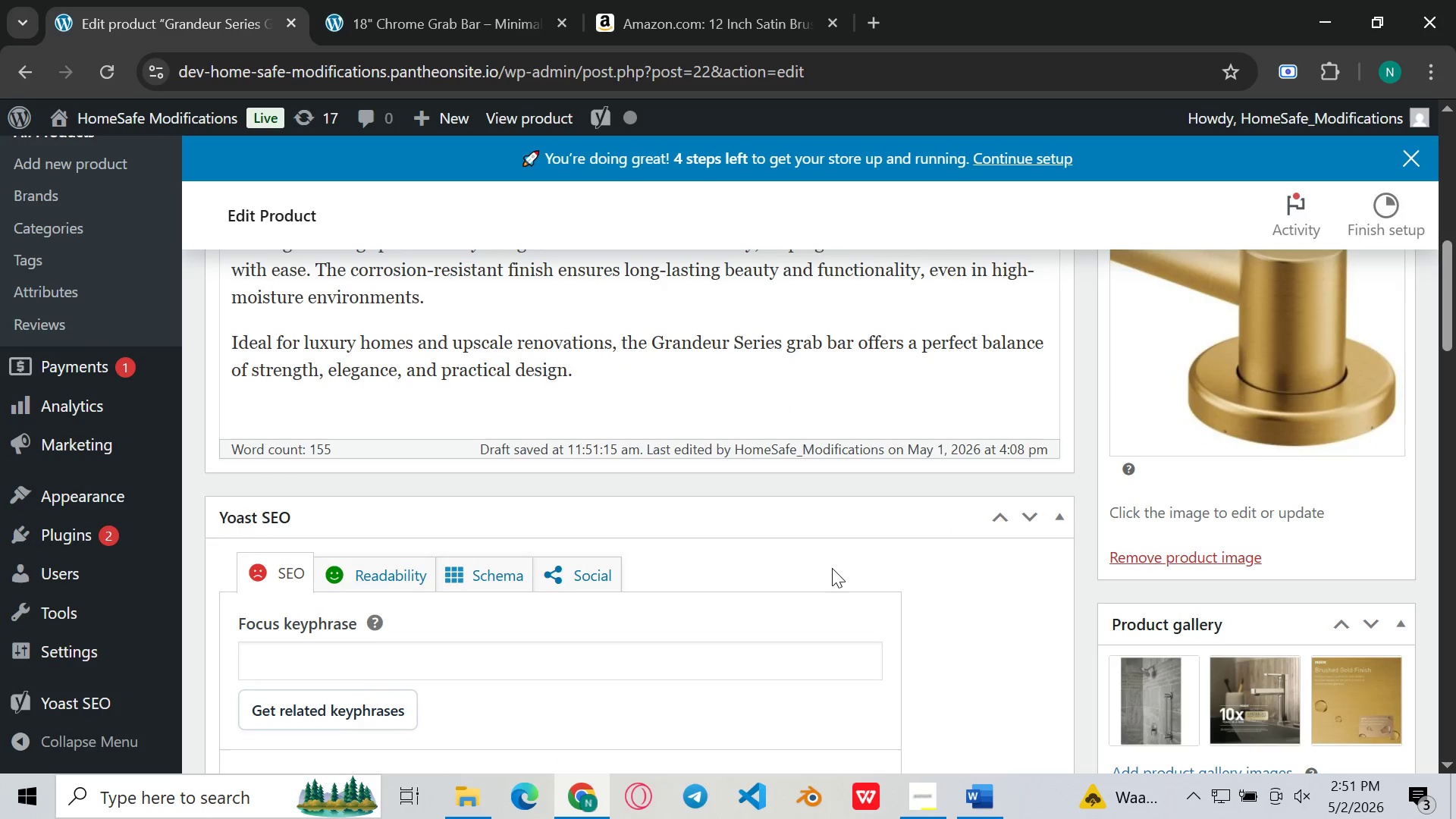 
wait(9.06)
 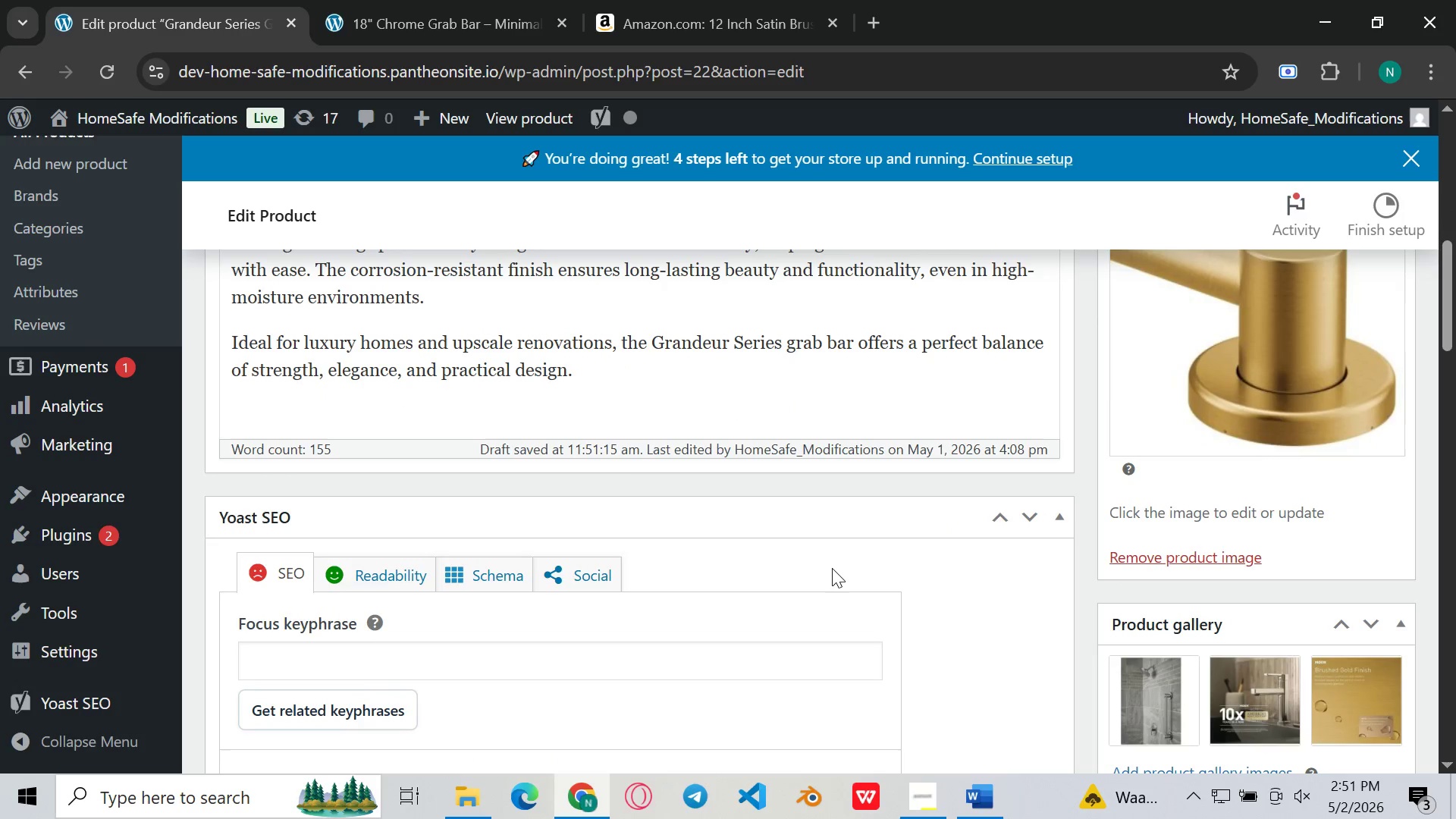 
left_click([854, 460])
 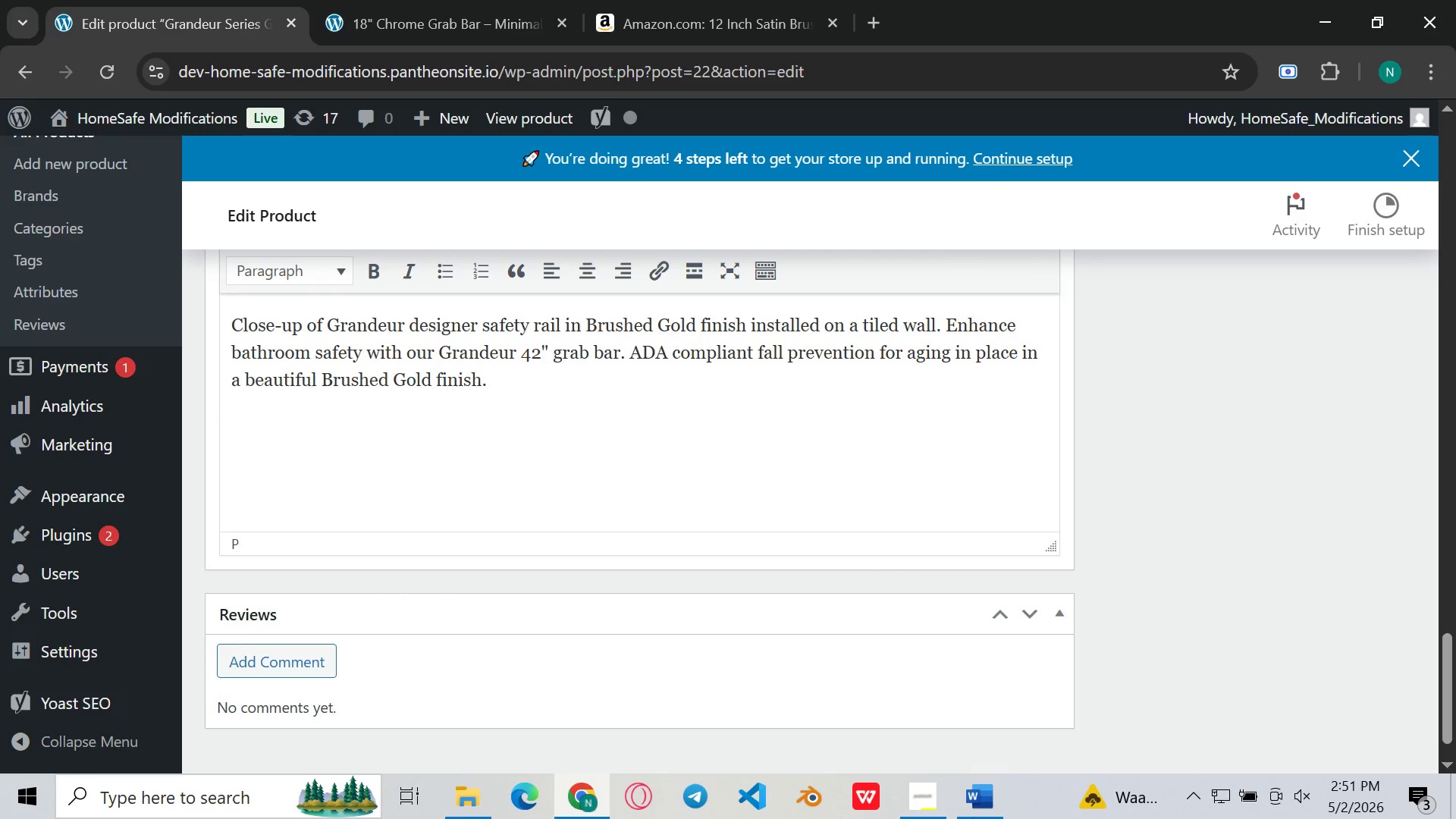 
left_click([972, 818])
 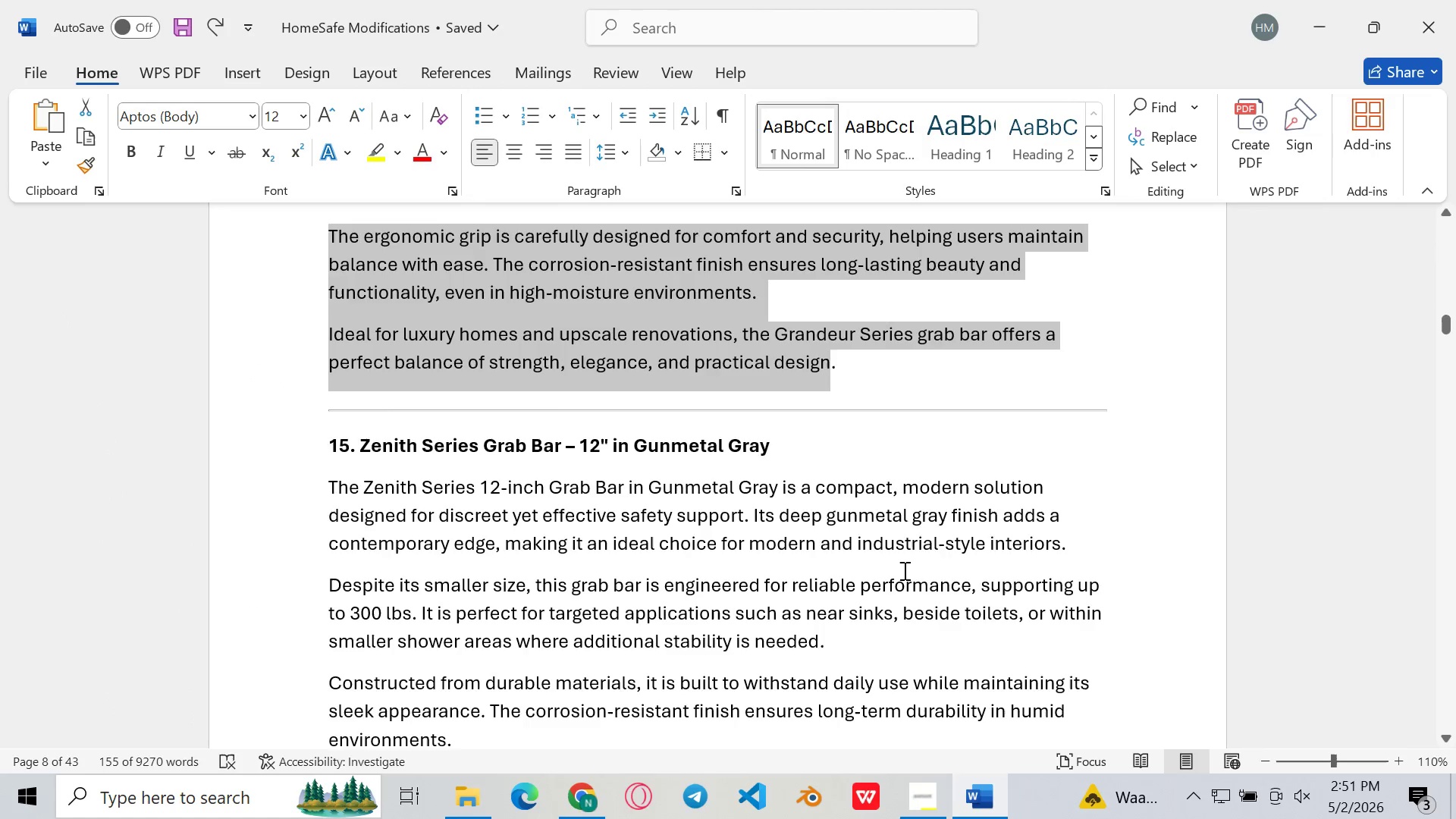 
scroll: coordinate [903, 570], scroll_direction: down, amount: 114.0
 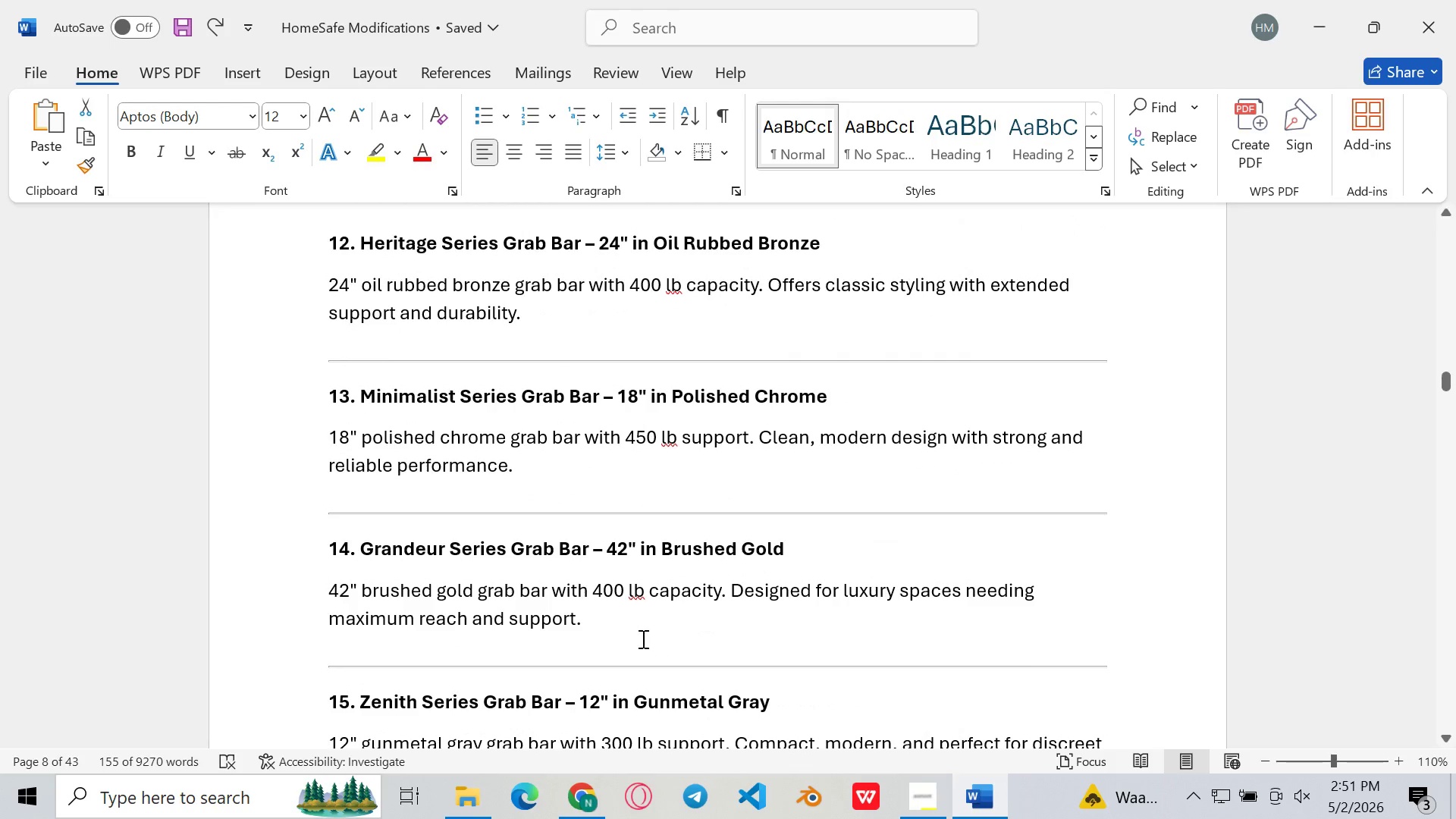 
left_click_drag(start_coordinate=[642, 638], to_coordinate=[330, 585])
 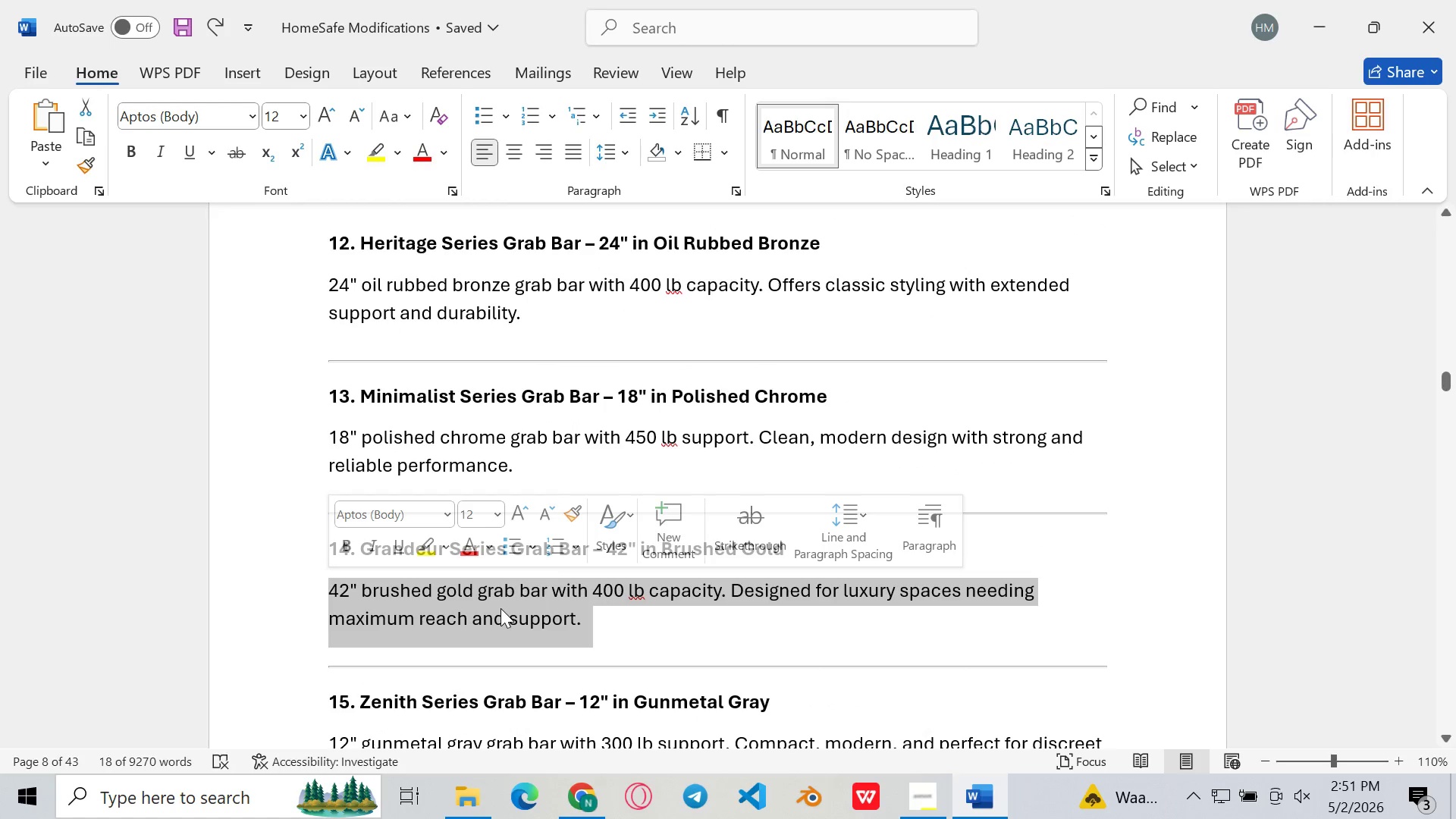 
hold_key(key=ControlLeft, duration=0.48)
 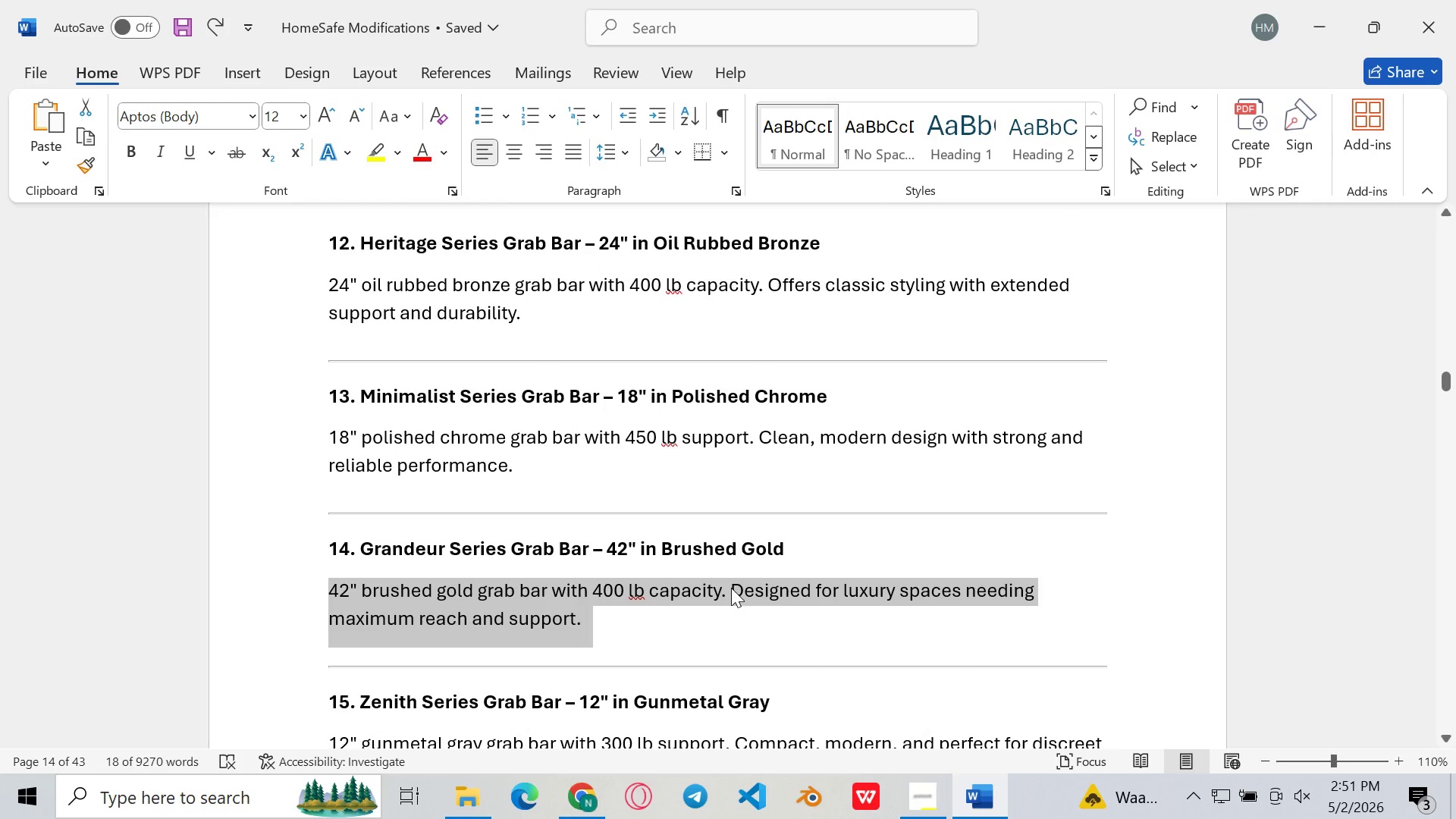 
left_click([731, 588])
 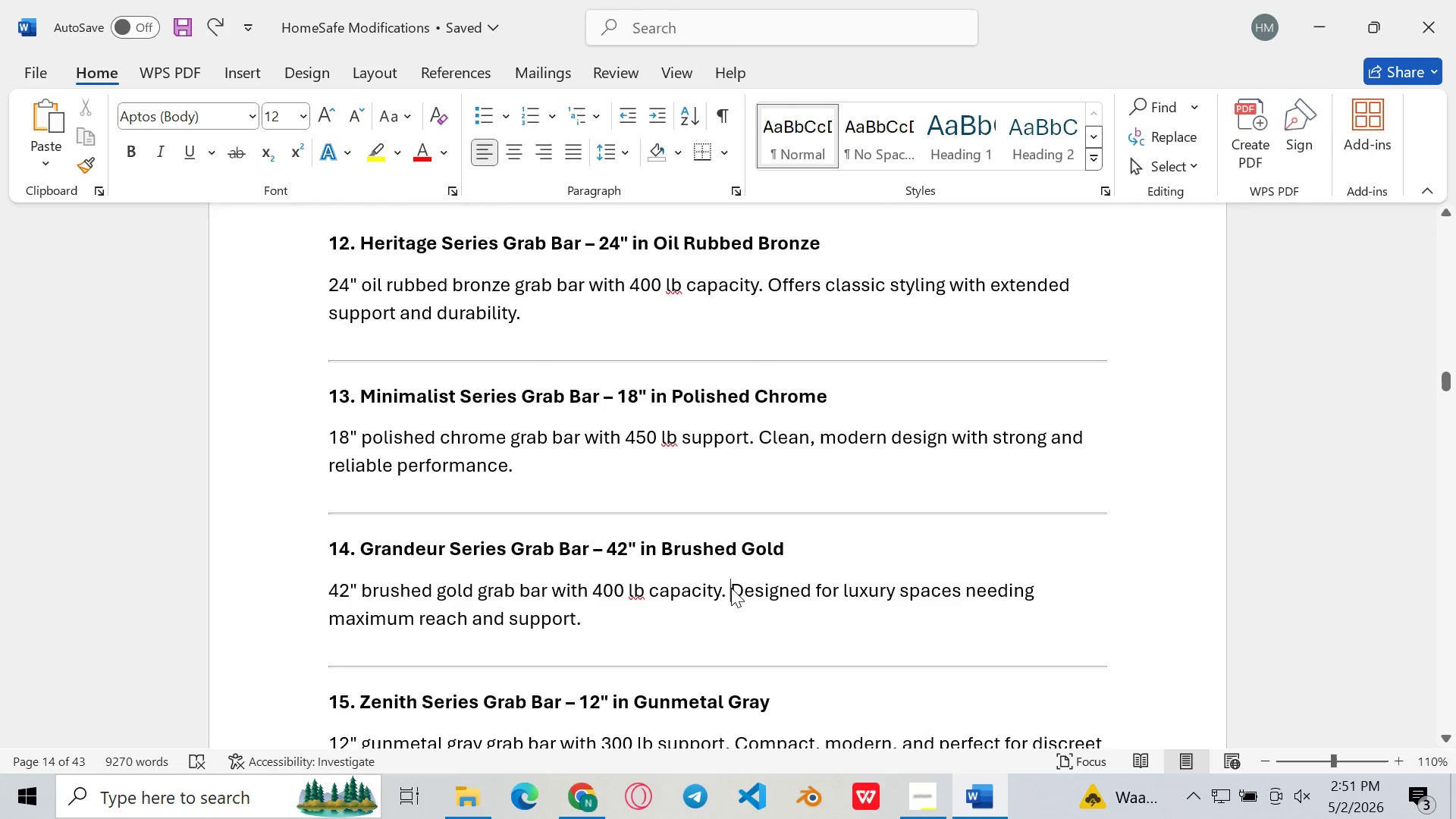 
left_click_drag(start_coordinate=[731, 588], to_coordinate=[694, 640])
 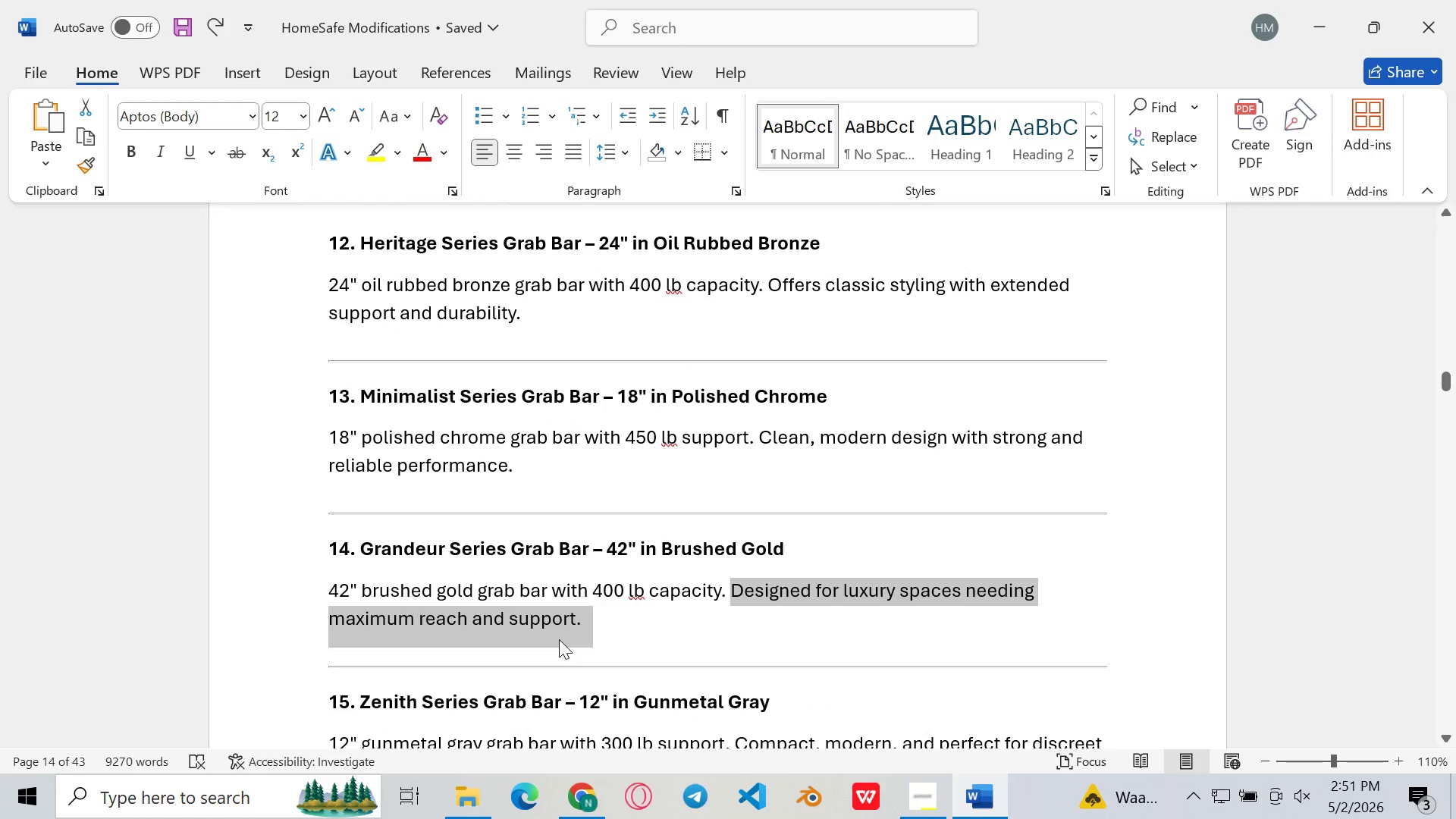 
key(Control+C)
 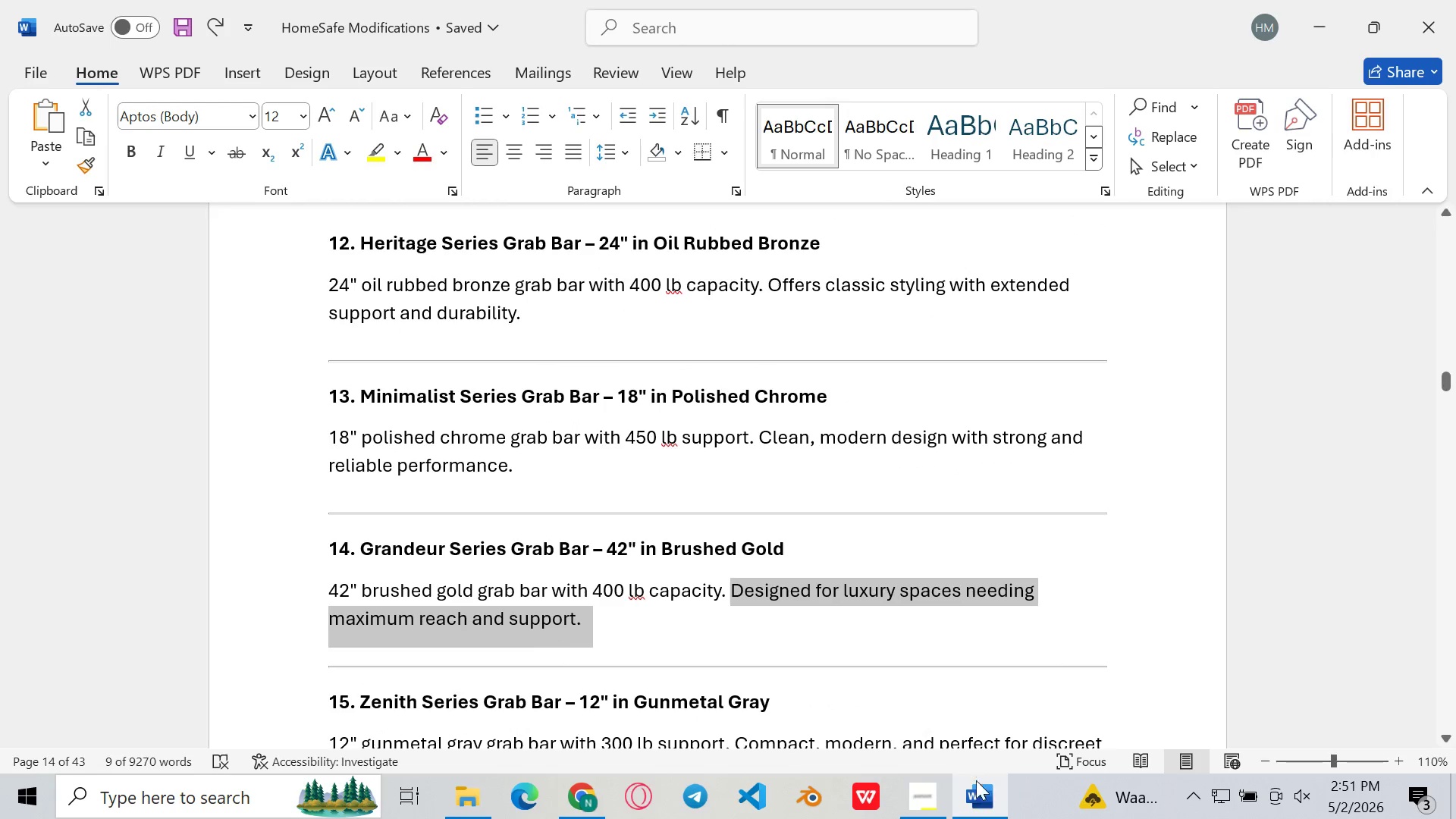 
left_click([977, 796])
 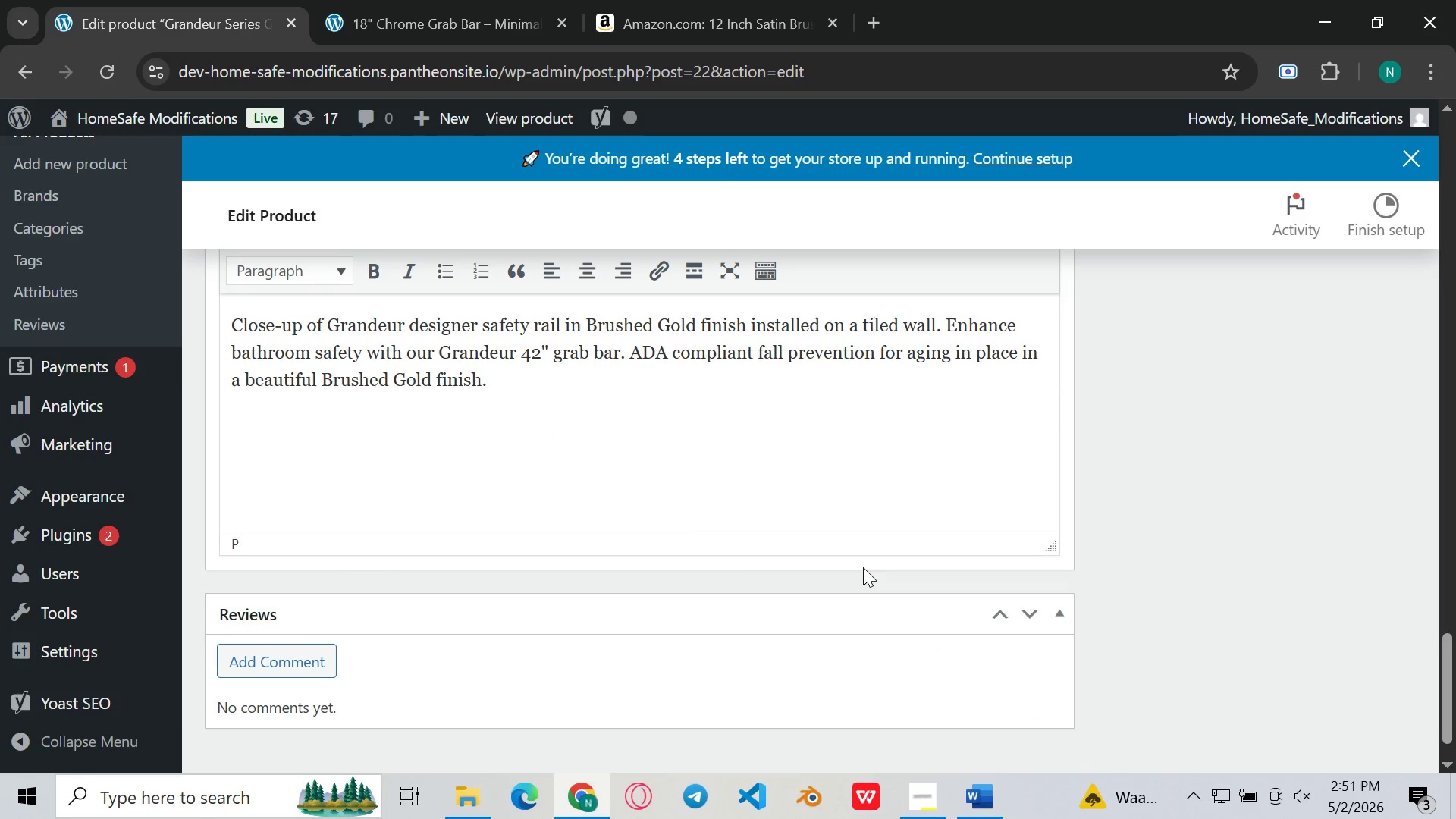 
key(Control+V)
 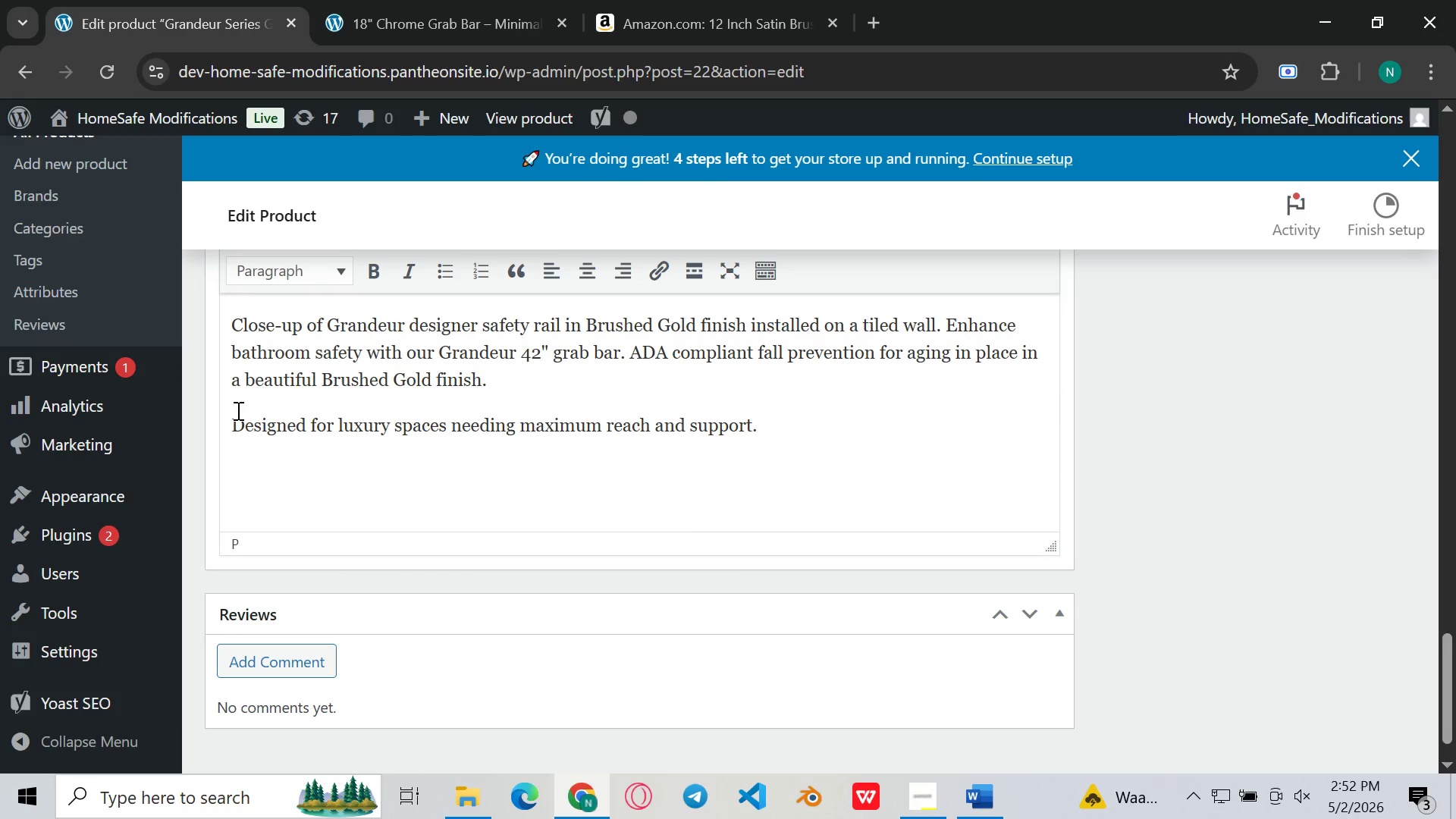 
left_click([235, 413])
 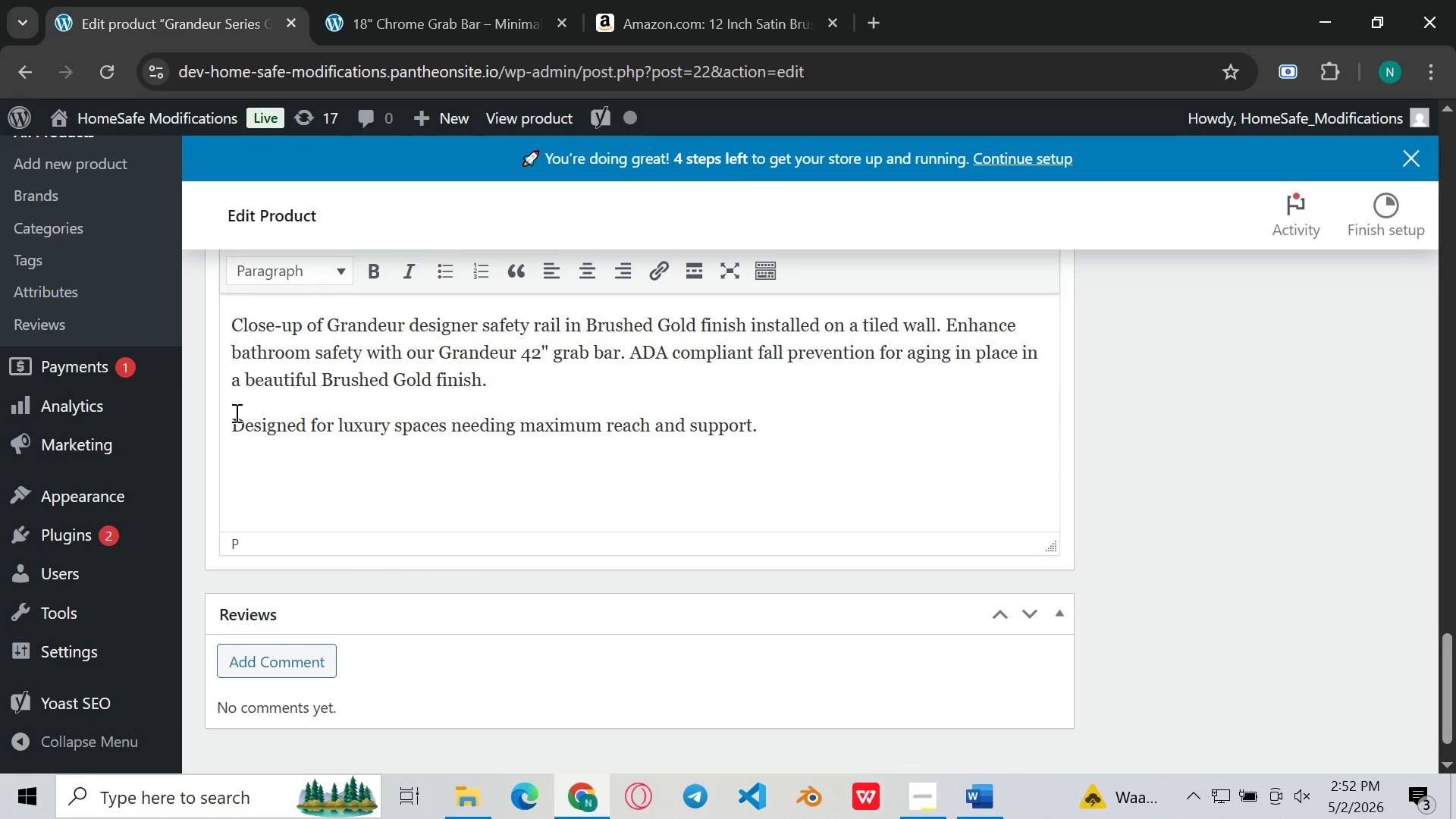 
key(Backspace)
 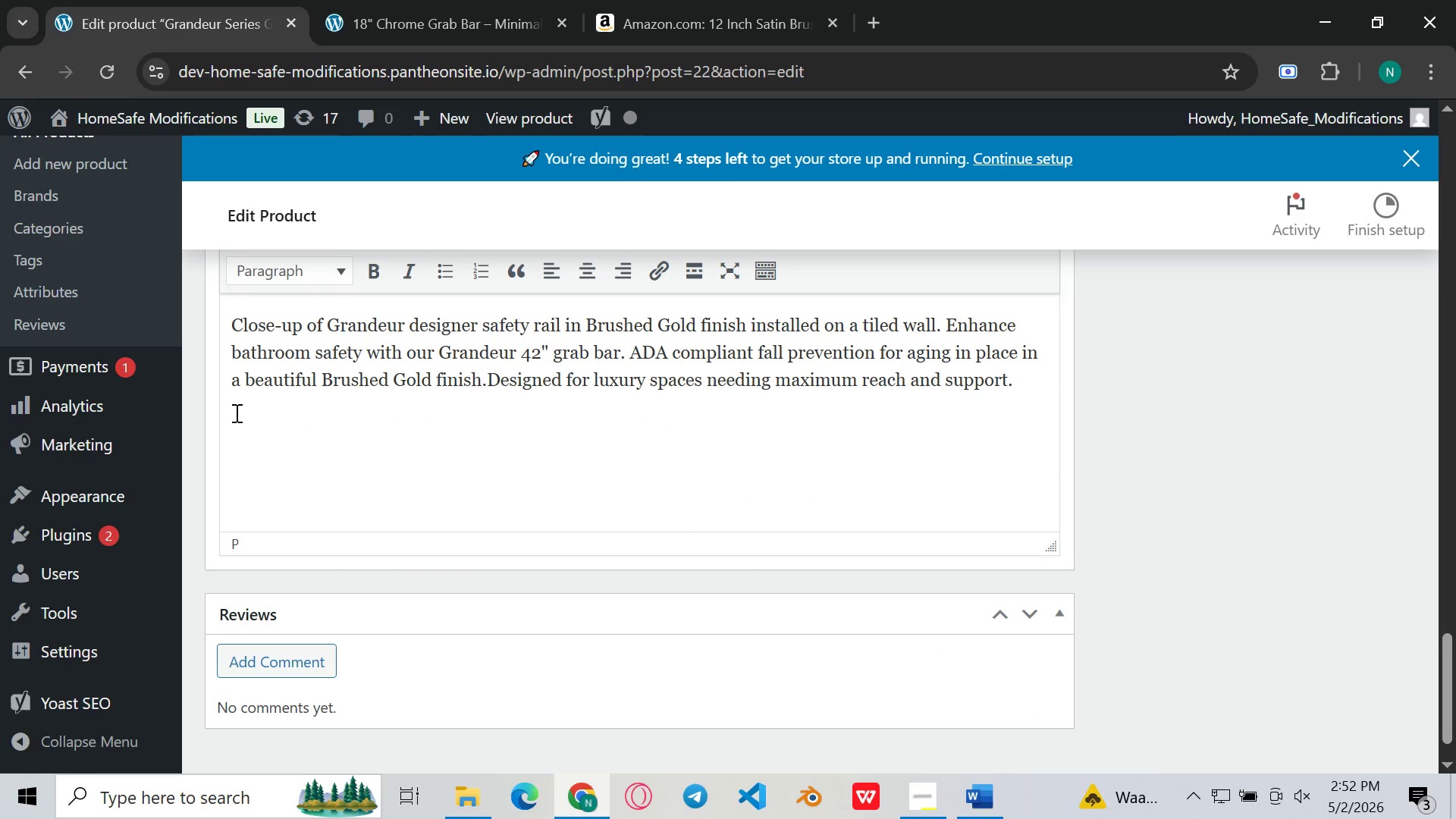 
key(Space)
 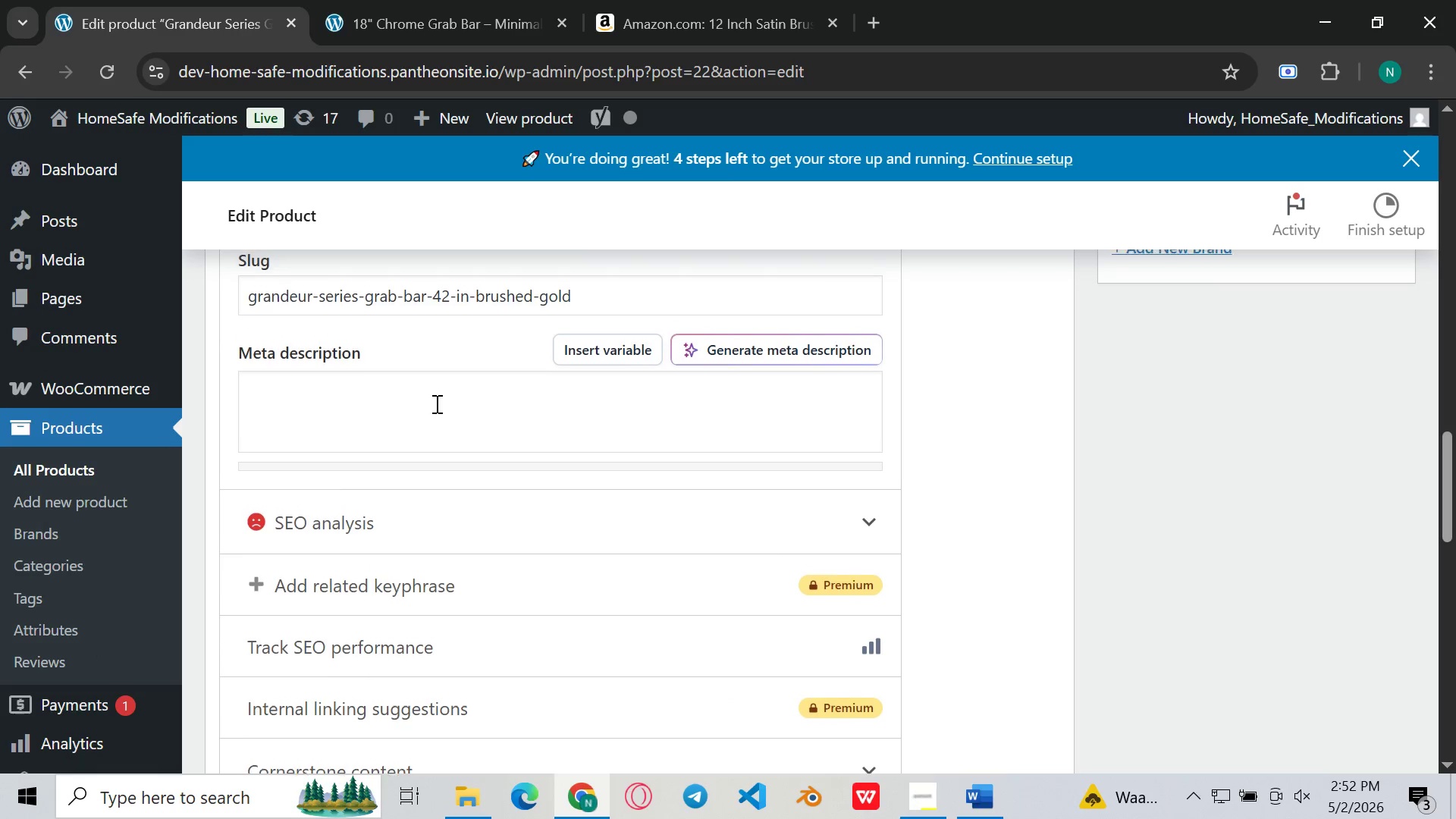 
left_click([972, 792])
 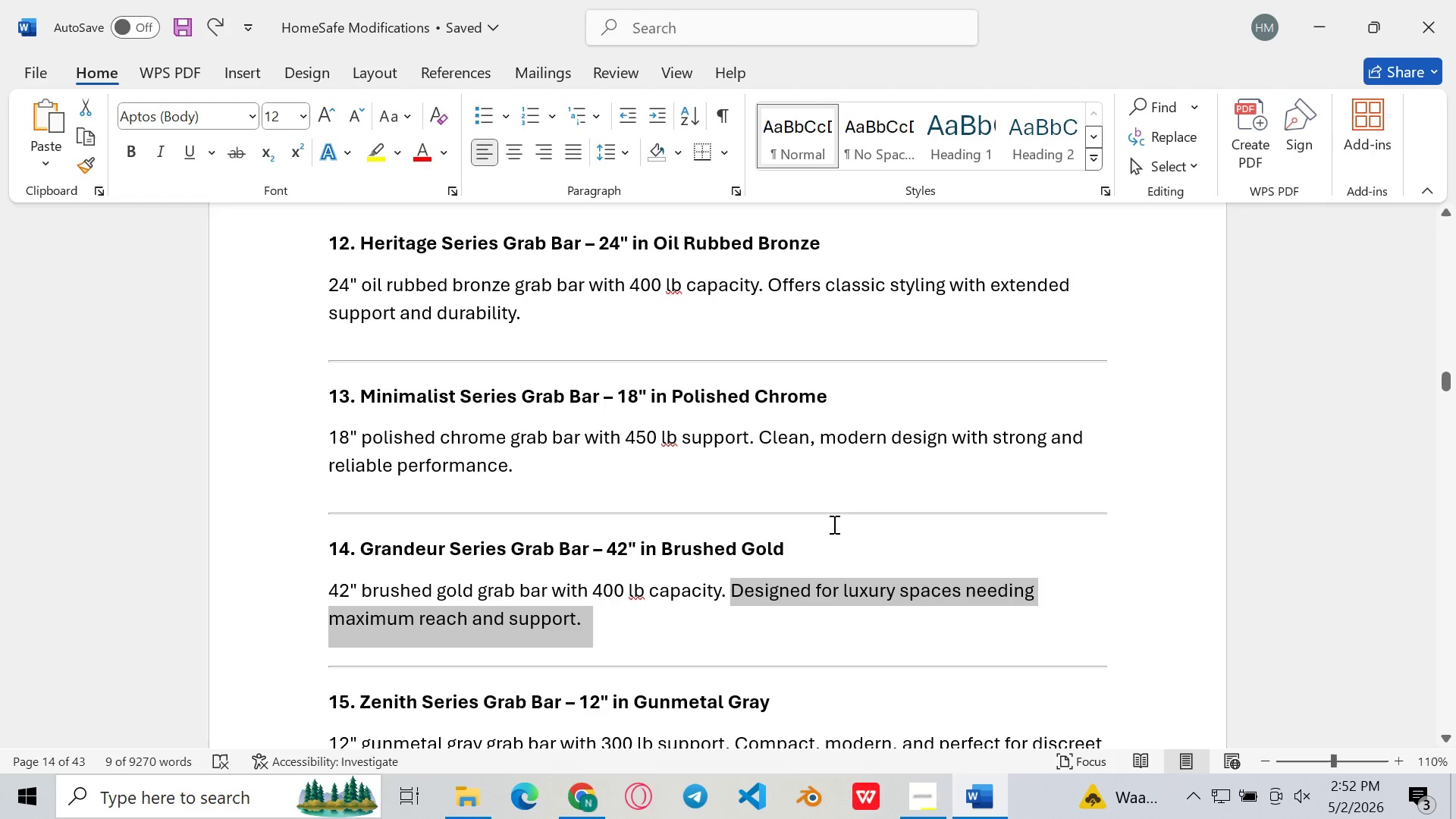 
scroll: coordinate [833, 524], scroll_direction: down, amount: 219.0
 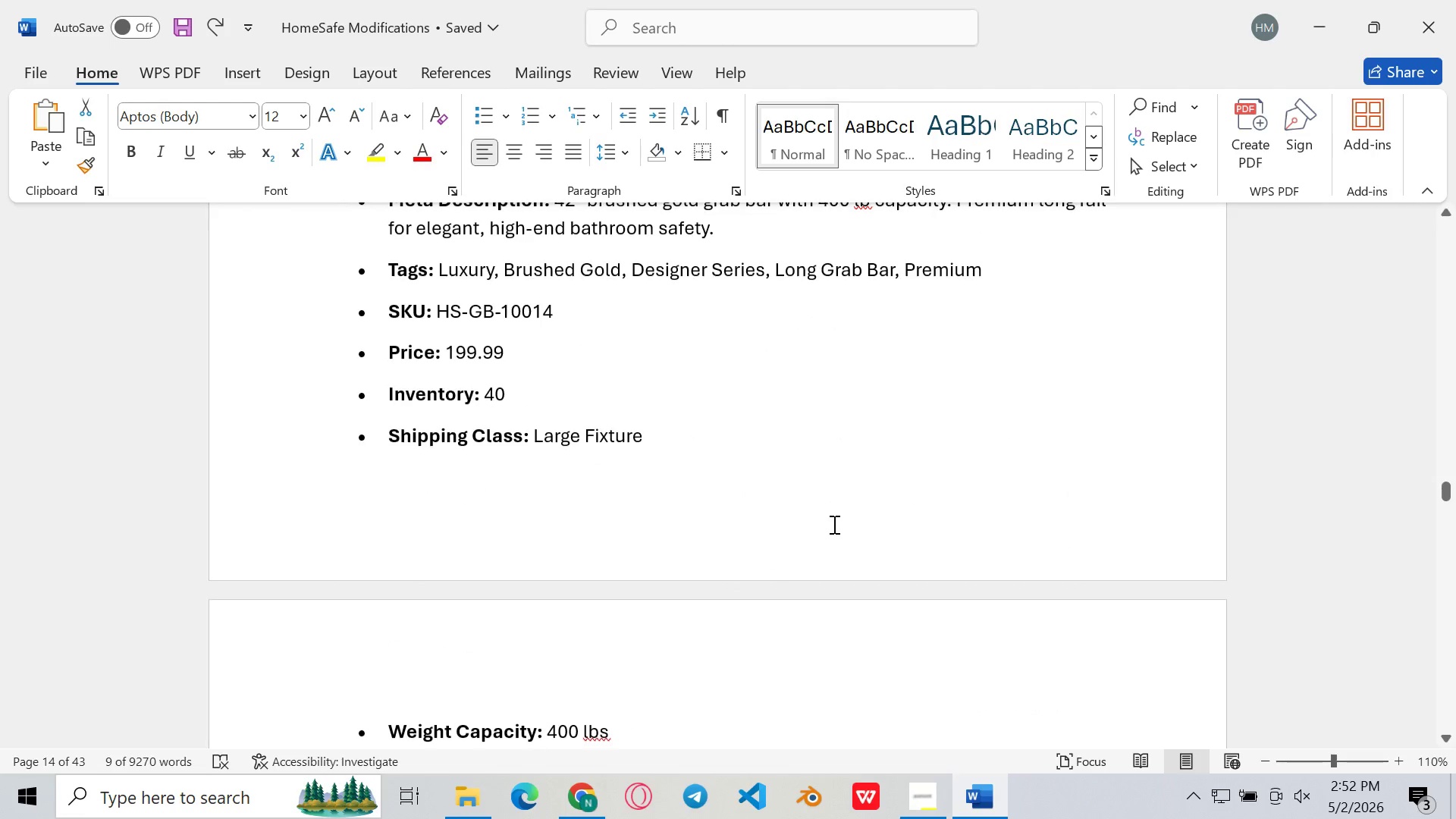 
scroll: coordinate [833, 524], scroll_direction: none, amount: 0.0
 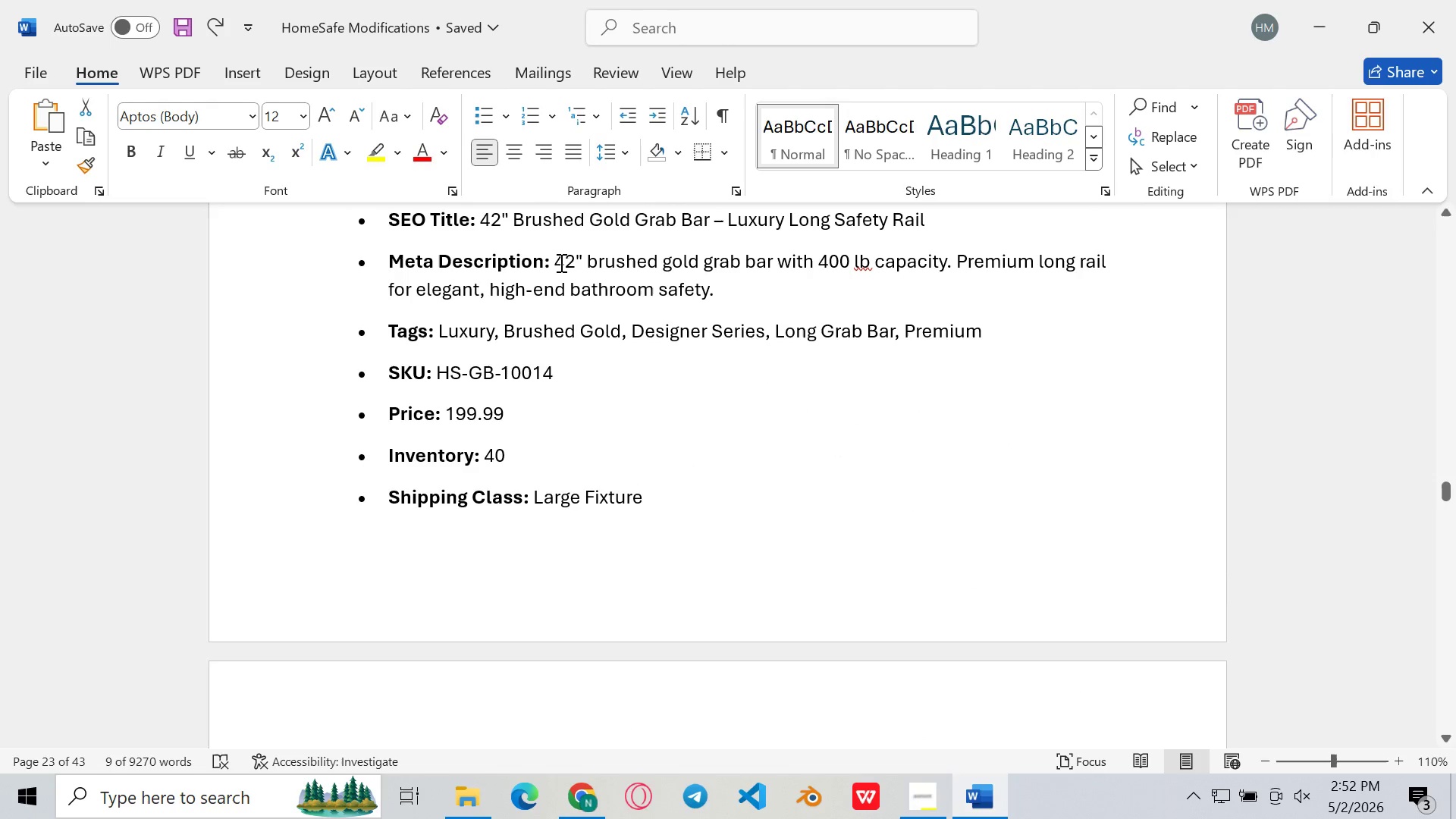 
left_click_drag(start_coordinate=[557, 262], to_coordinate=[733, 304])
 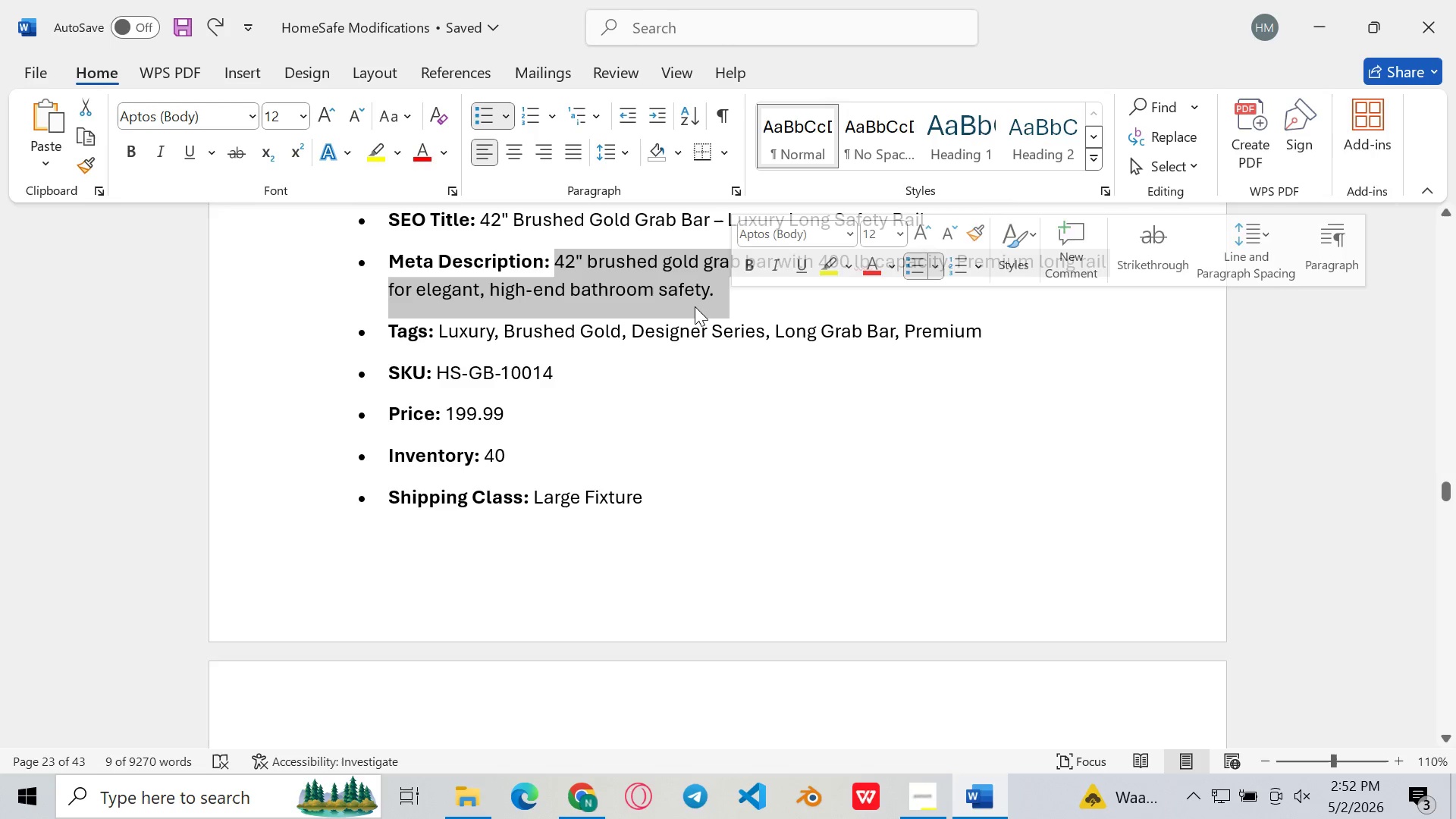 
key(Control+C)
 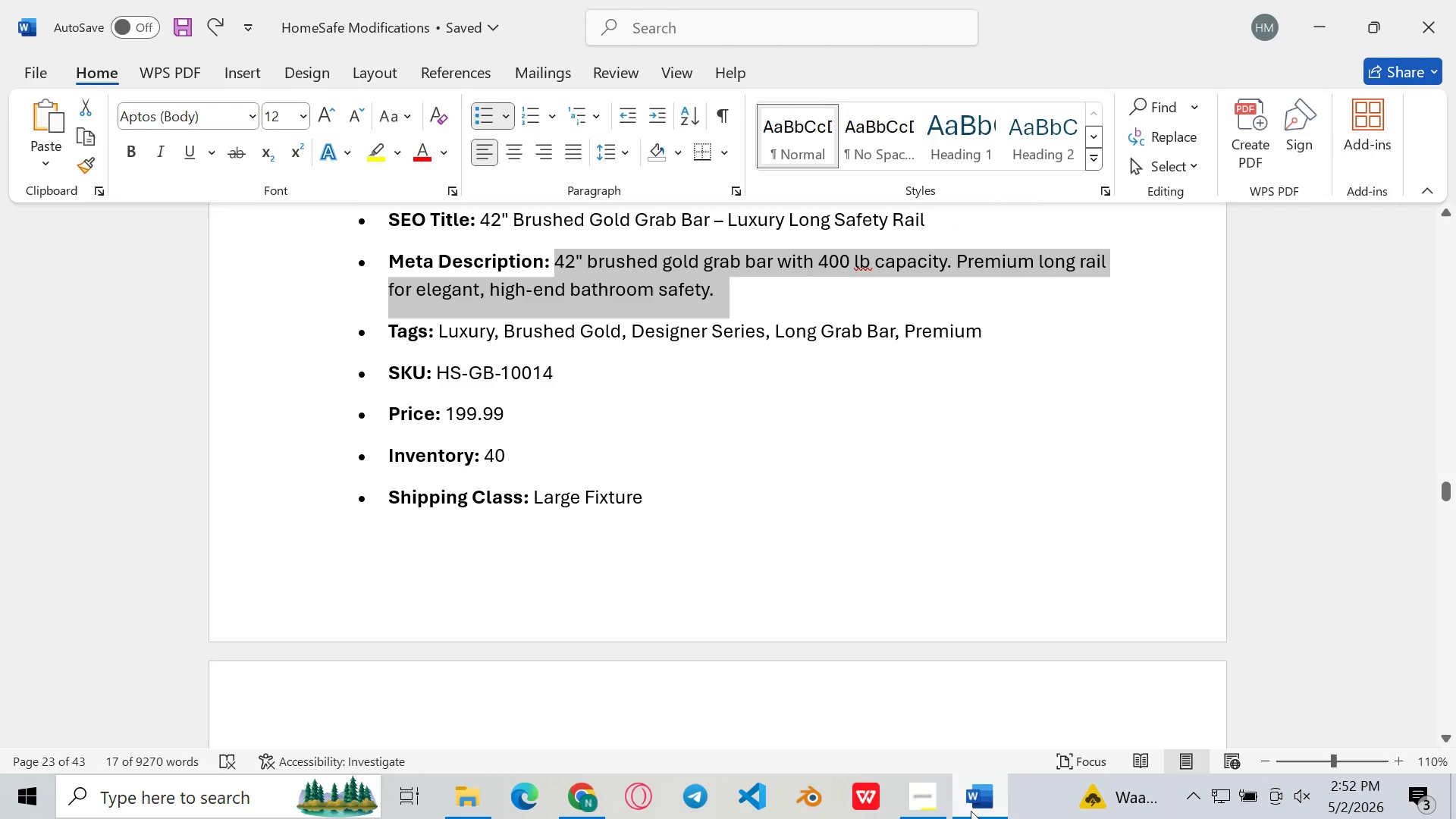 
left_click([971, 811])
 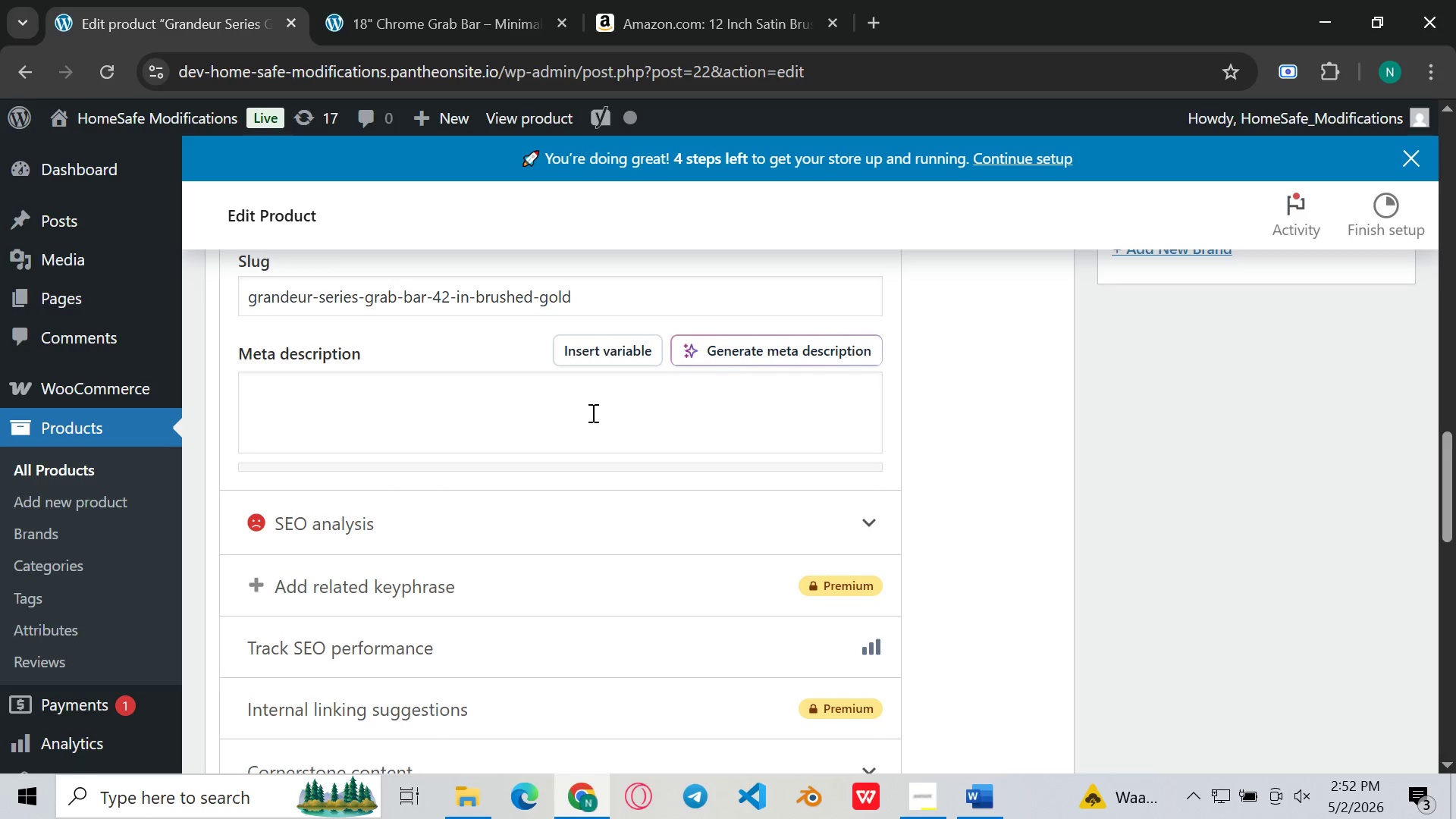 
left_click([588, 417])
 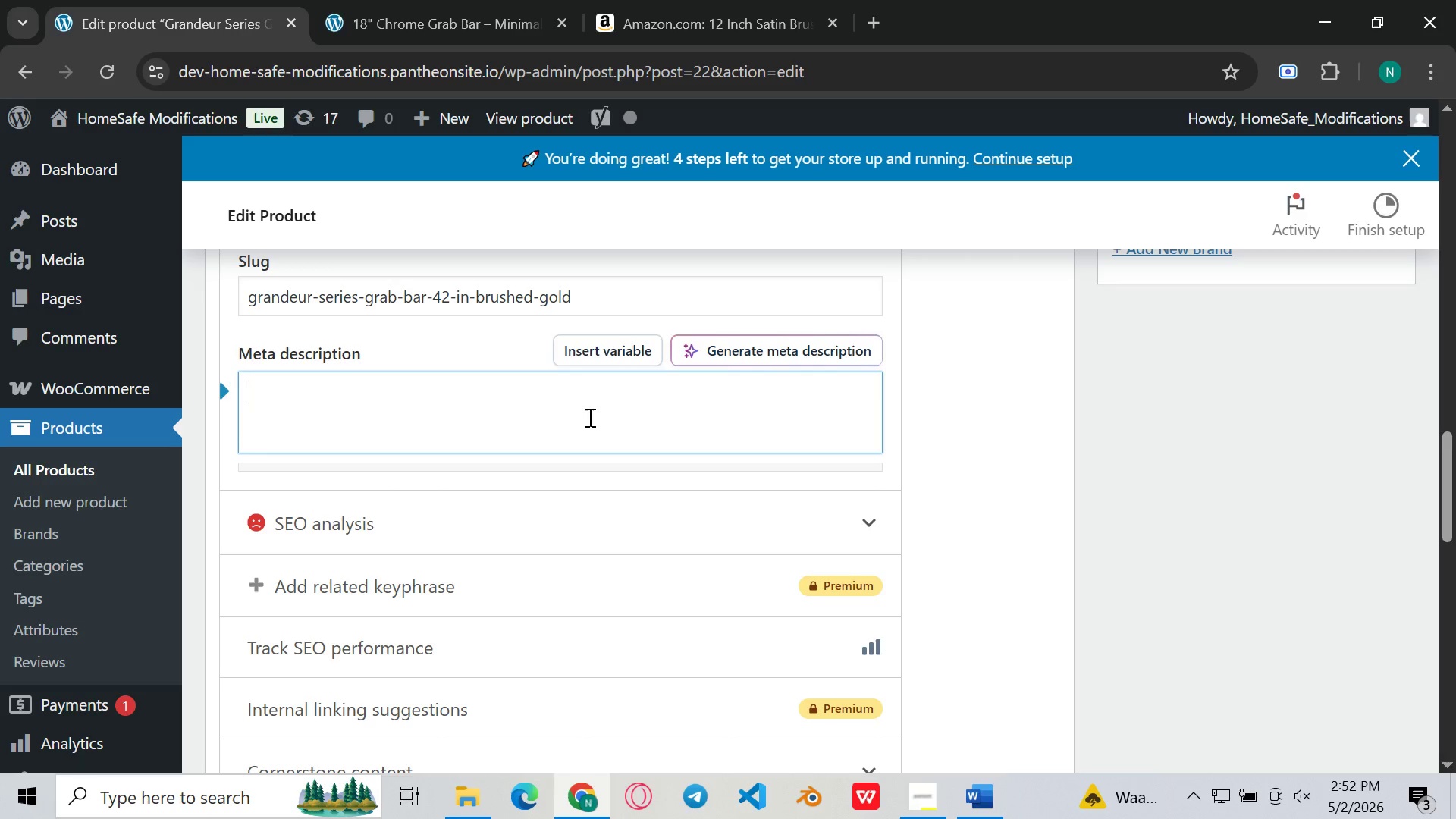 
key(Control+V)
 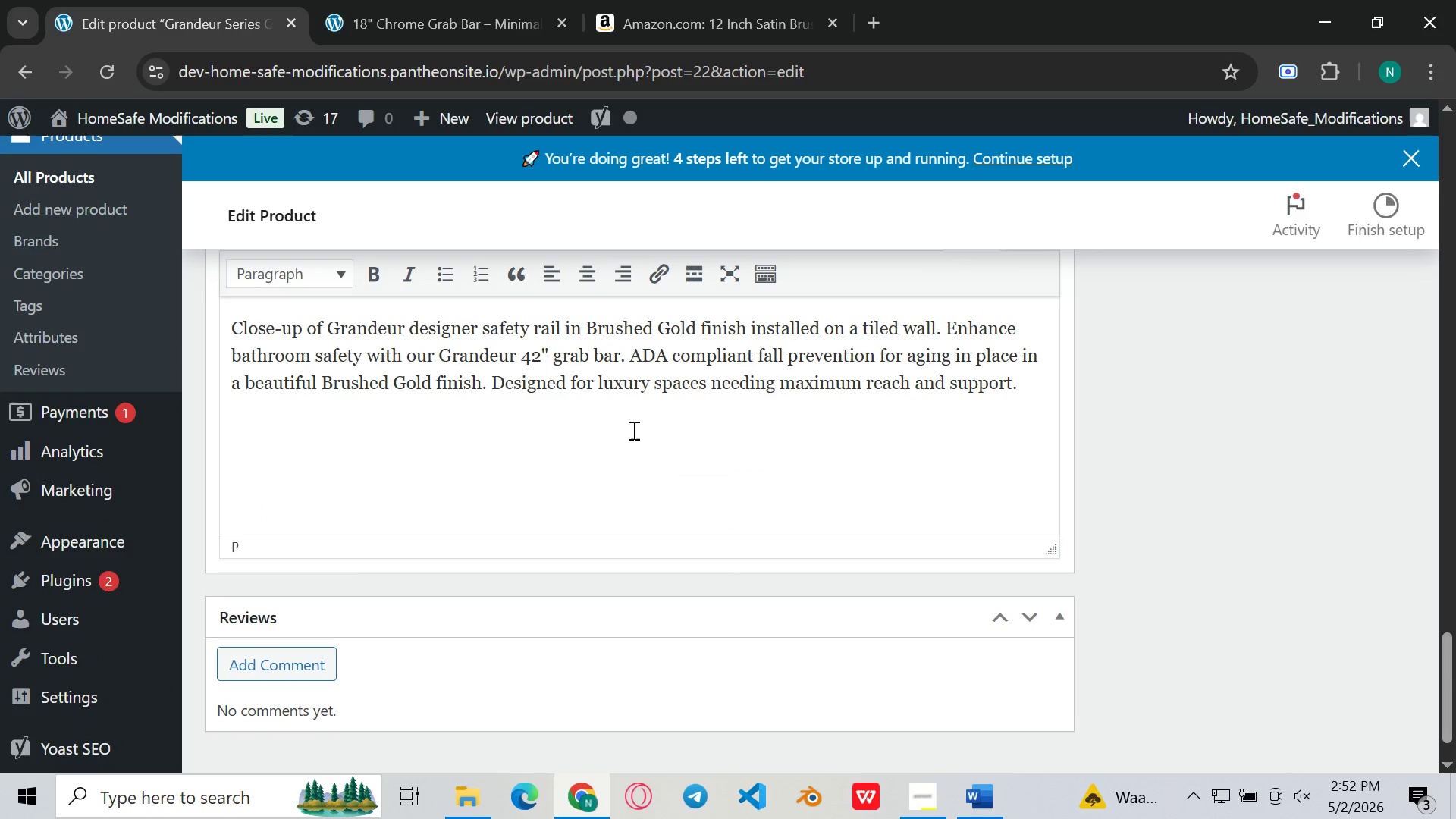 
left_click_drag(start_coordinate=[495, 388], to_coordinate=[1104, 433])
 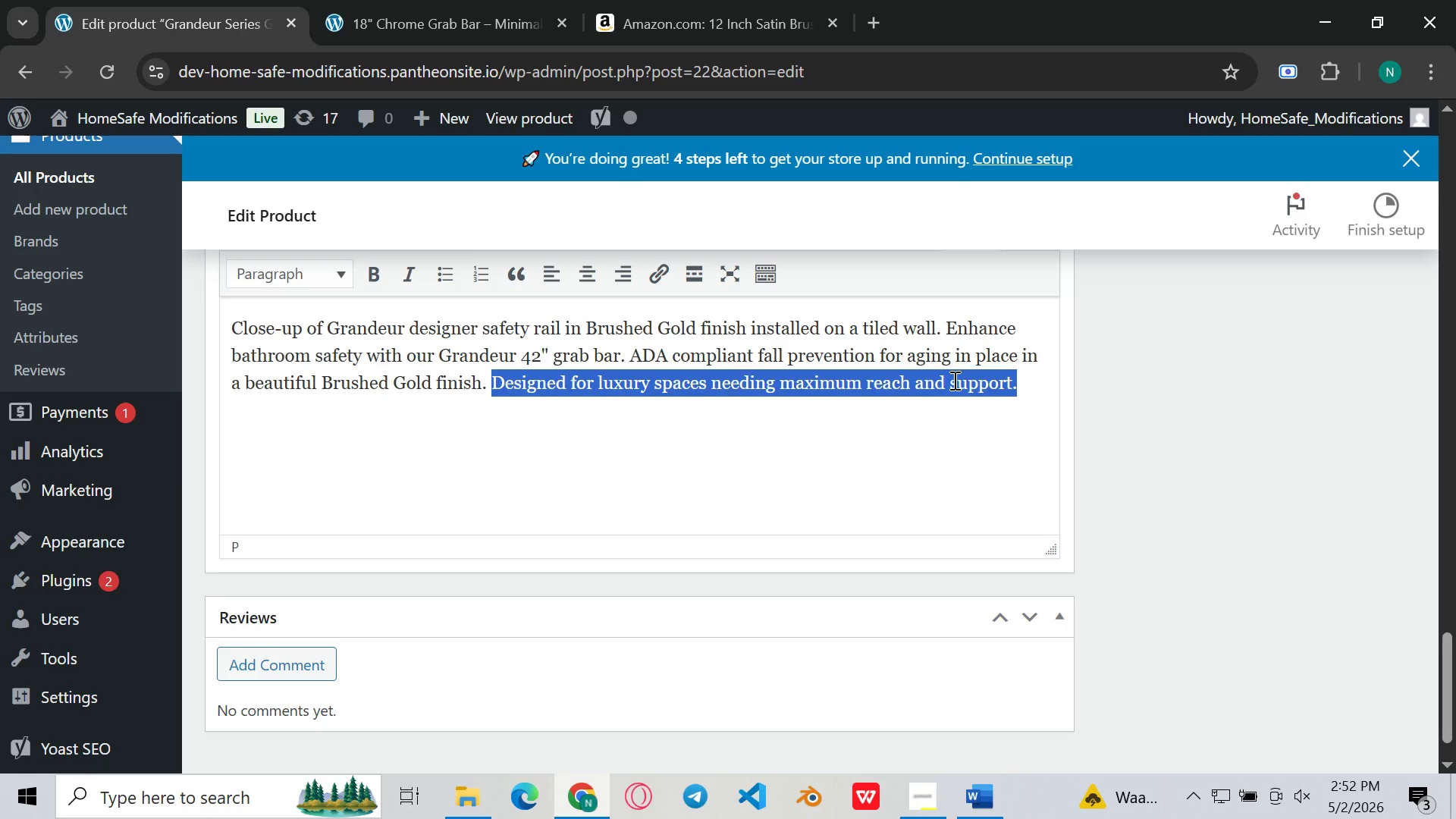 
key(Control+C)
 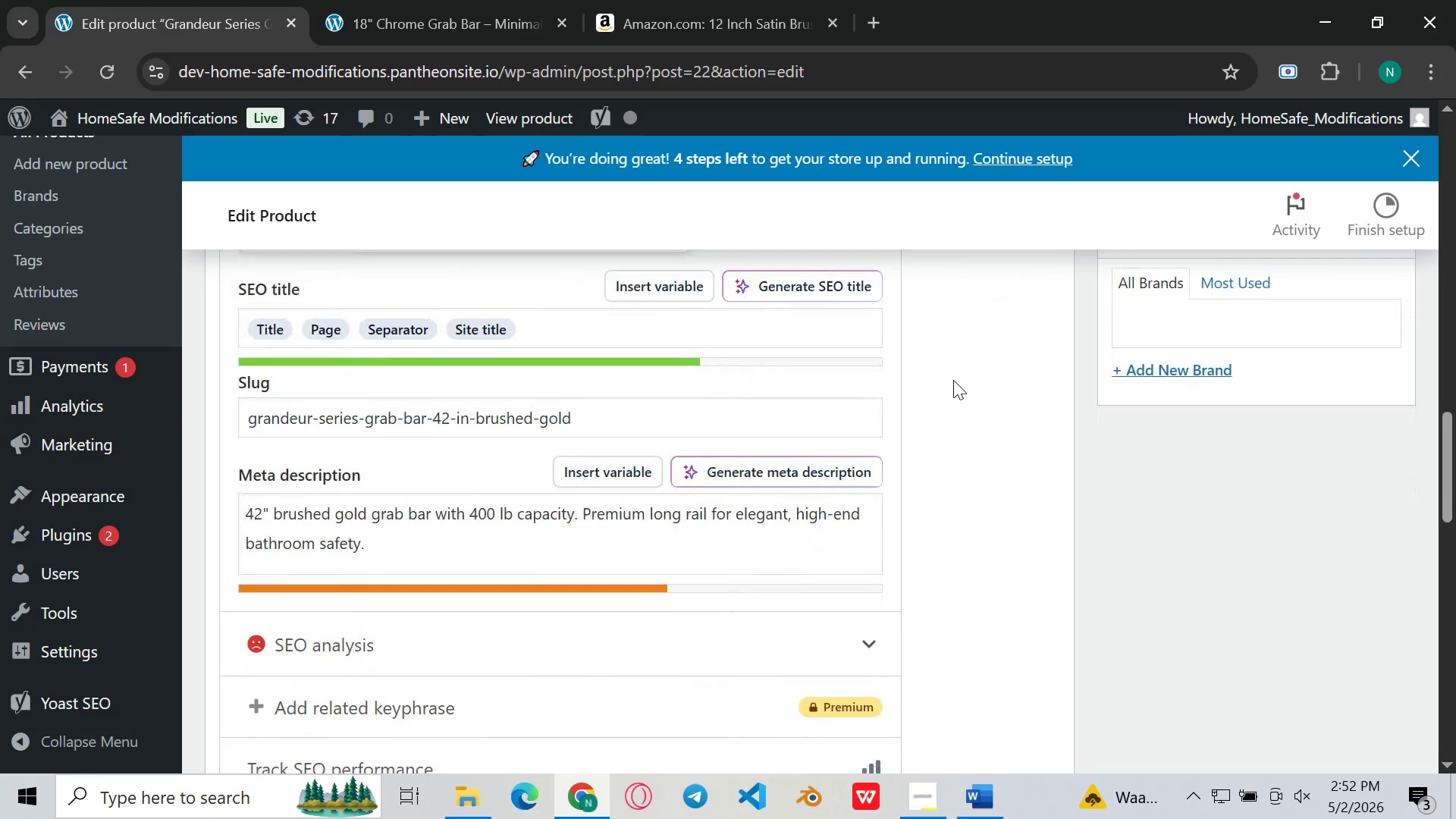 
wait(5.03)
 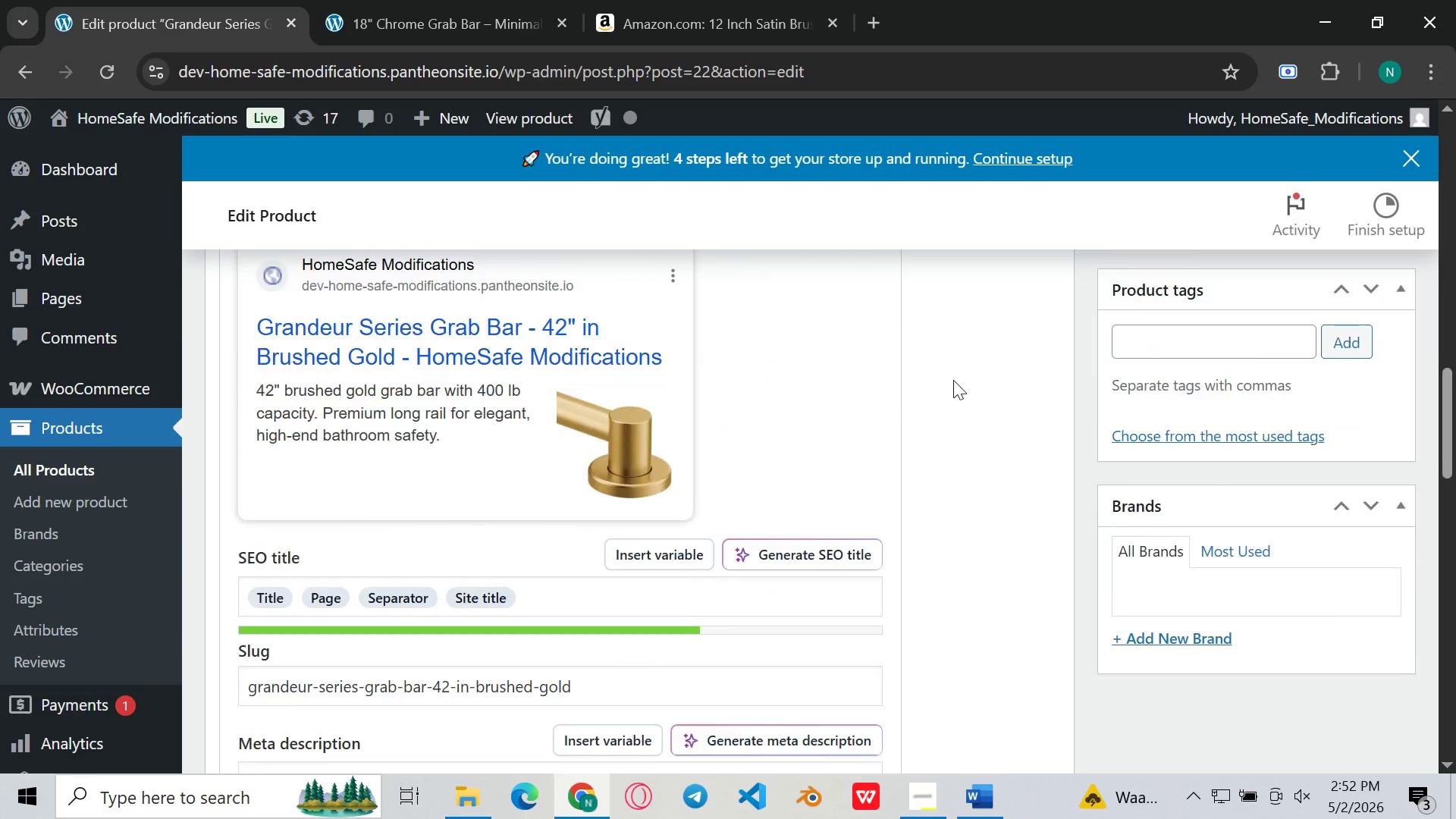 
left_click([764, 544])
 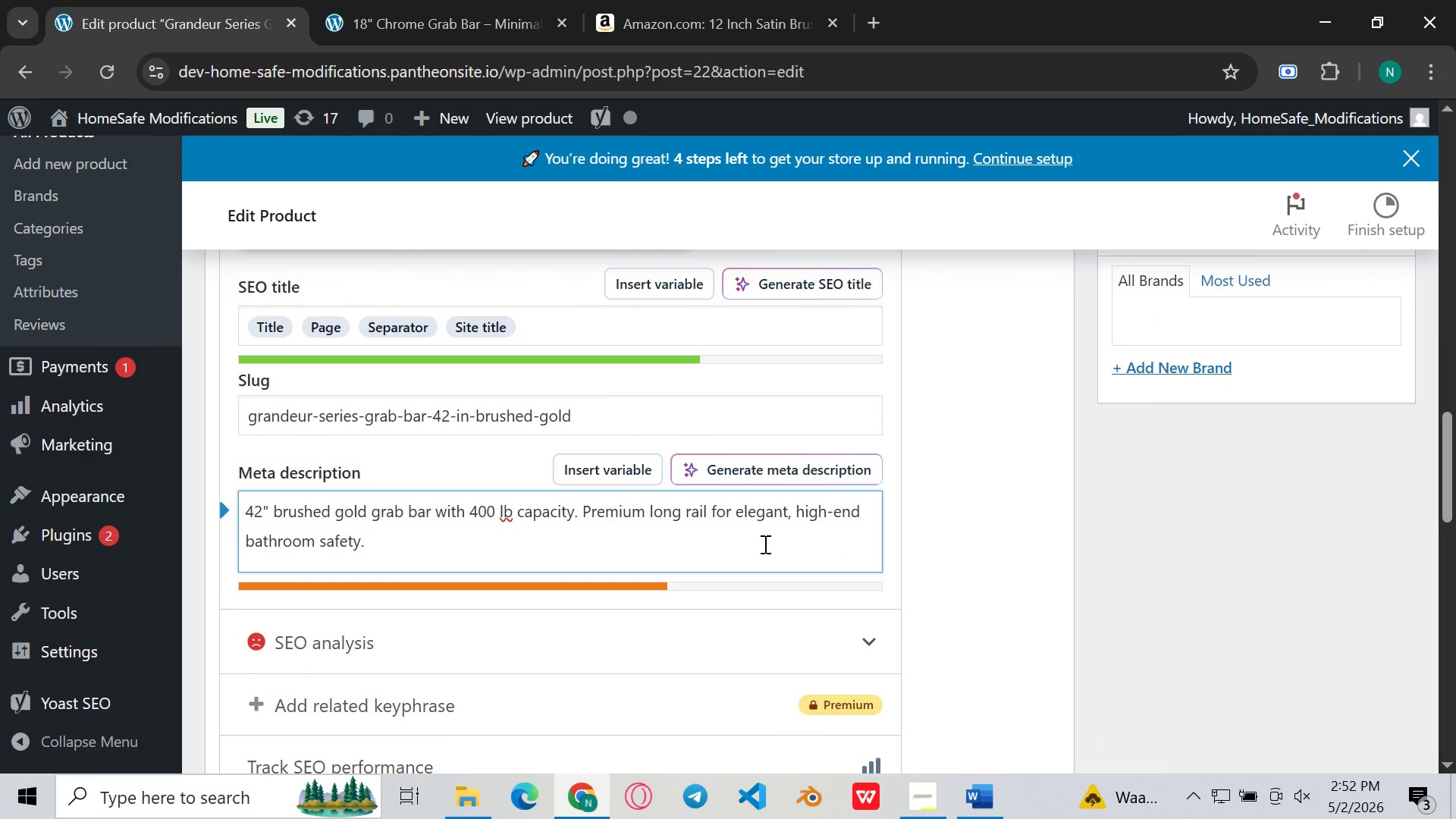 
key(Control+V)
 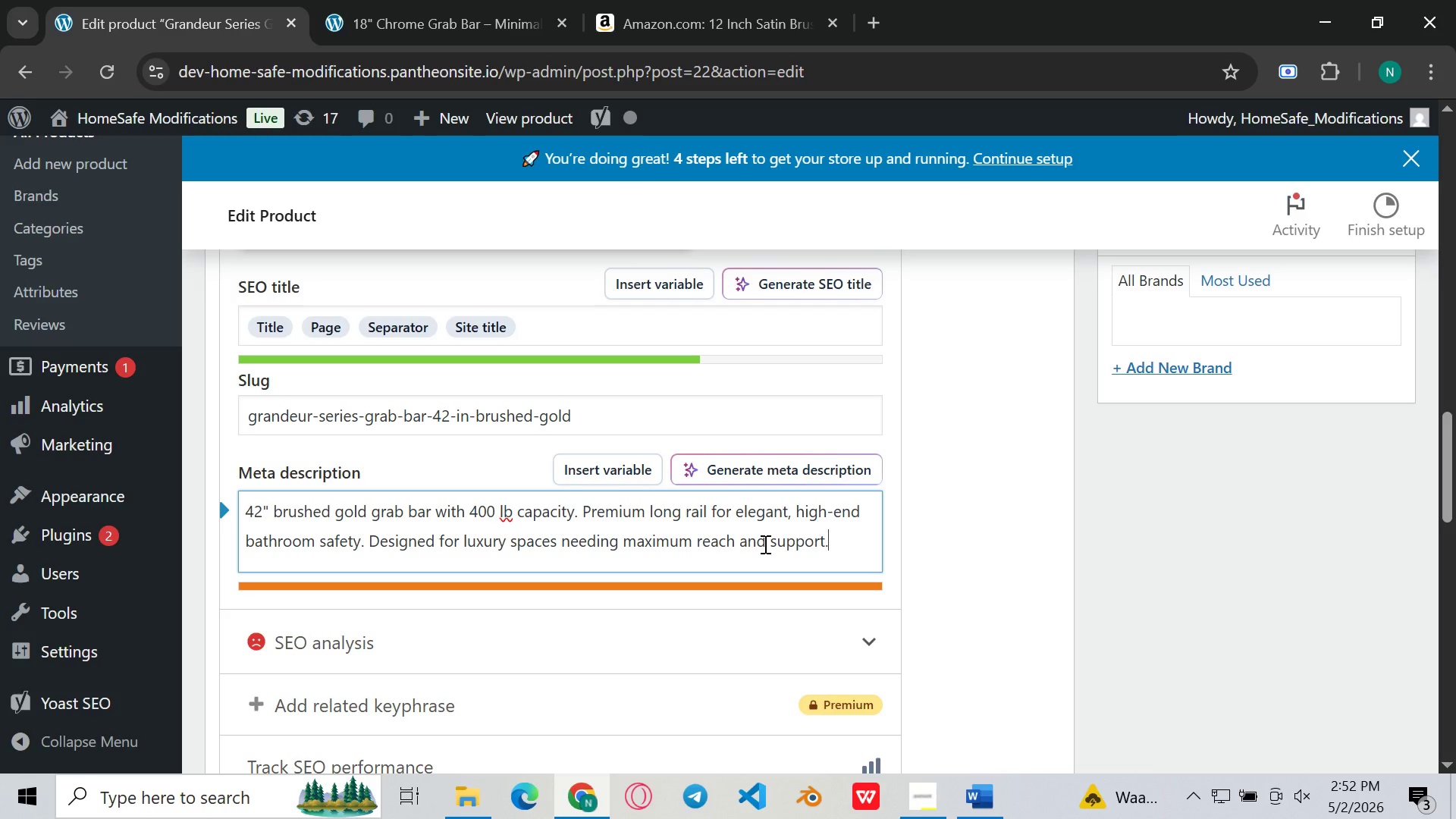 
wait(9.56)
 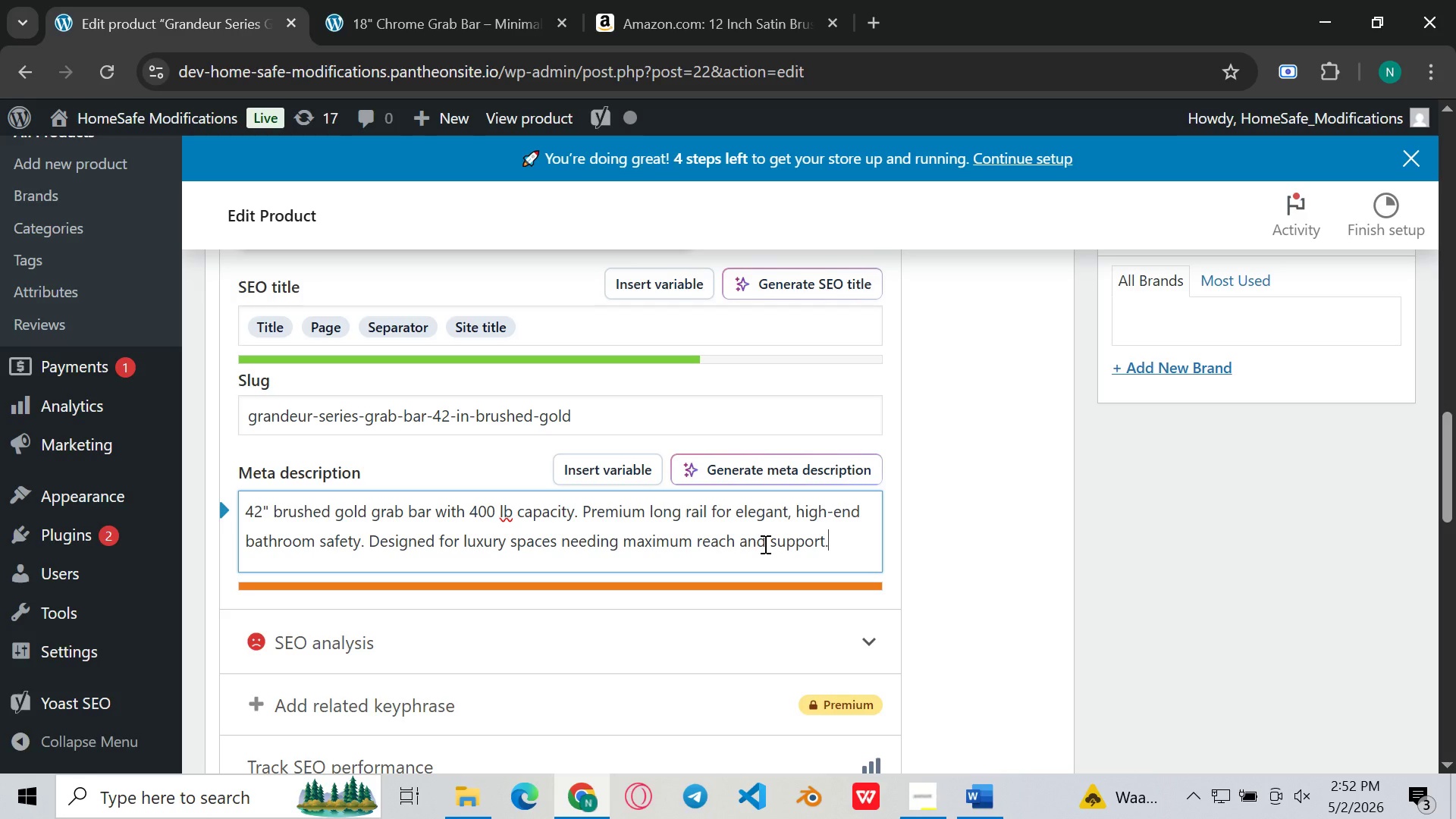 
left_click([557, 548])
 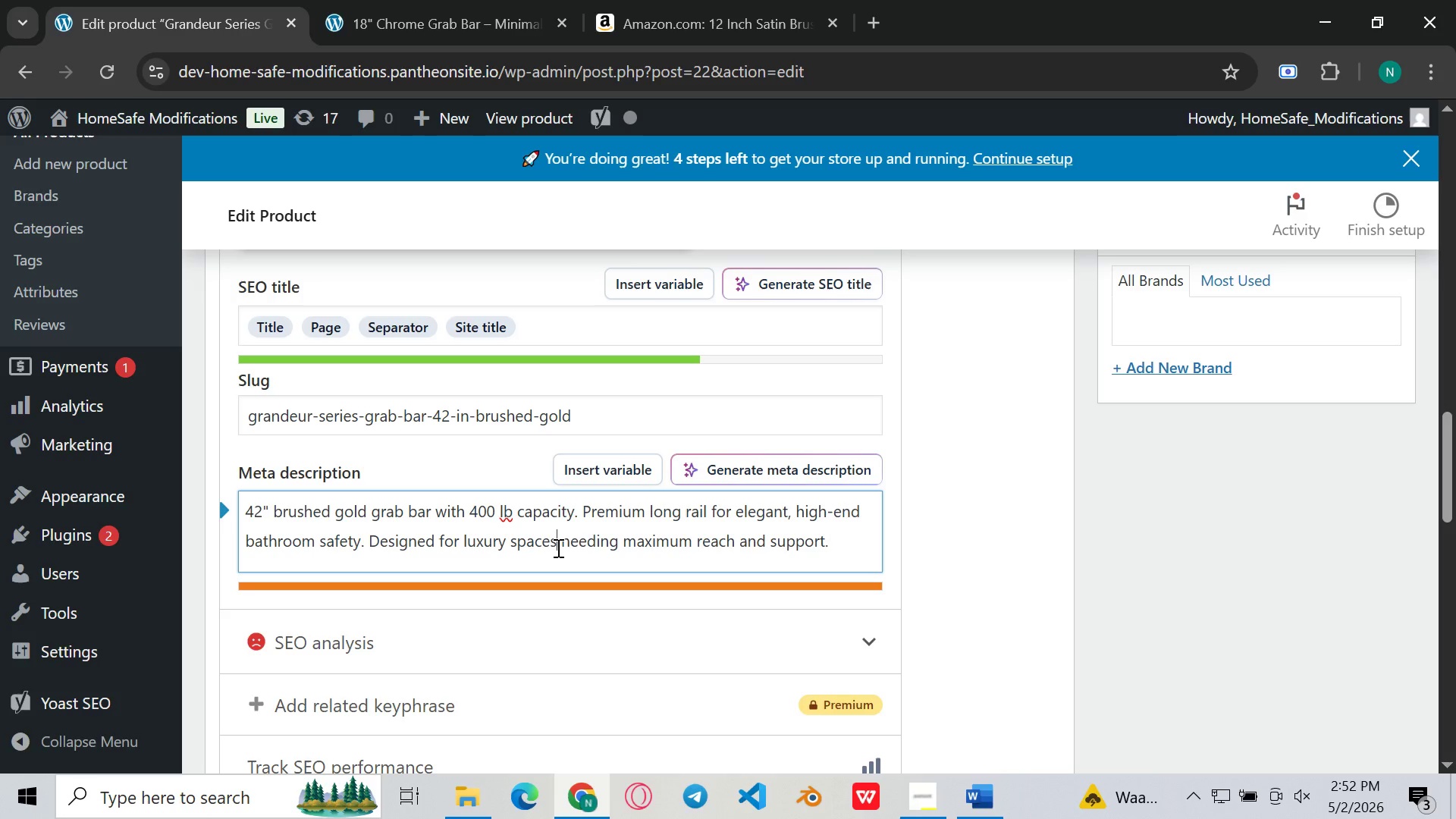 
key(Backspace)
 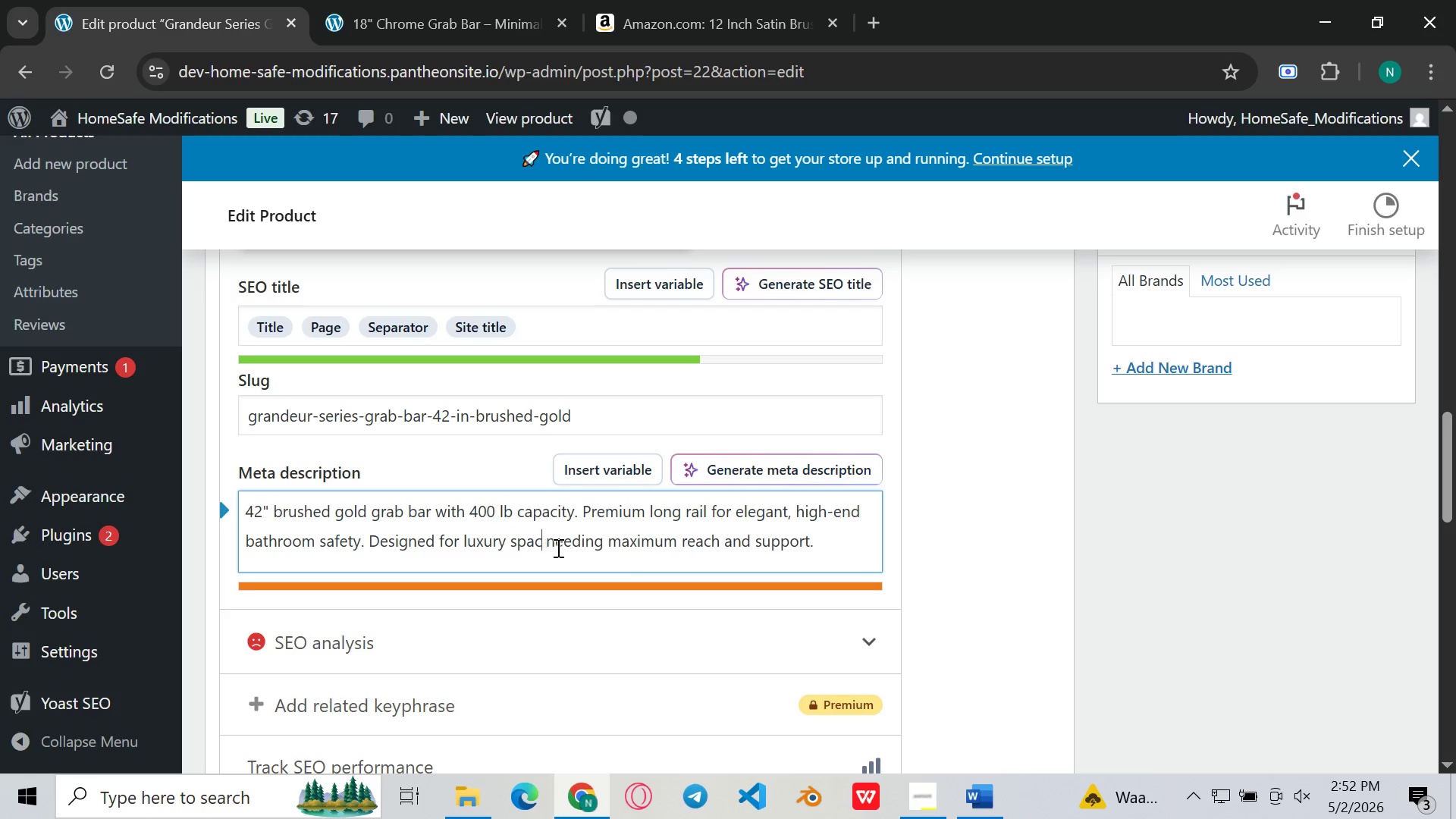 
key(Backspace)
 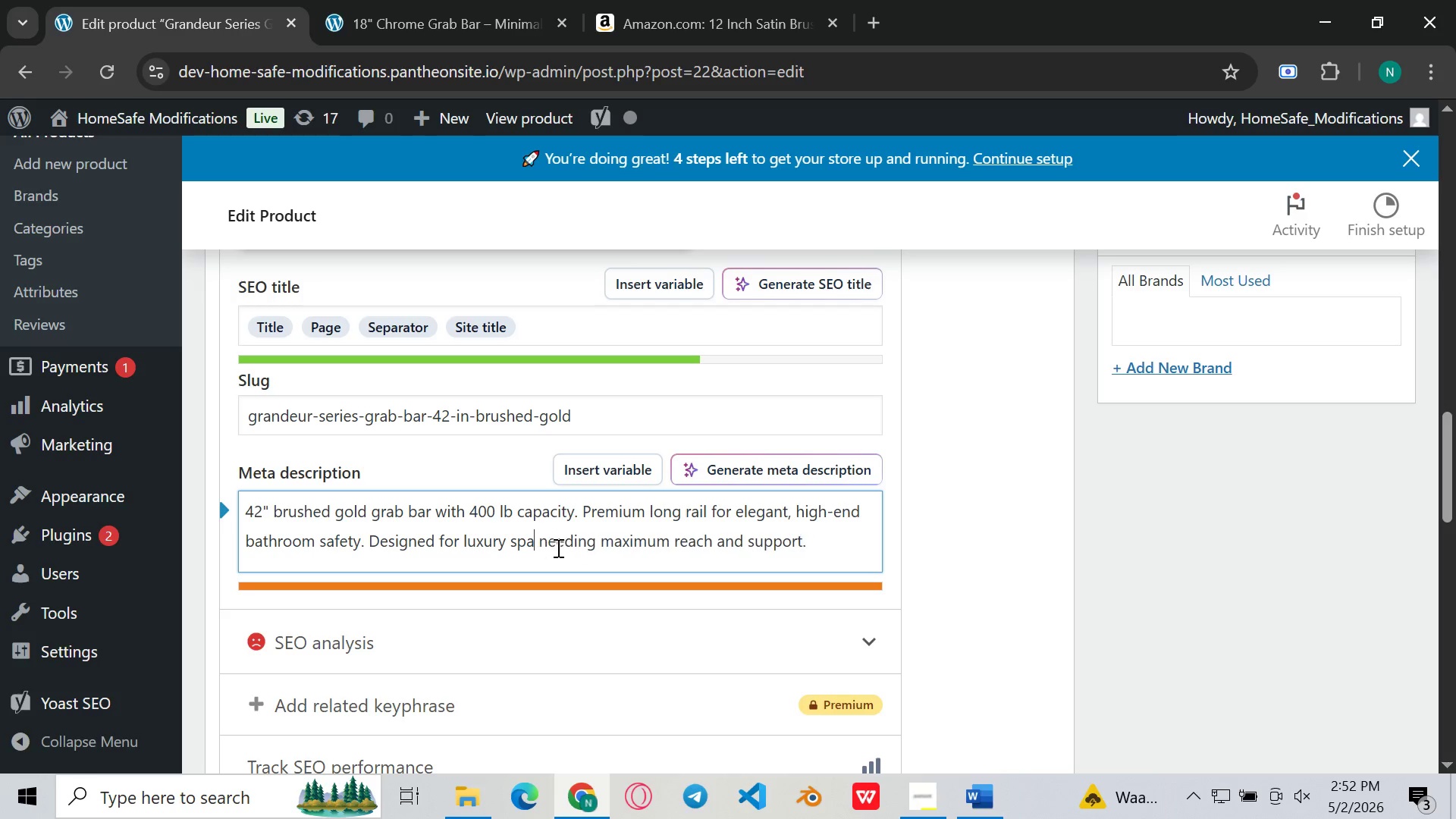 
key(Backspace)
 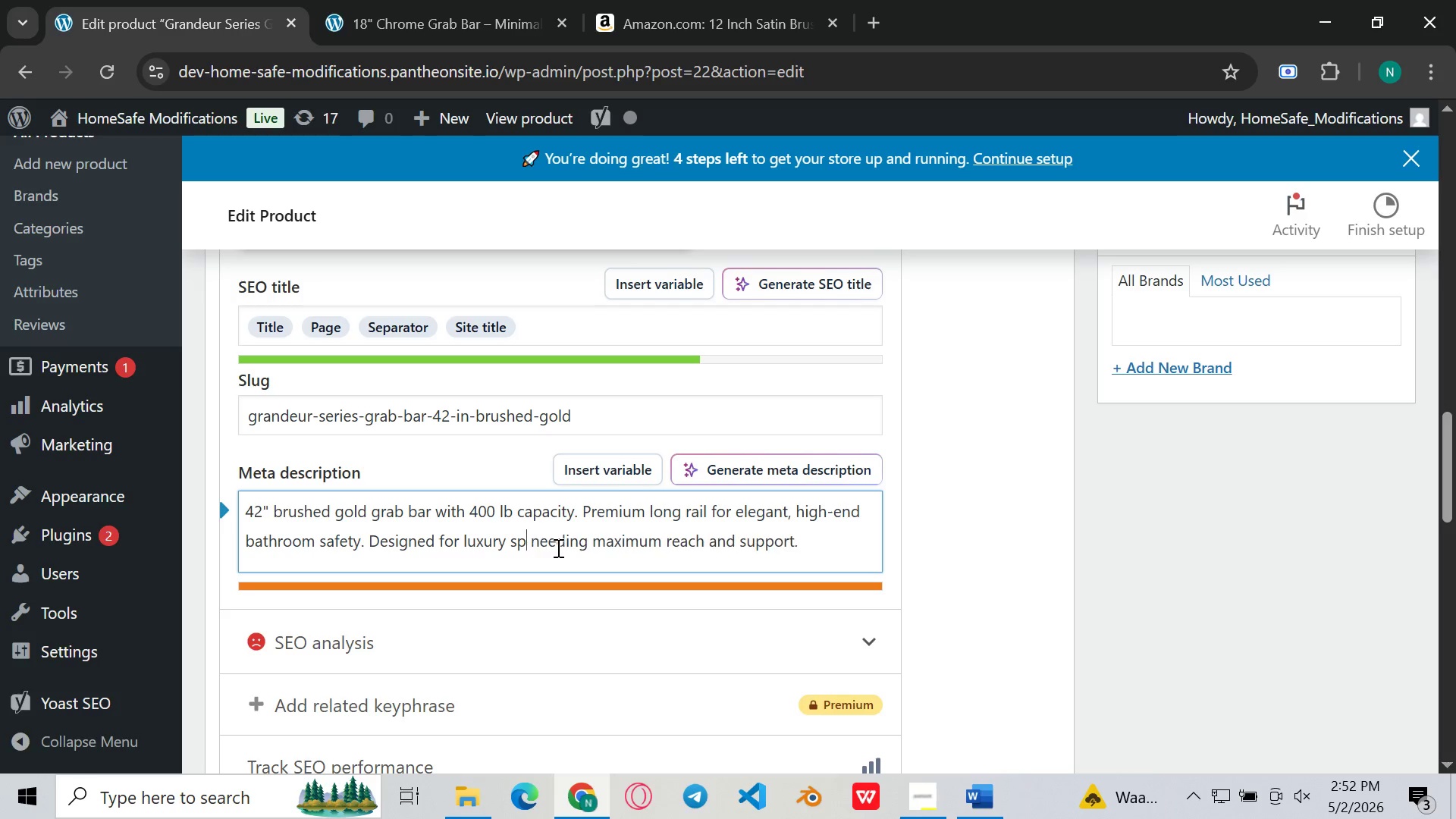 
key(Backspace)
 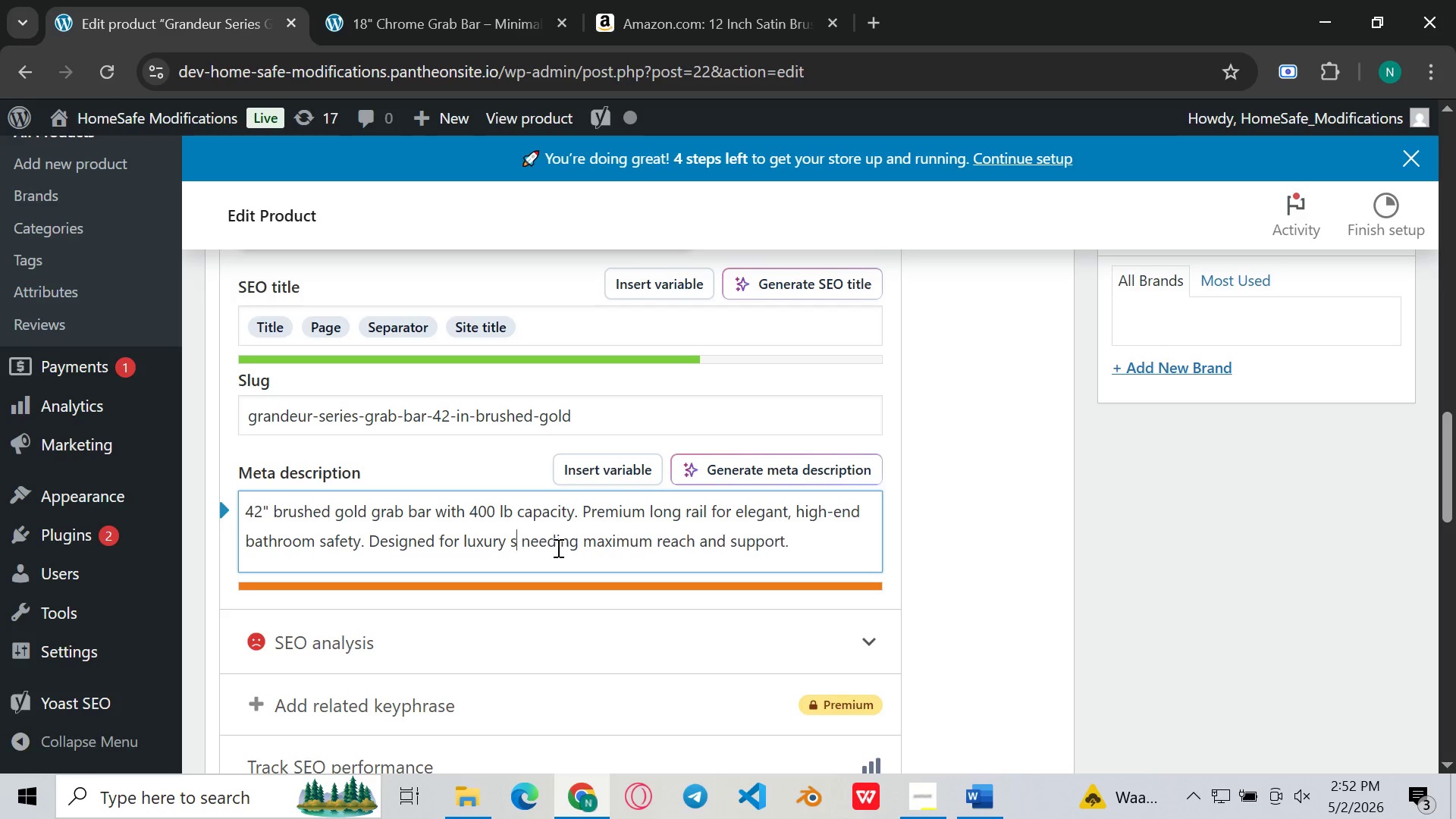 
key(Backspace)
 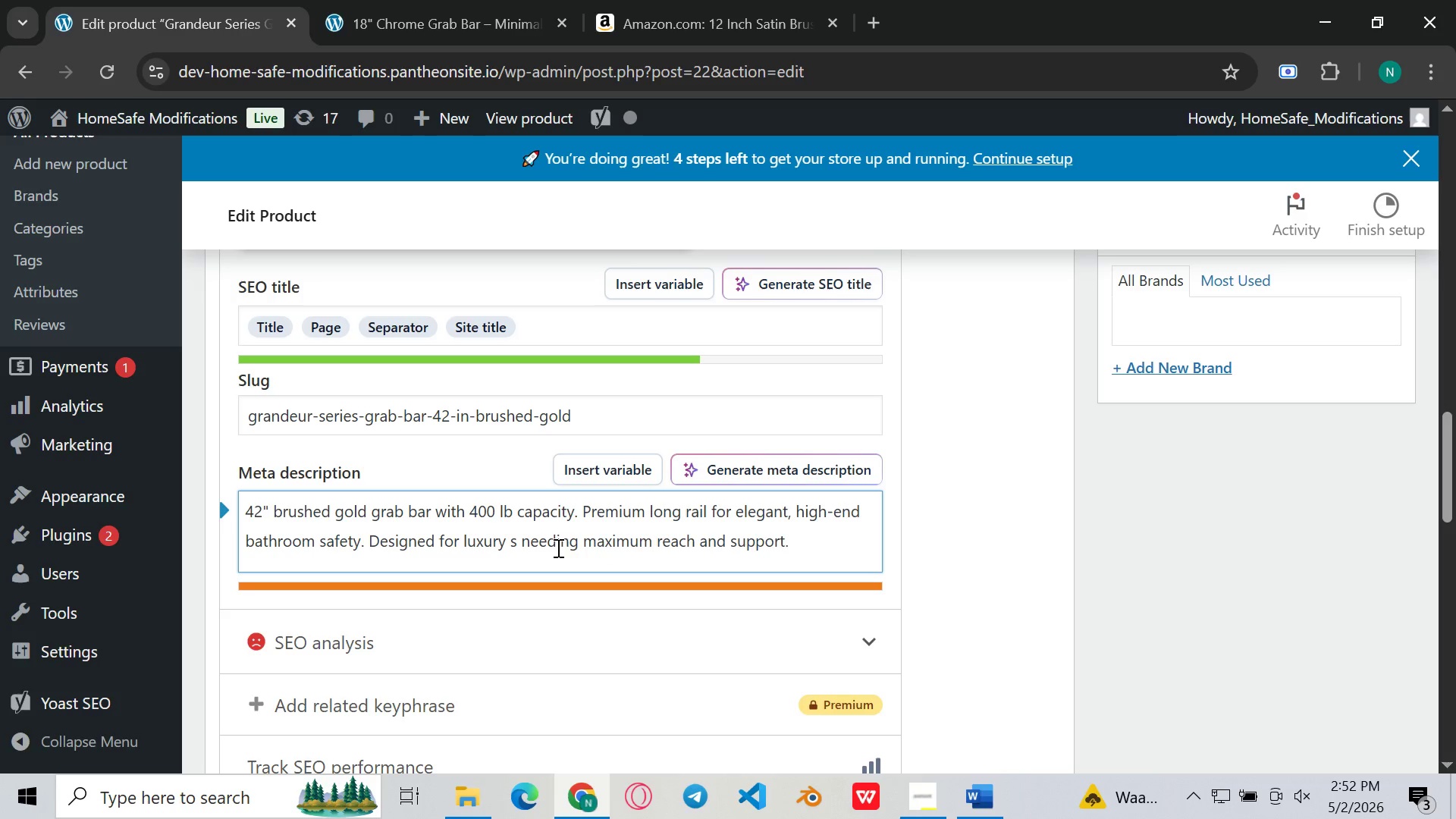 
key(Backspace)
 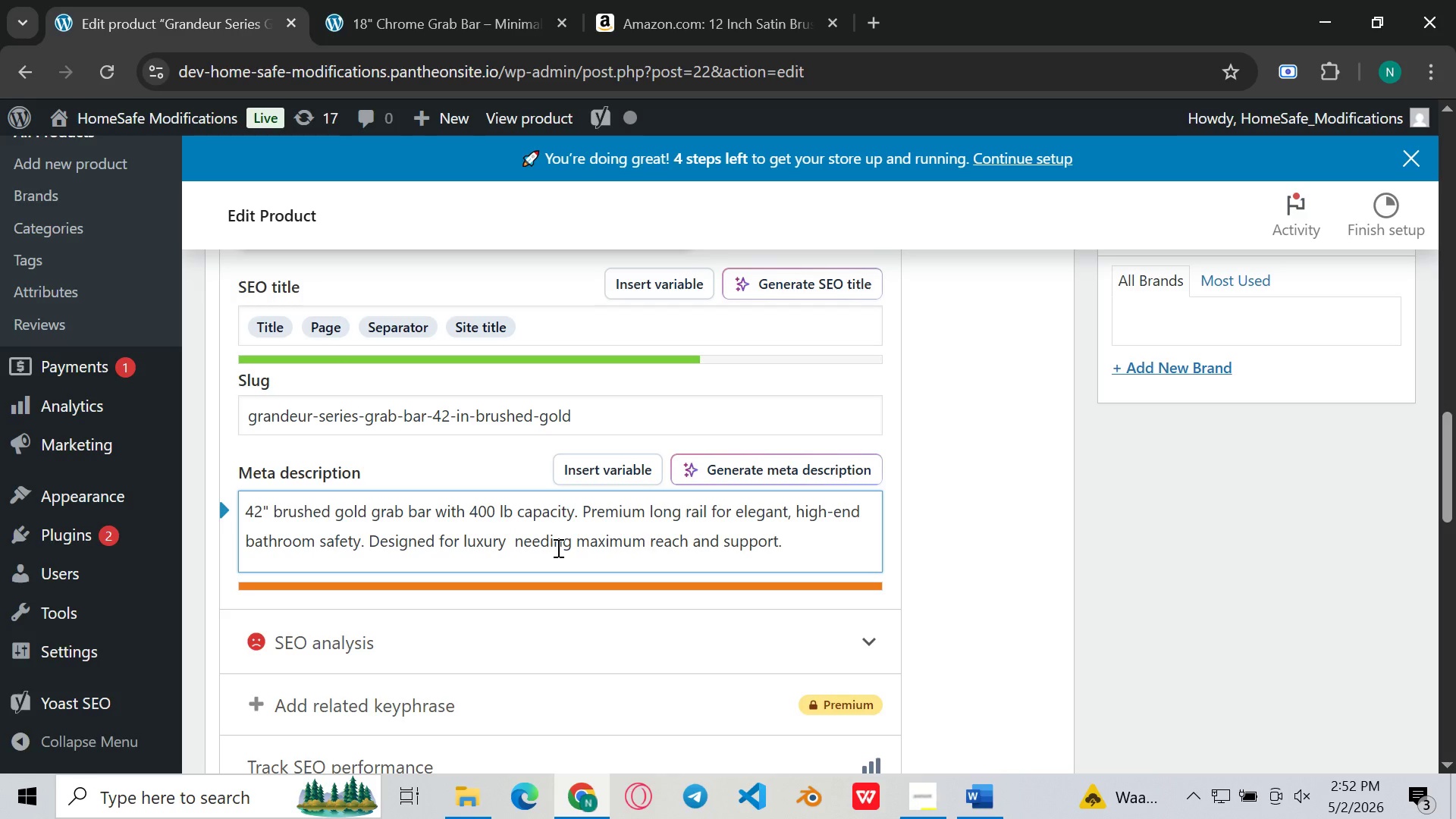 
key(ArrowRight)
 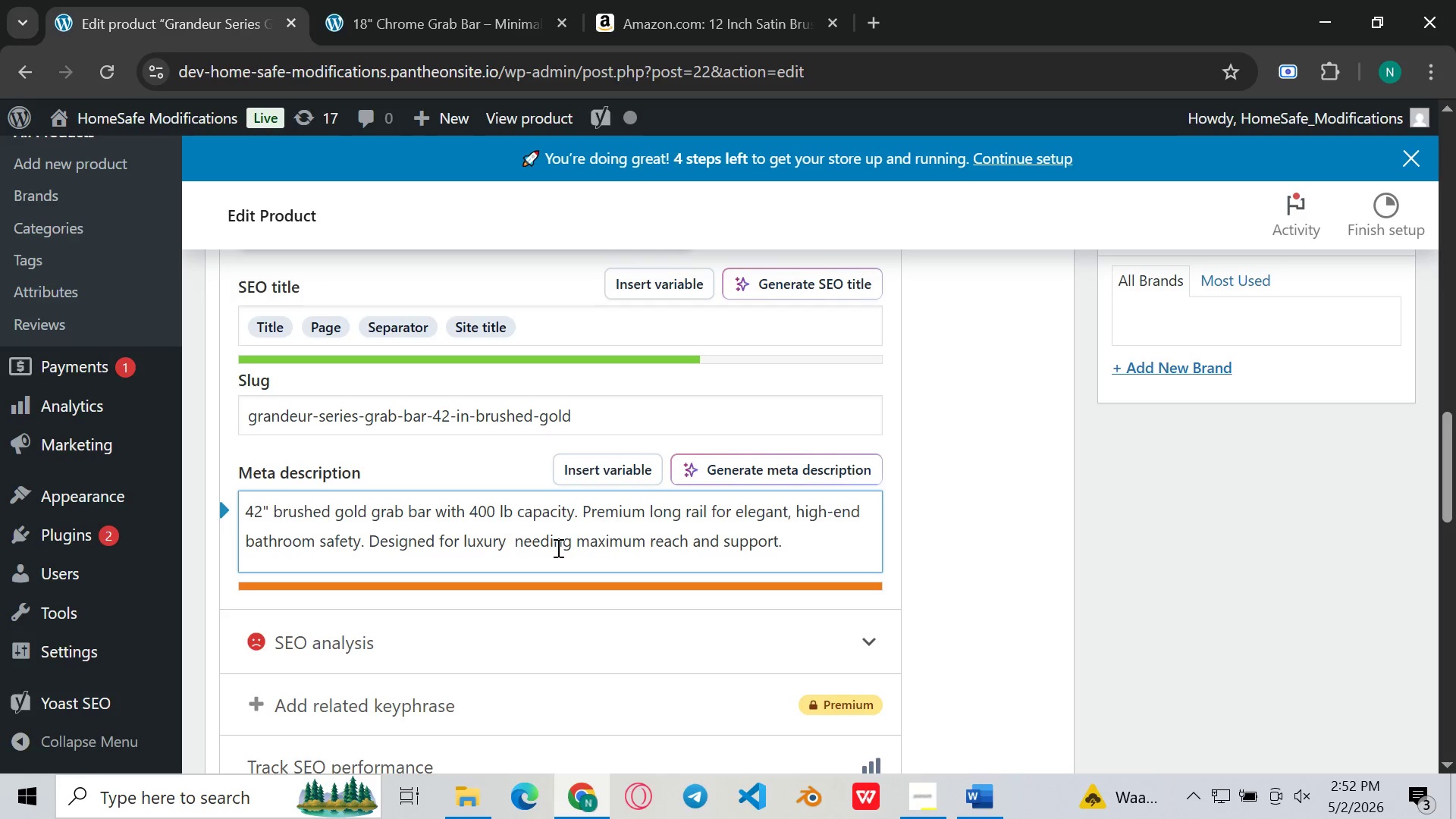 
key(Backspace)
 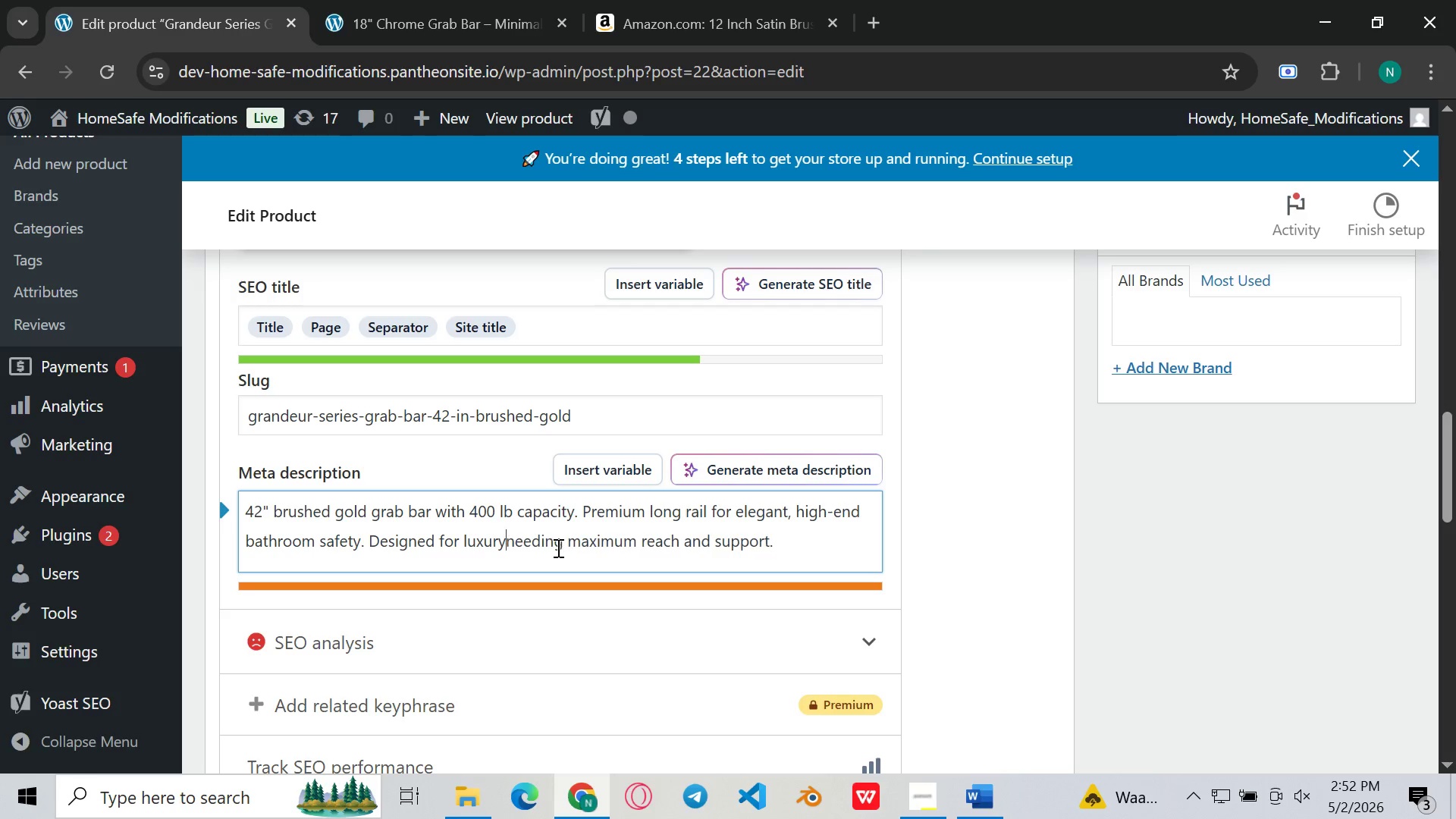 
key(Backspace)
 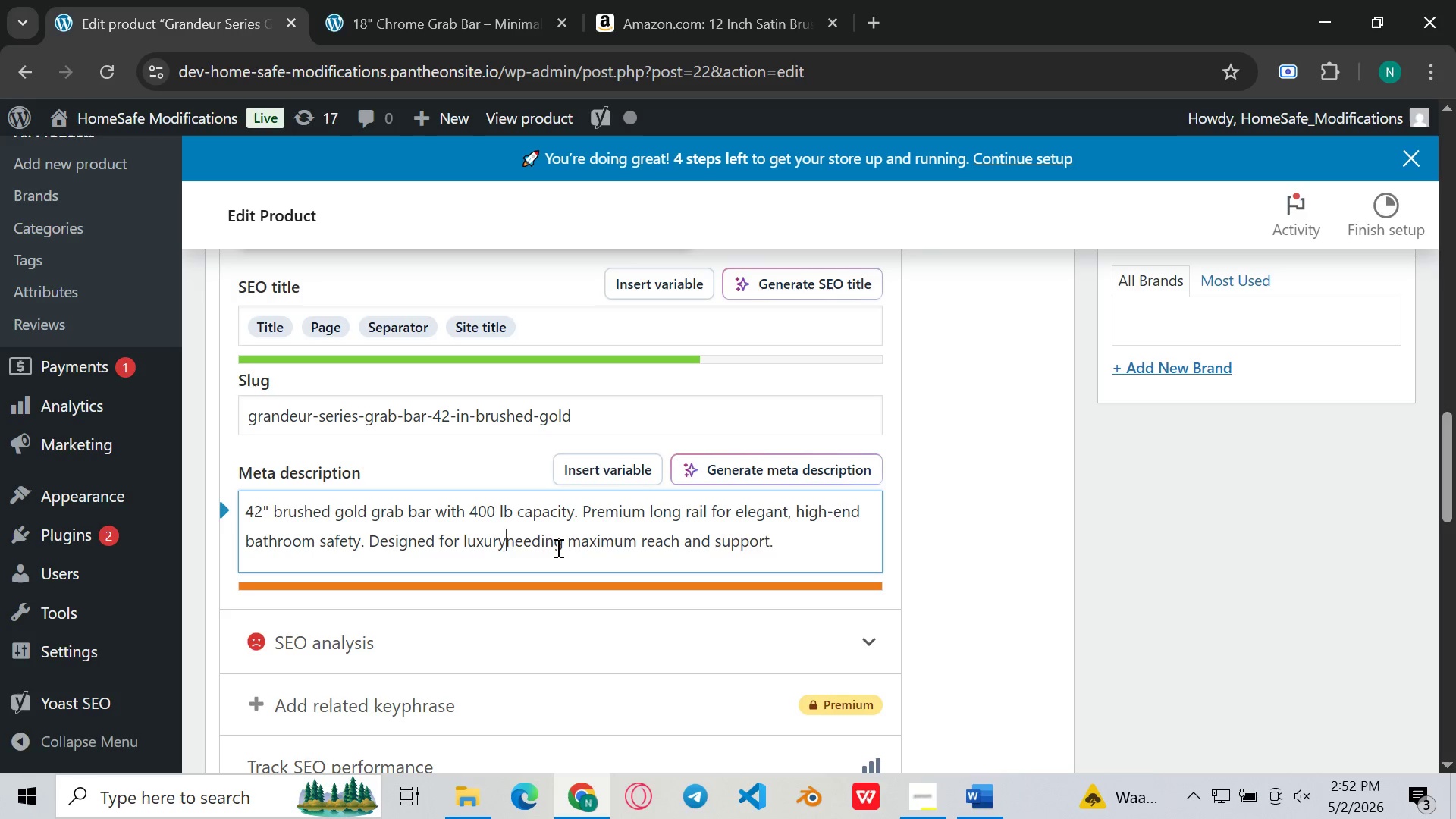 
key(Space)
 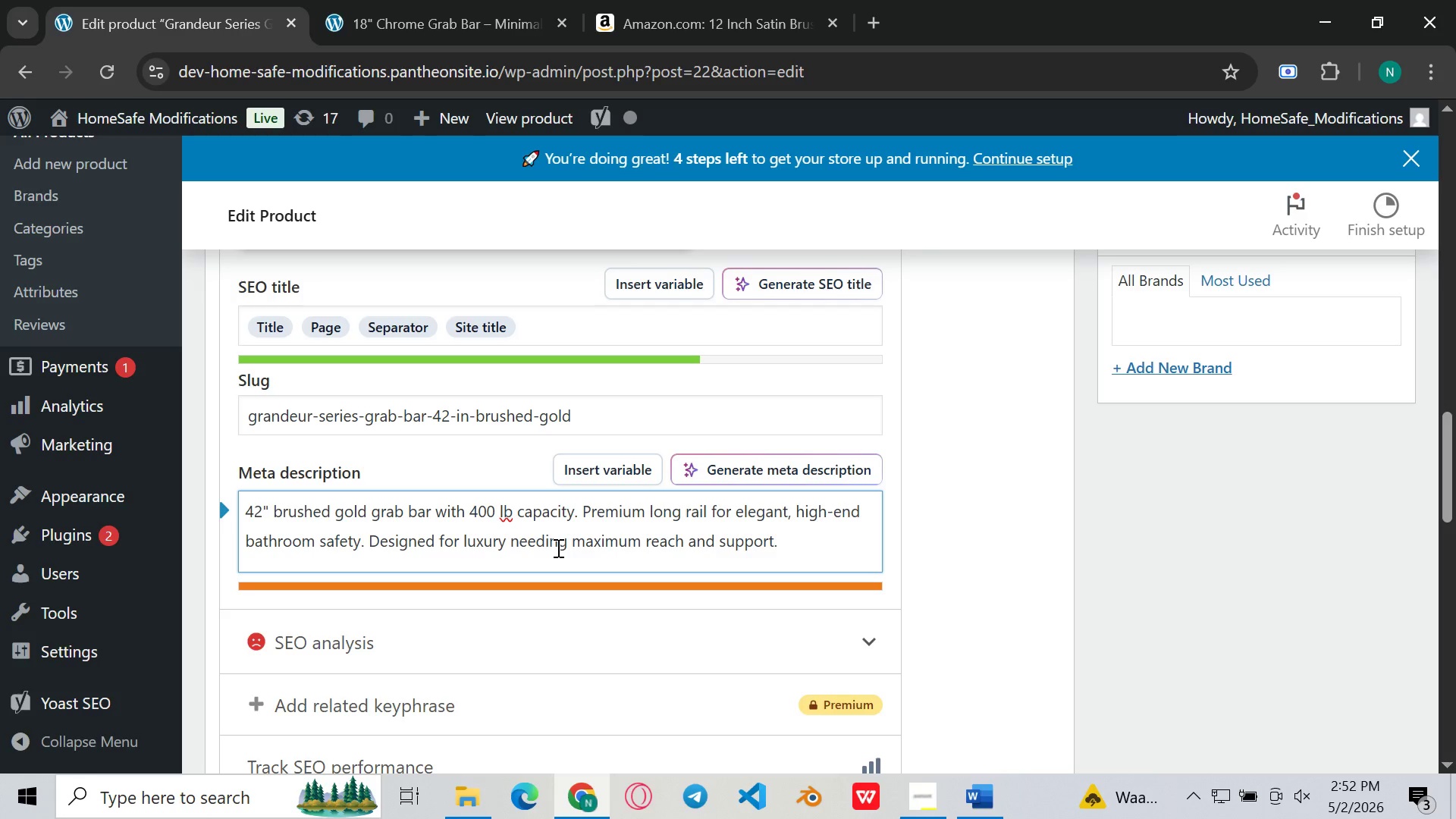 
key(Control+Z)
 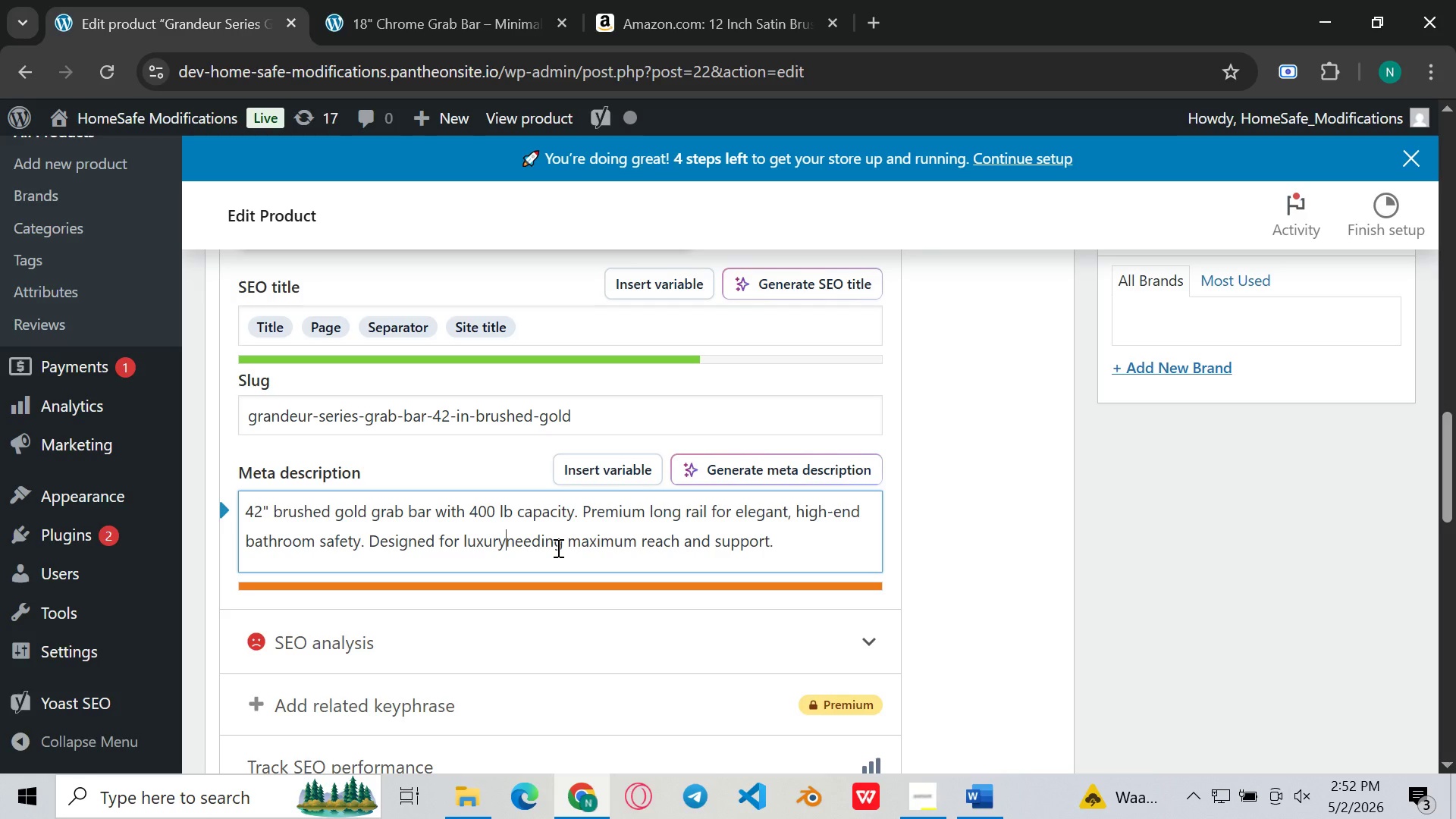 
key(Control+ControlLeft)
 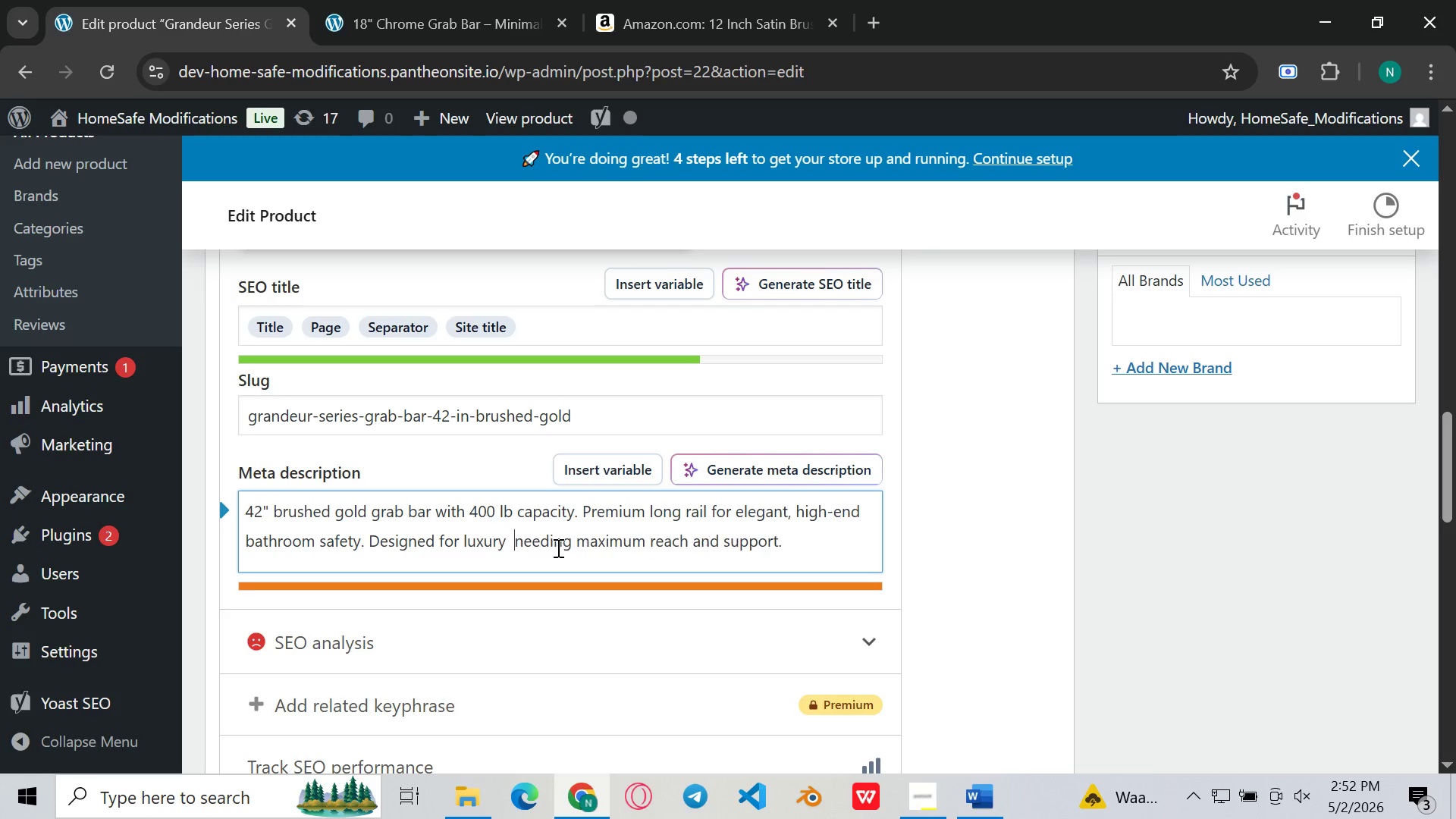 
key(Control+Z)
 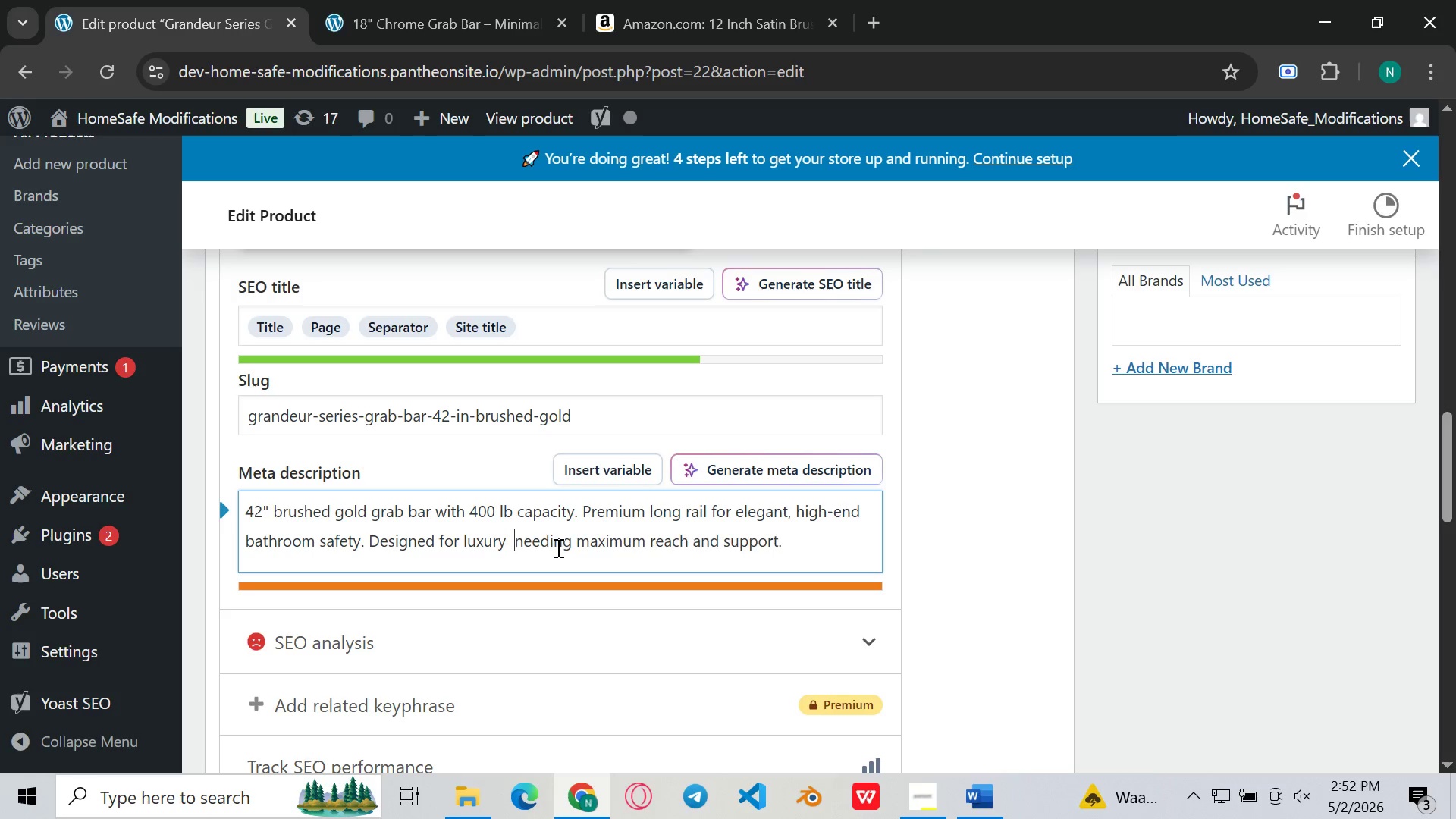 
key(Control+ControlLeft)
 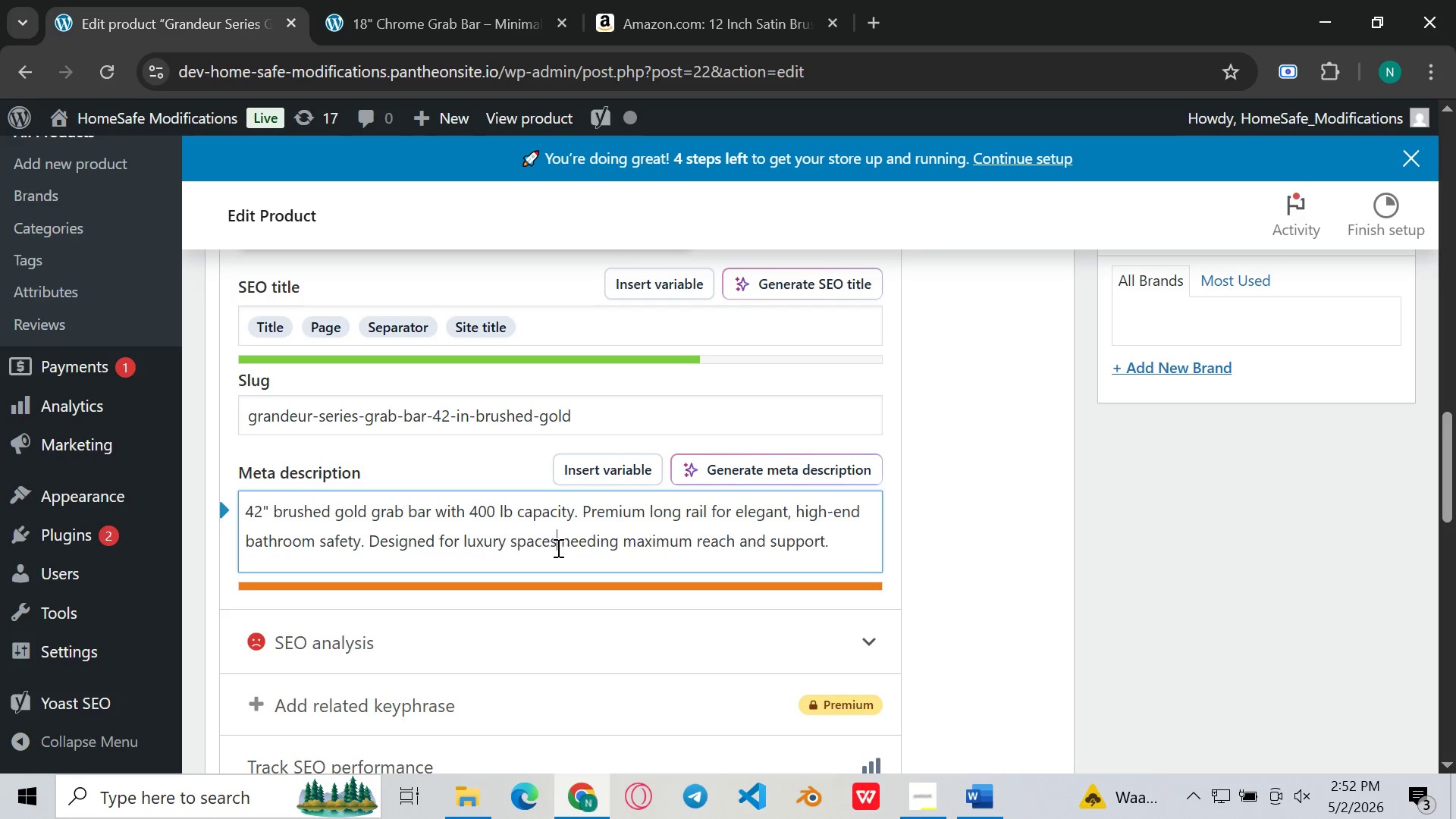 
key(Control+Z)
 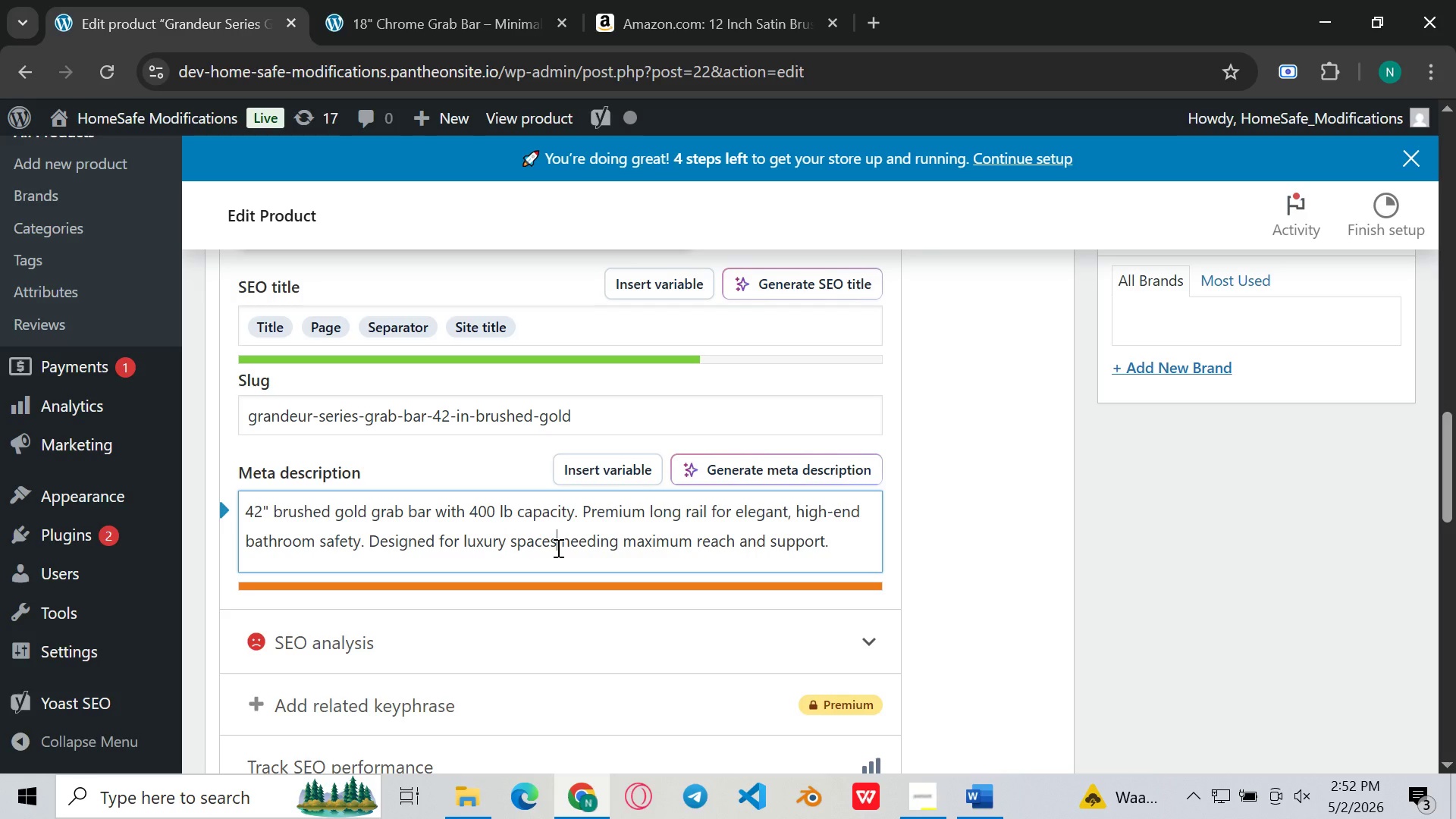 
key(Control+ControlLeft)
 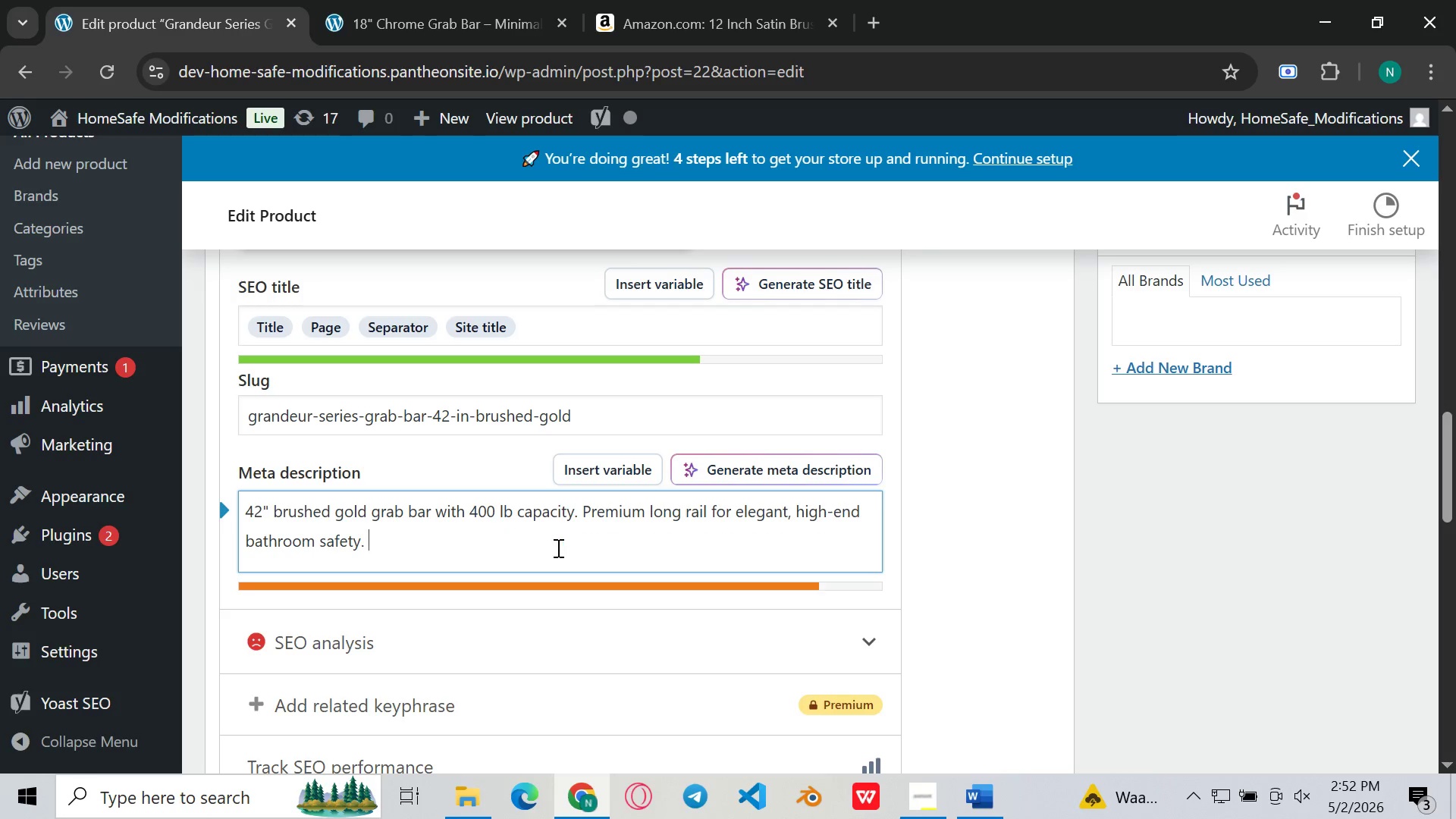 
key(Control+Z)
 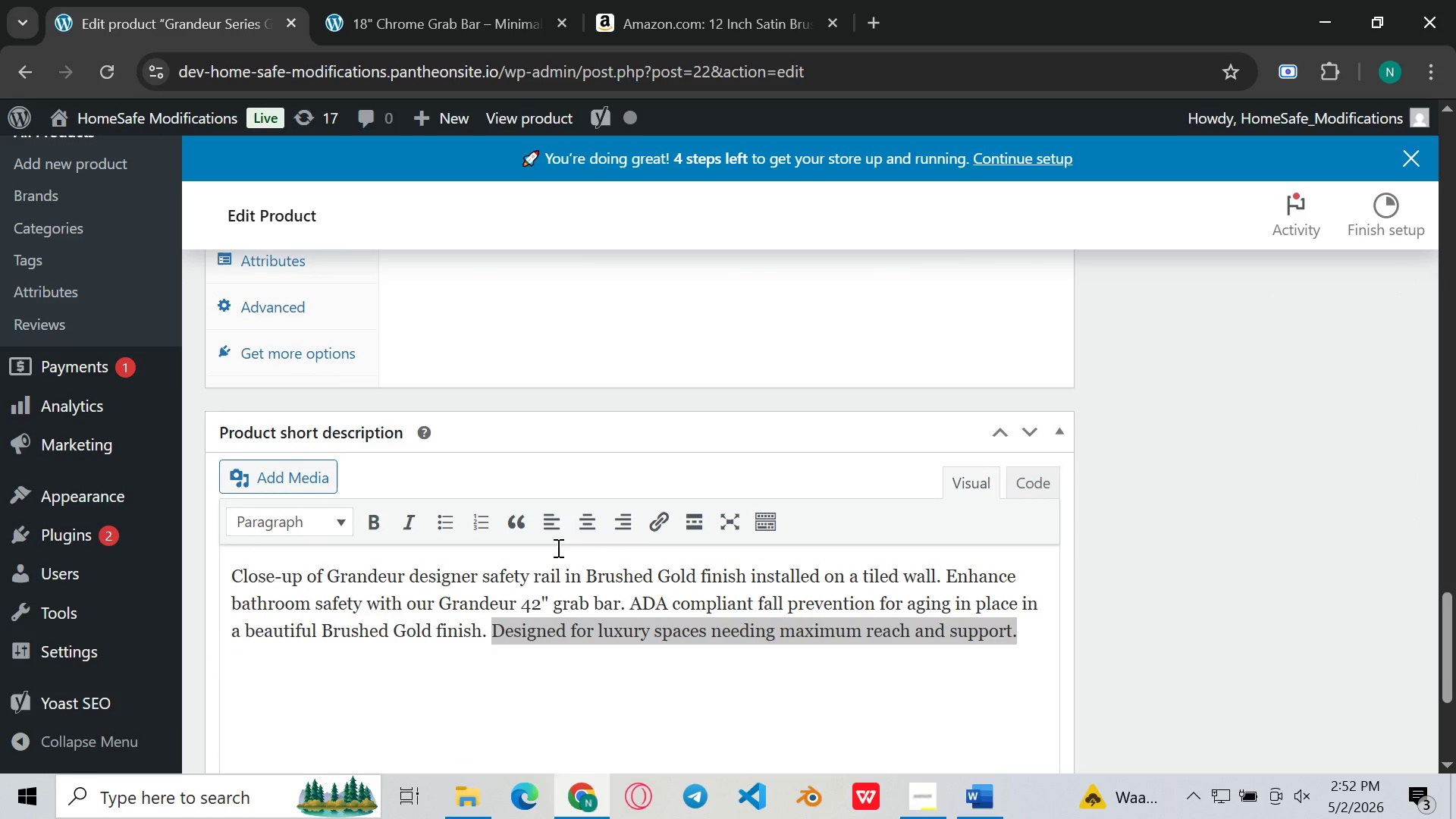 
left_click([740, 604])
 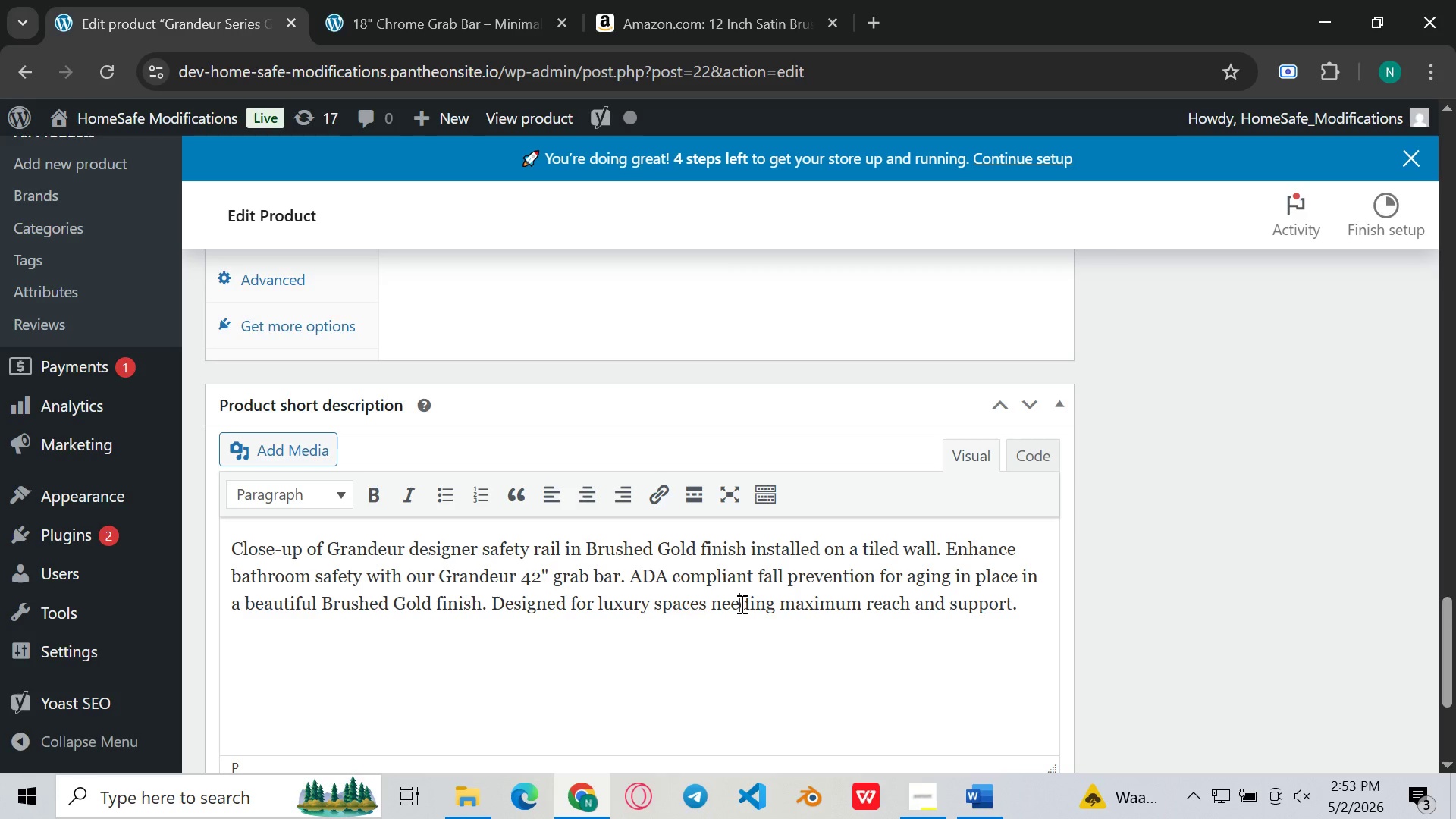 
wait(8.67)
 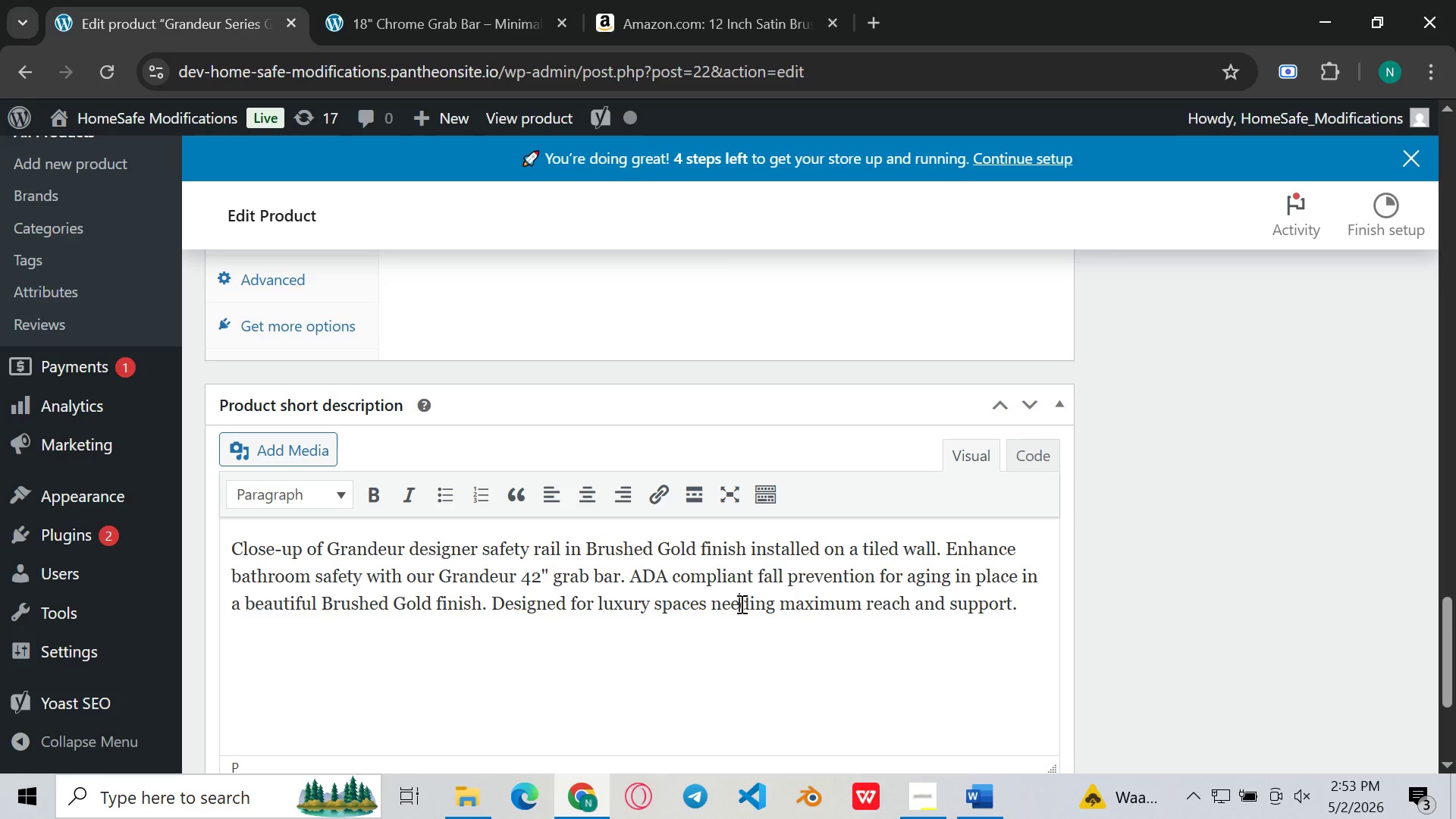 
left_click_drag(start_coordinate=[242, 595], to_coordinate=[486, 604])
 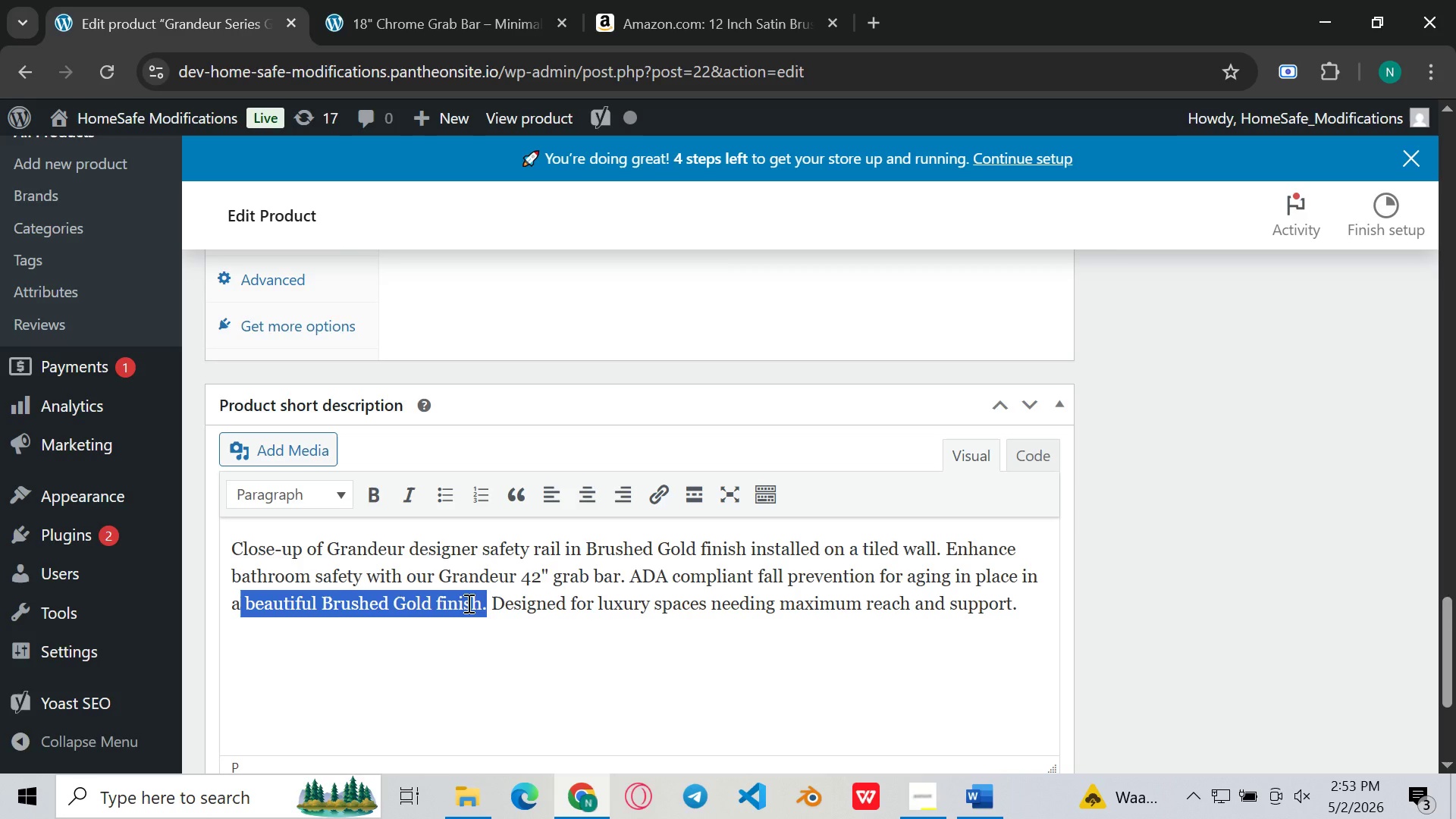 
key(Control+C)
 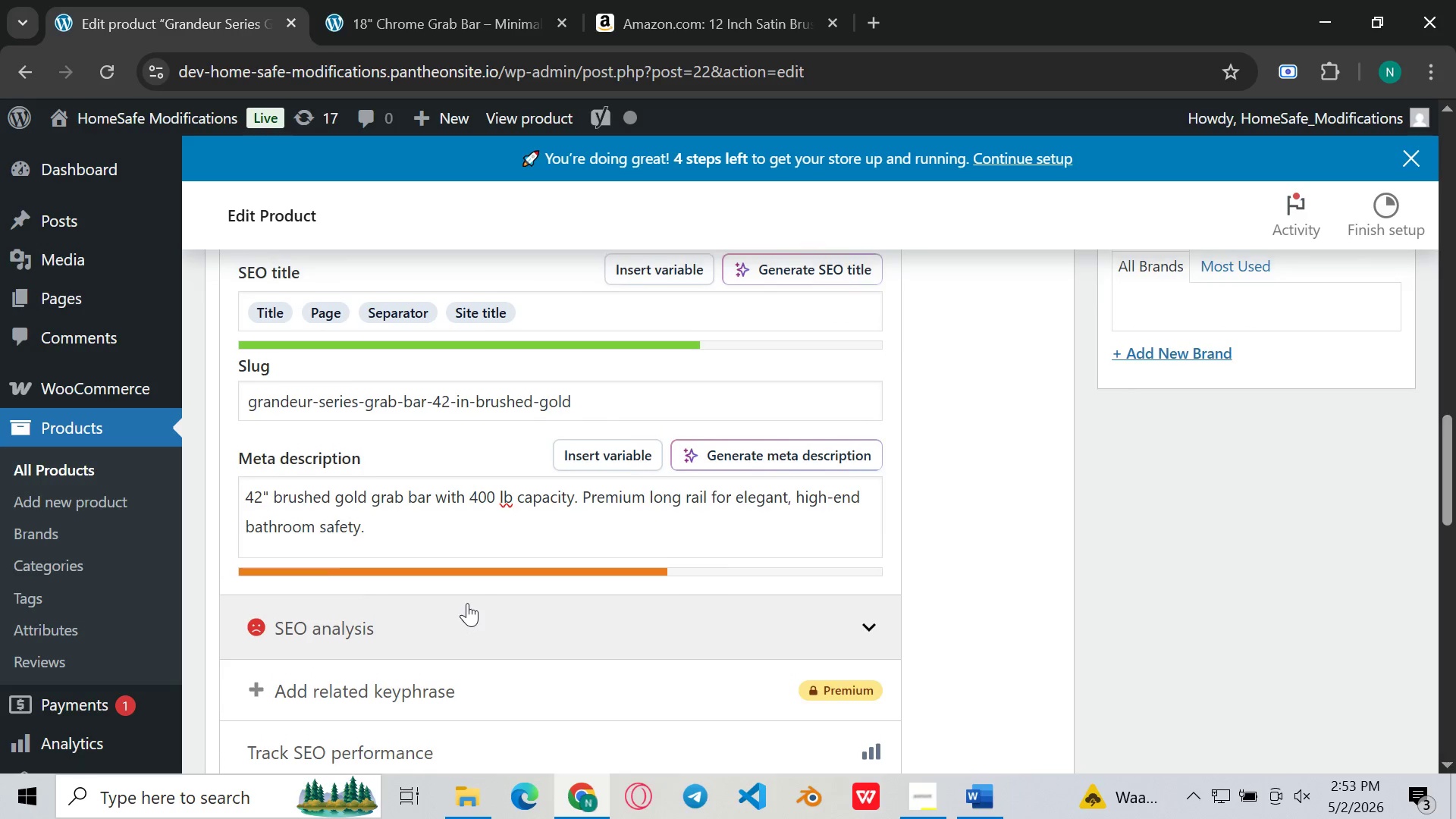 
left_click([538, 542])
 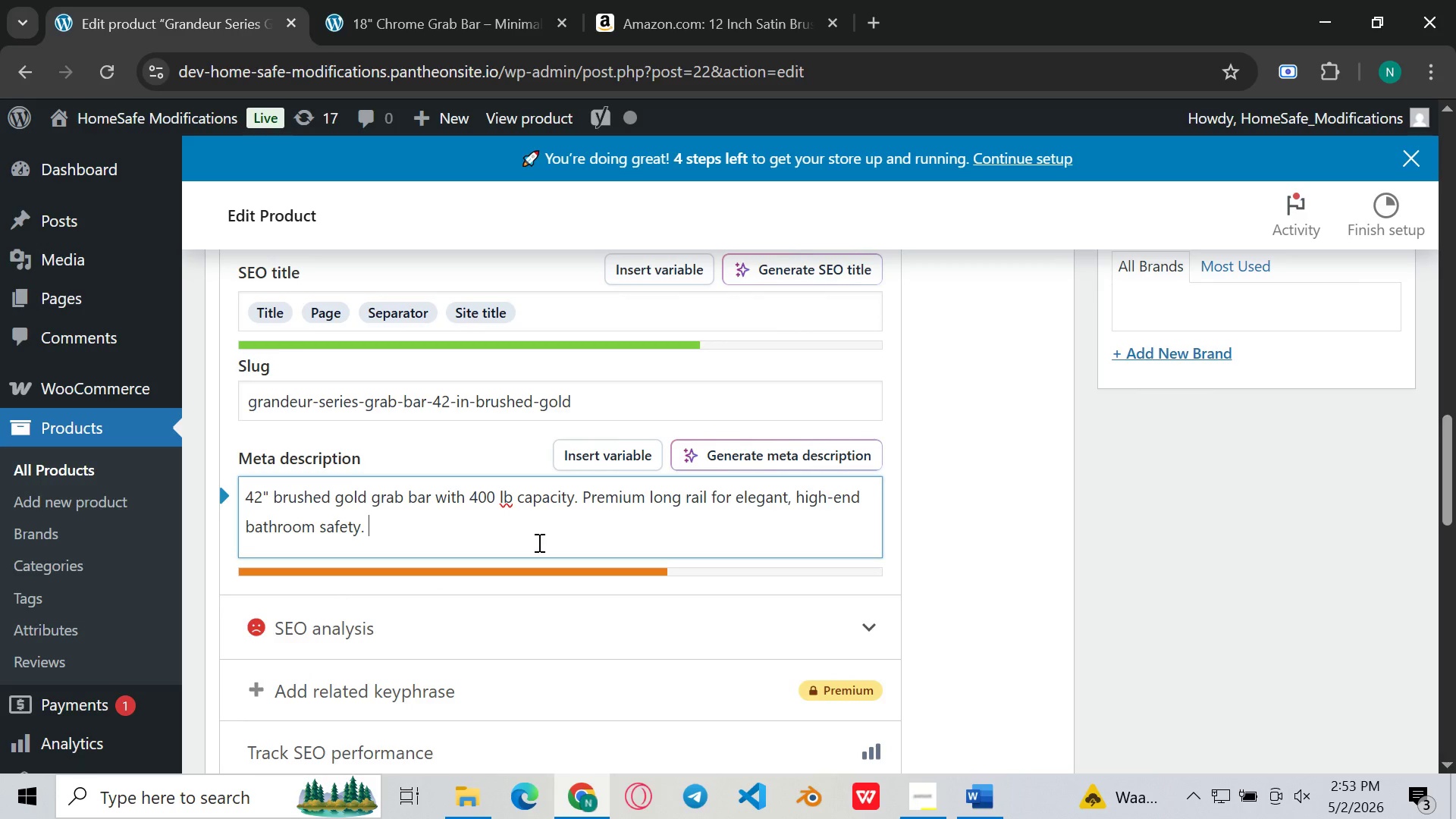 
key(Control+V)
 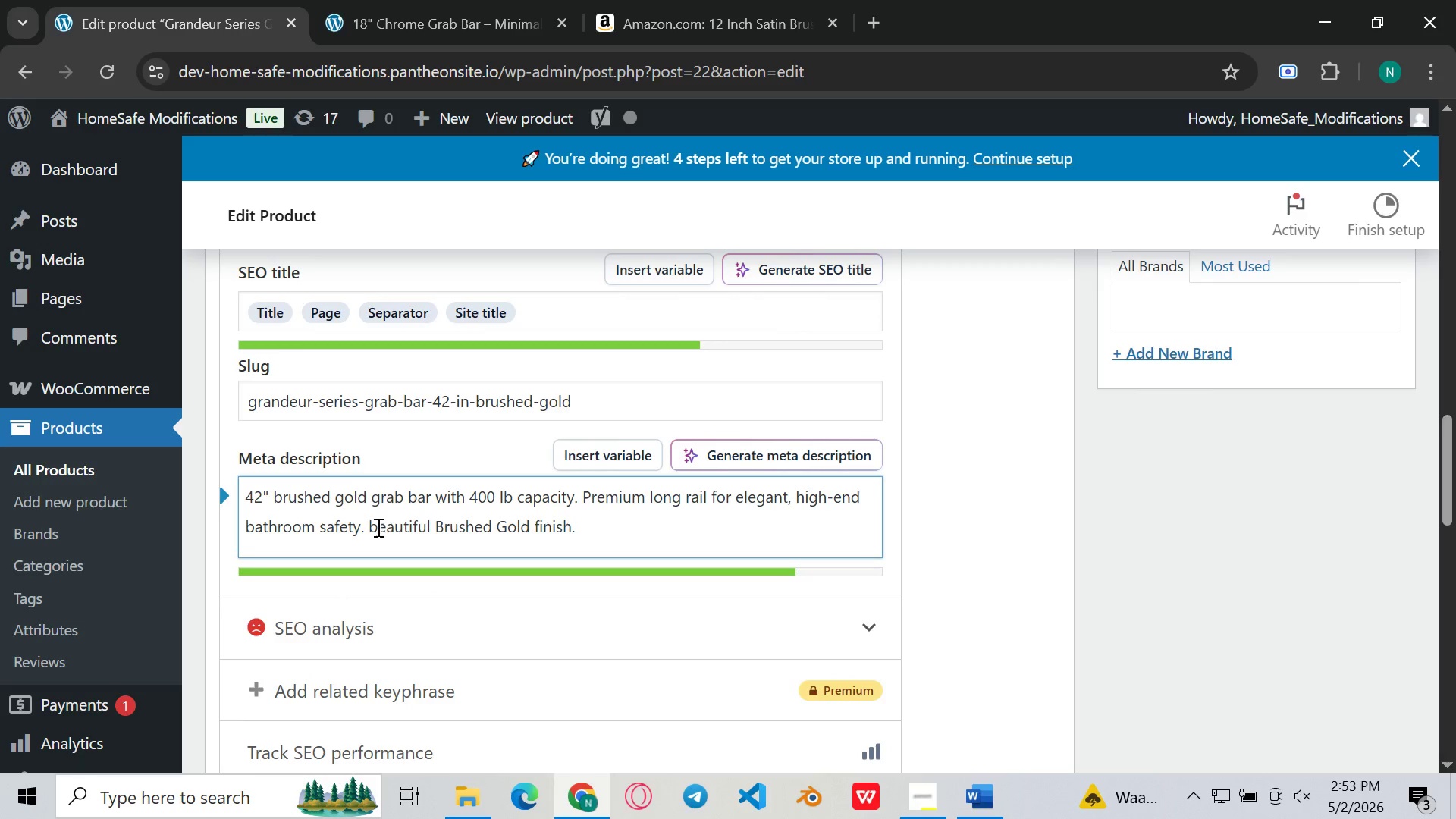 
left_click([377, 527])
 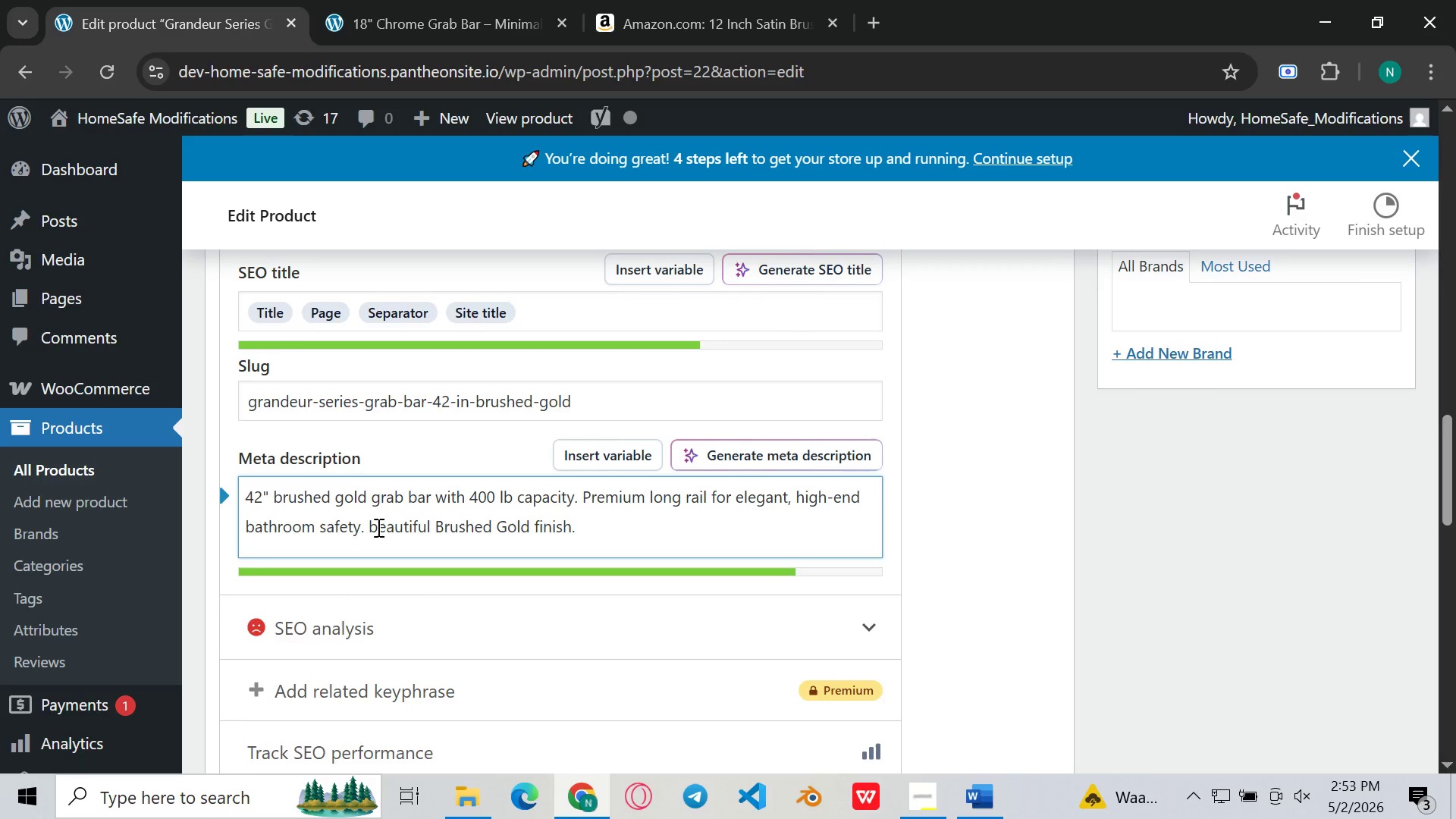 
key(Backspace)
 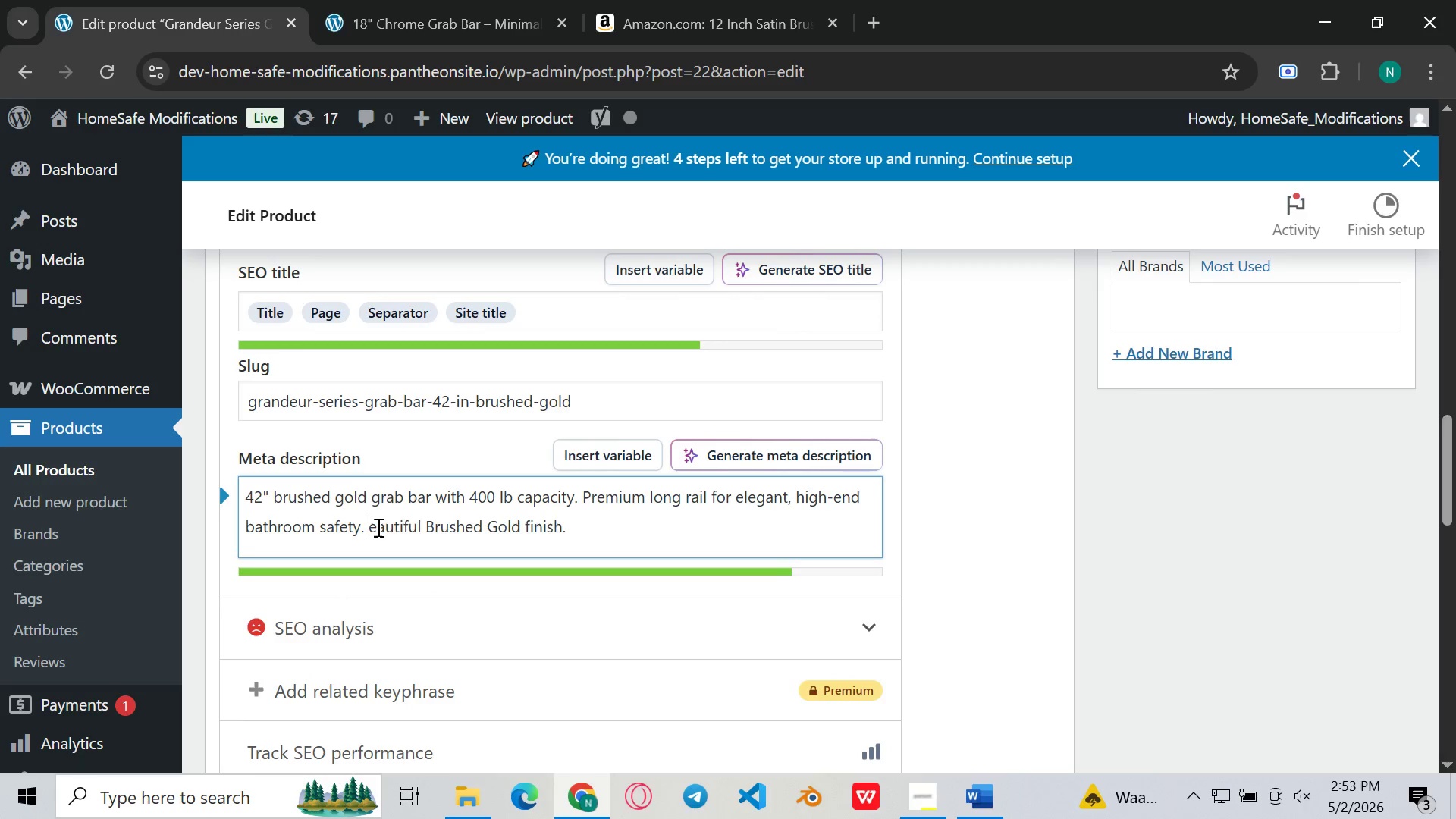 
key(Shift+B)
 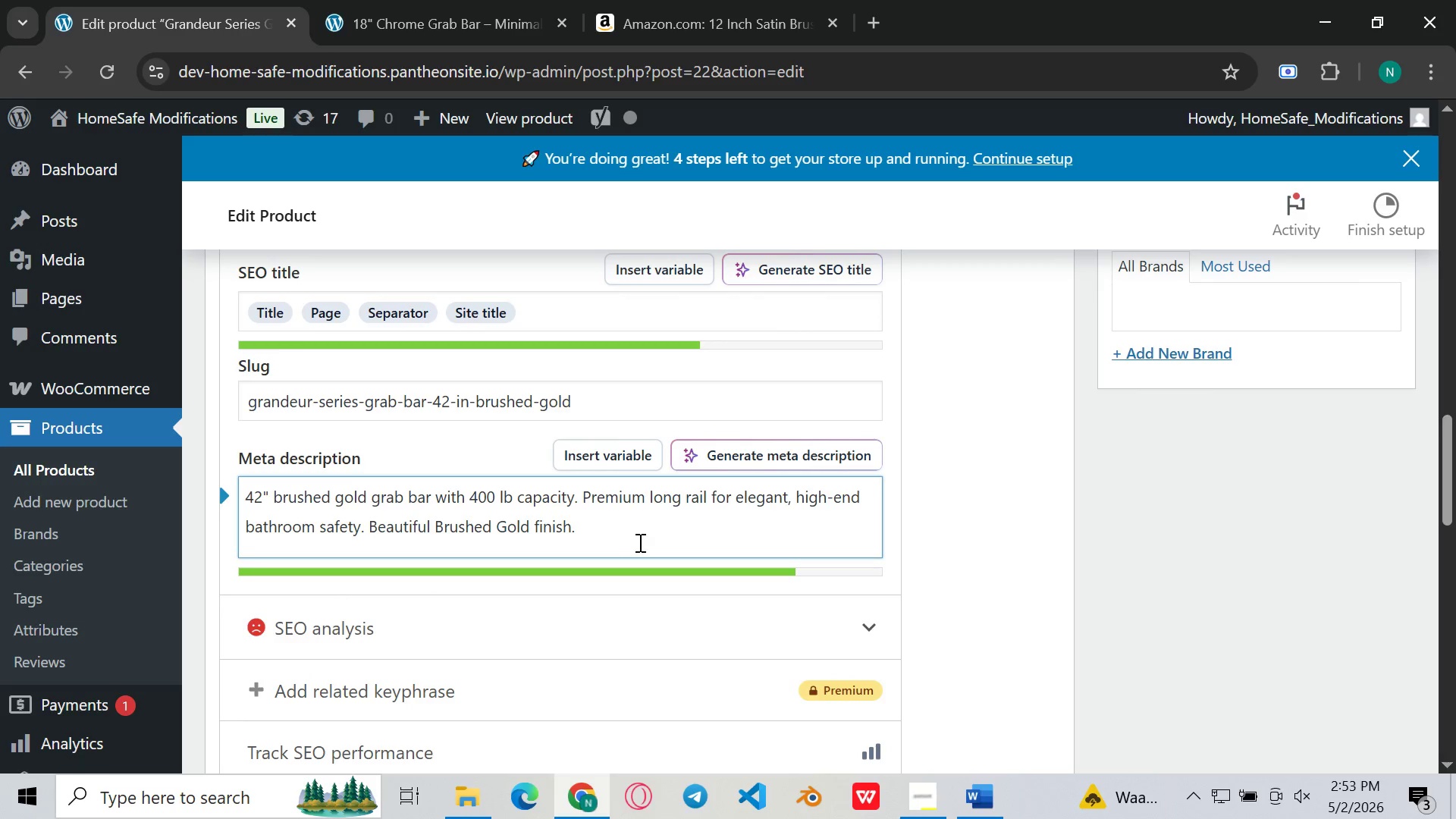 
left_click([639, 542])
 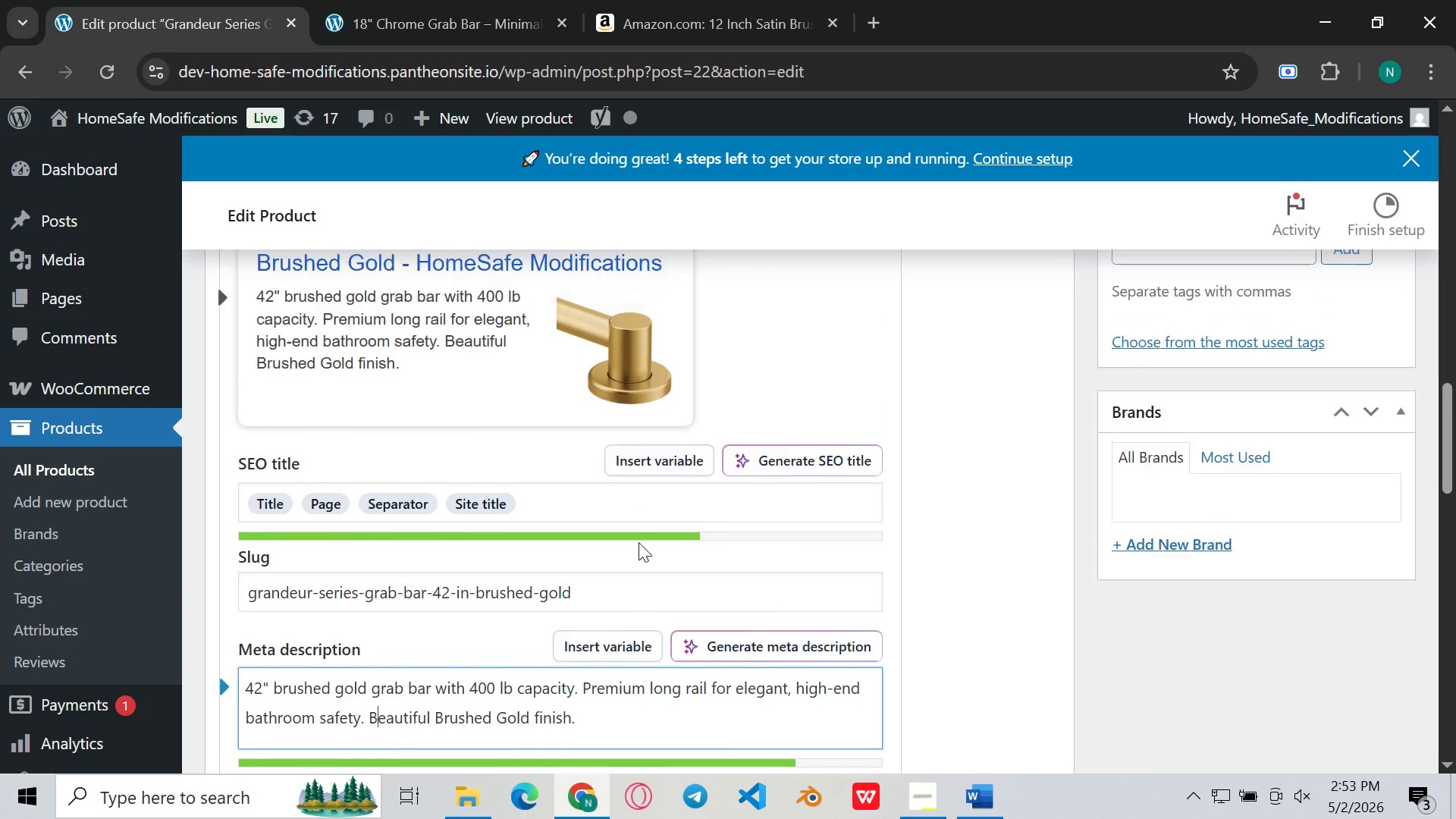 
left_click_drag(start_coordinate=[582, 516], to_coordinate=[202, 484])
 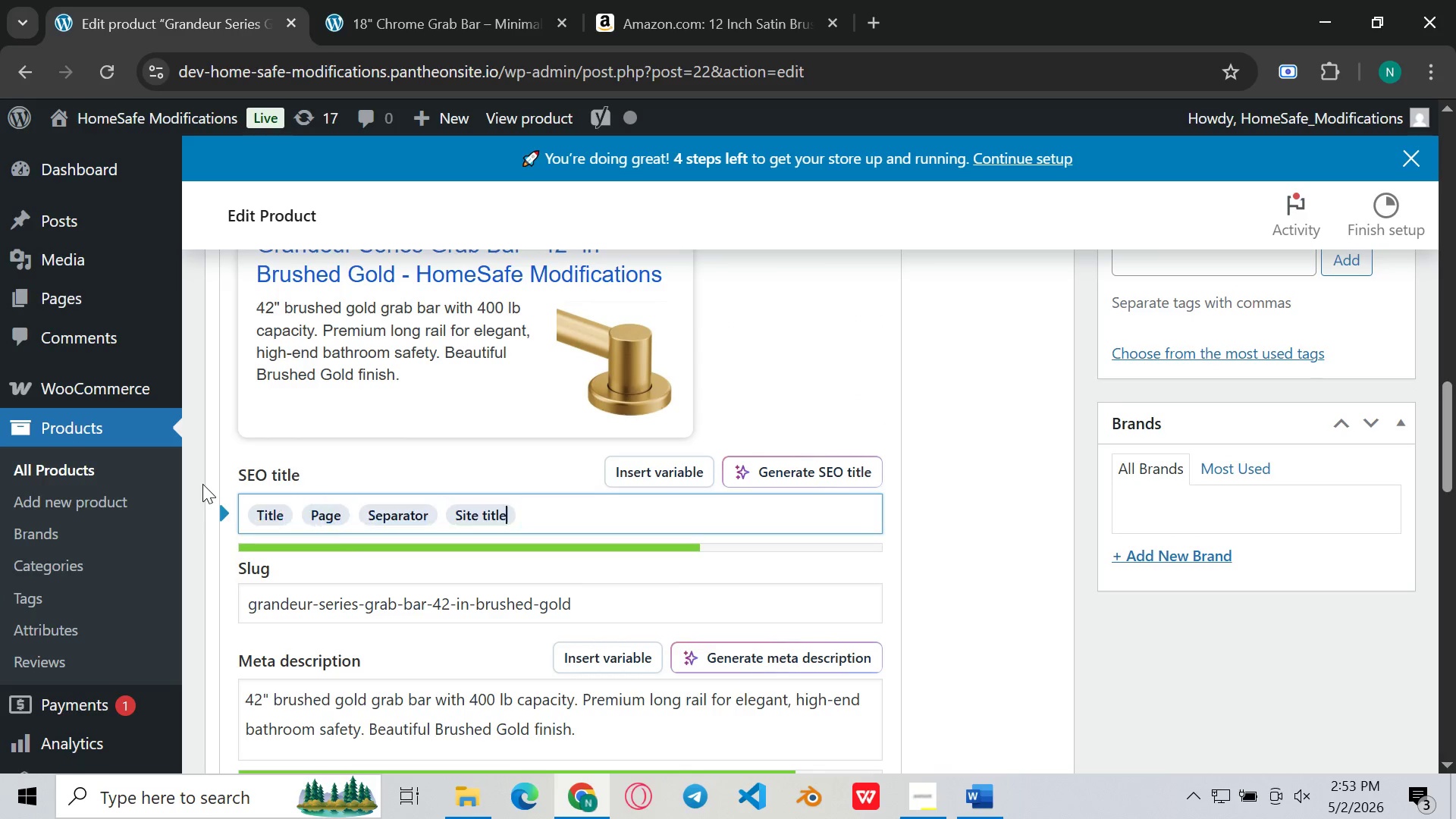 
key(Backspace)
 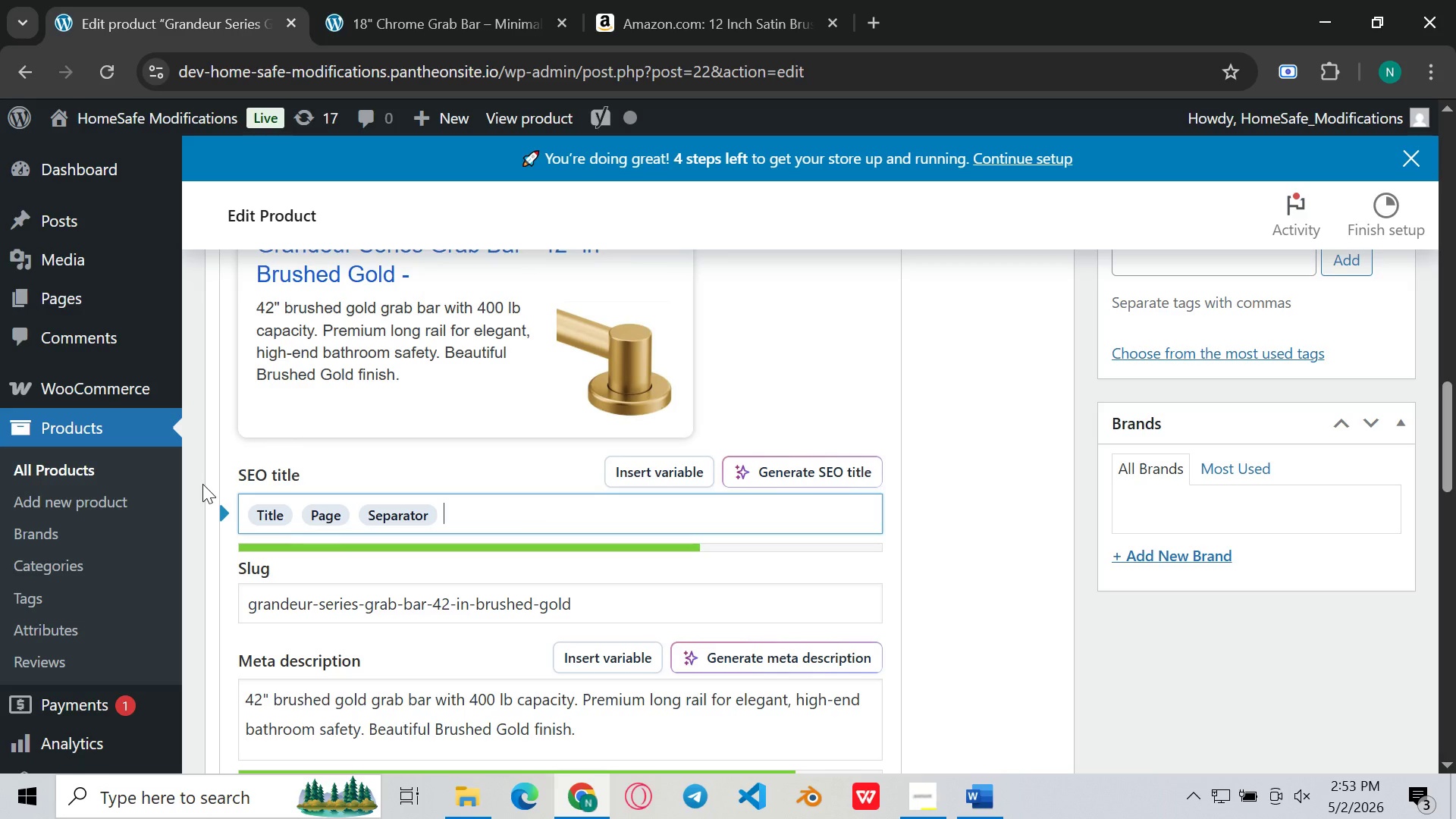 
key(Backspace)
 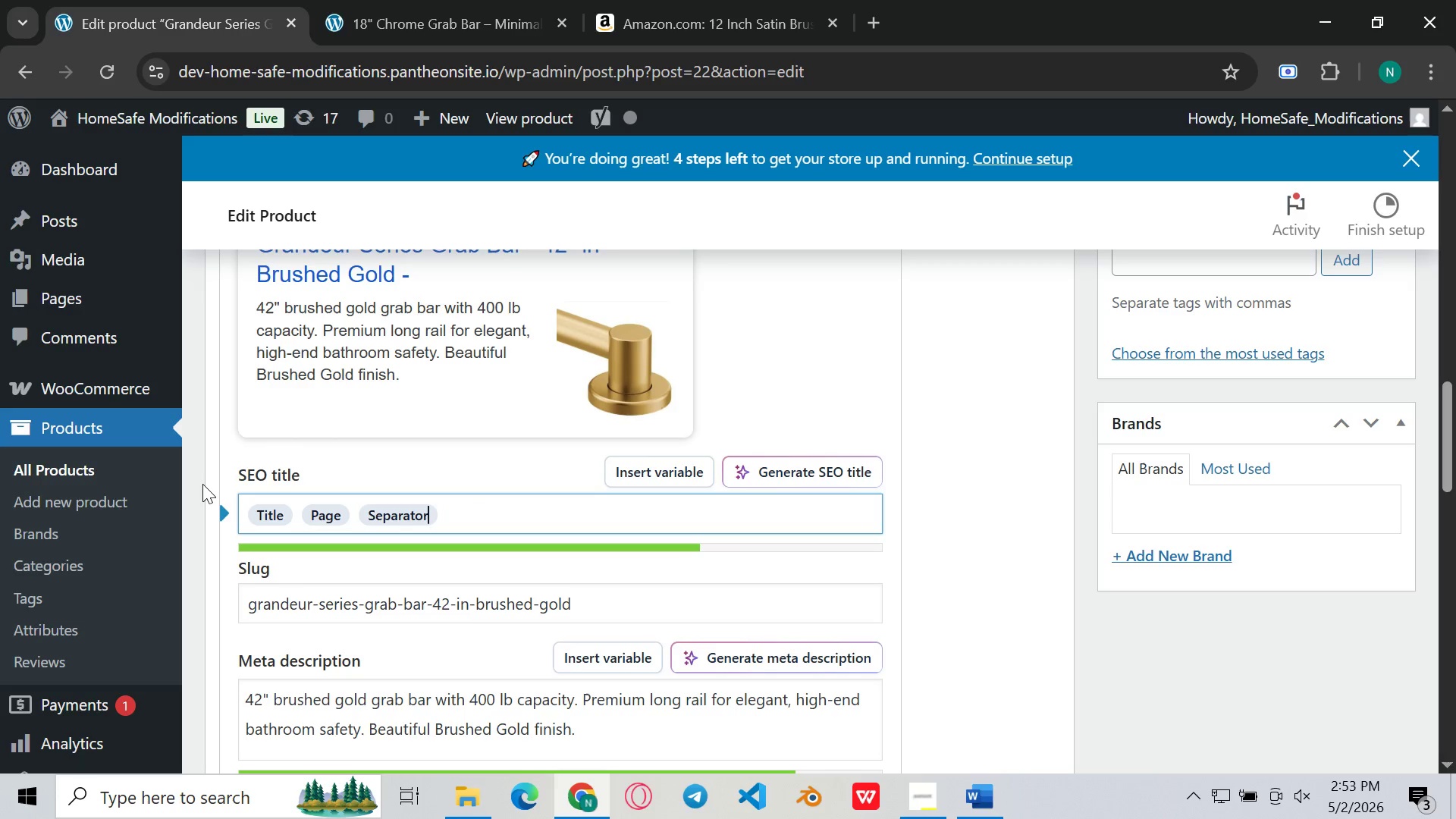 
key(Backspace)
 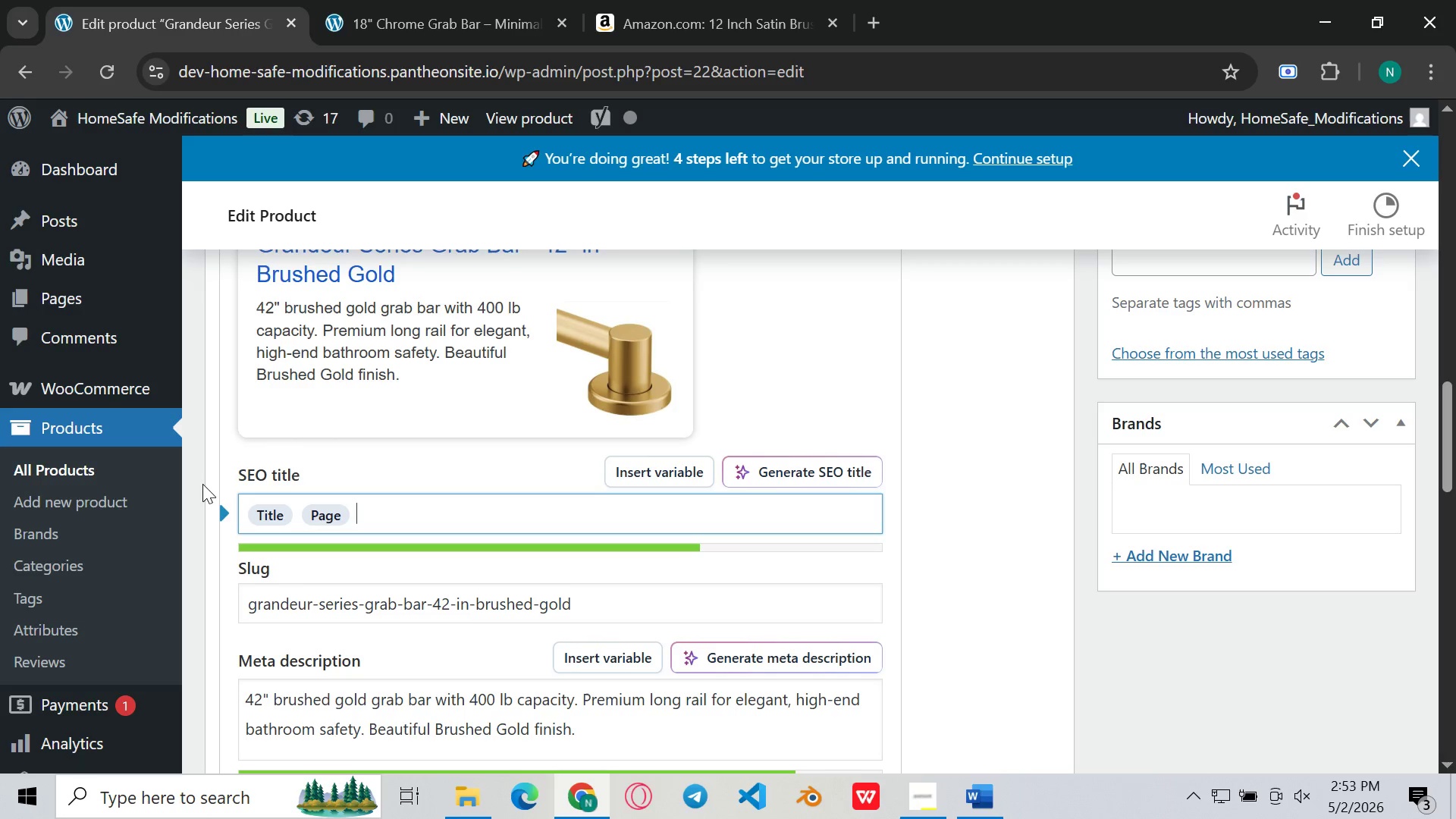 
key(Backspace)
 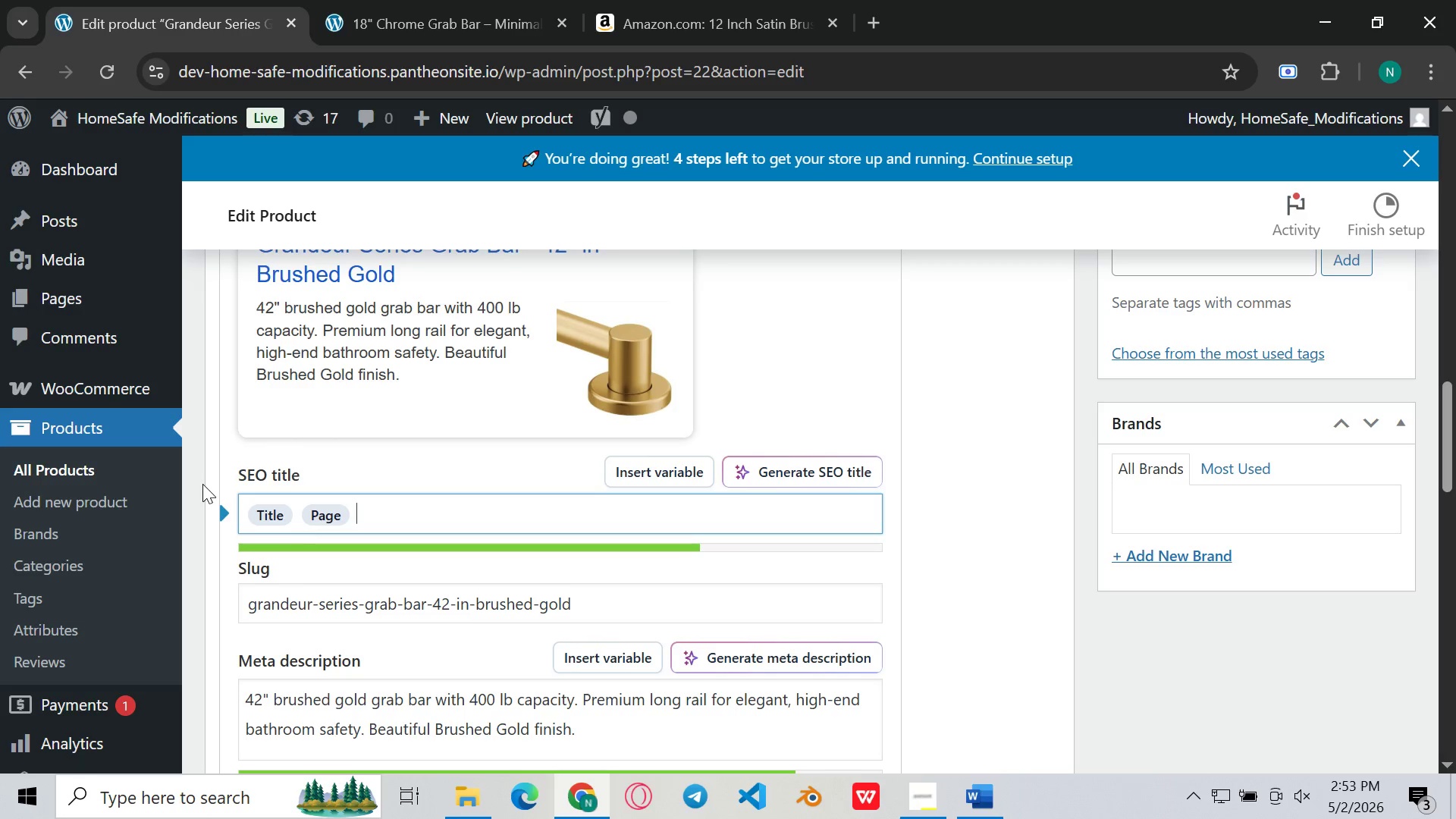 
key(Backspace)
 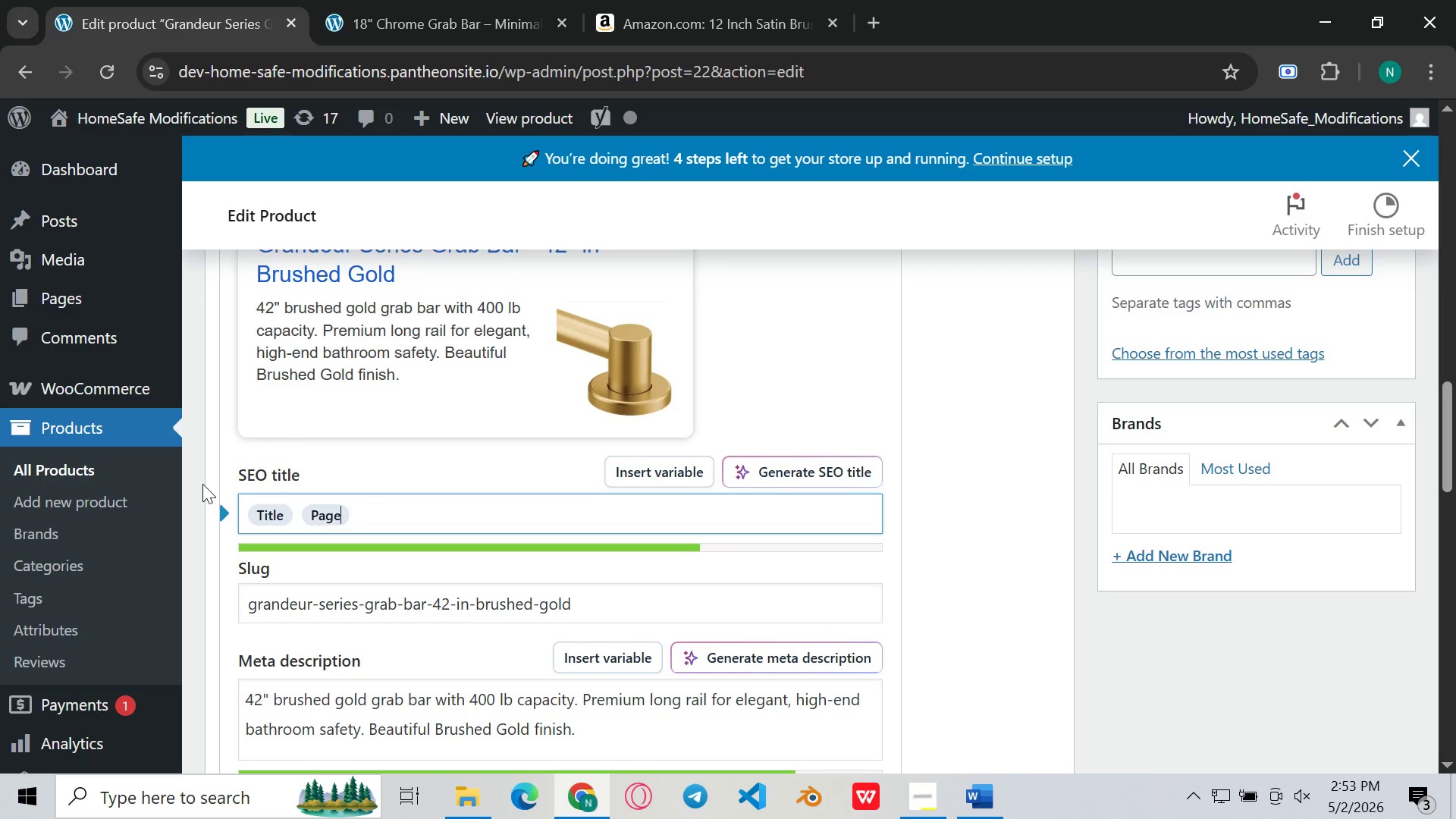 
key(Backspace)
 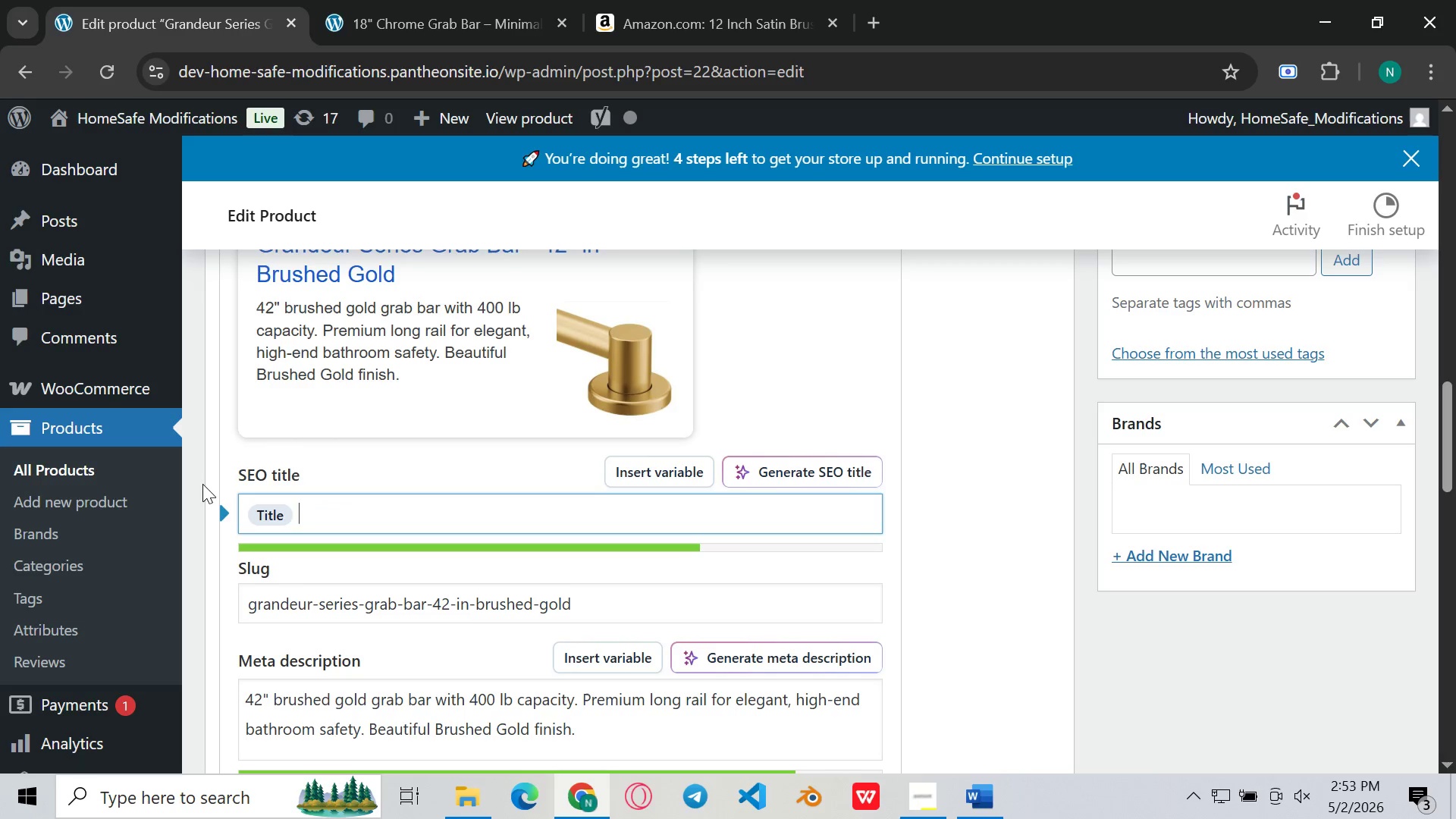 
key(Backspace)
 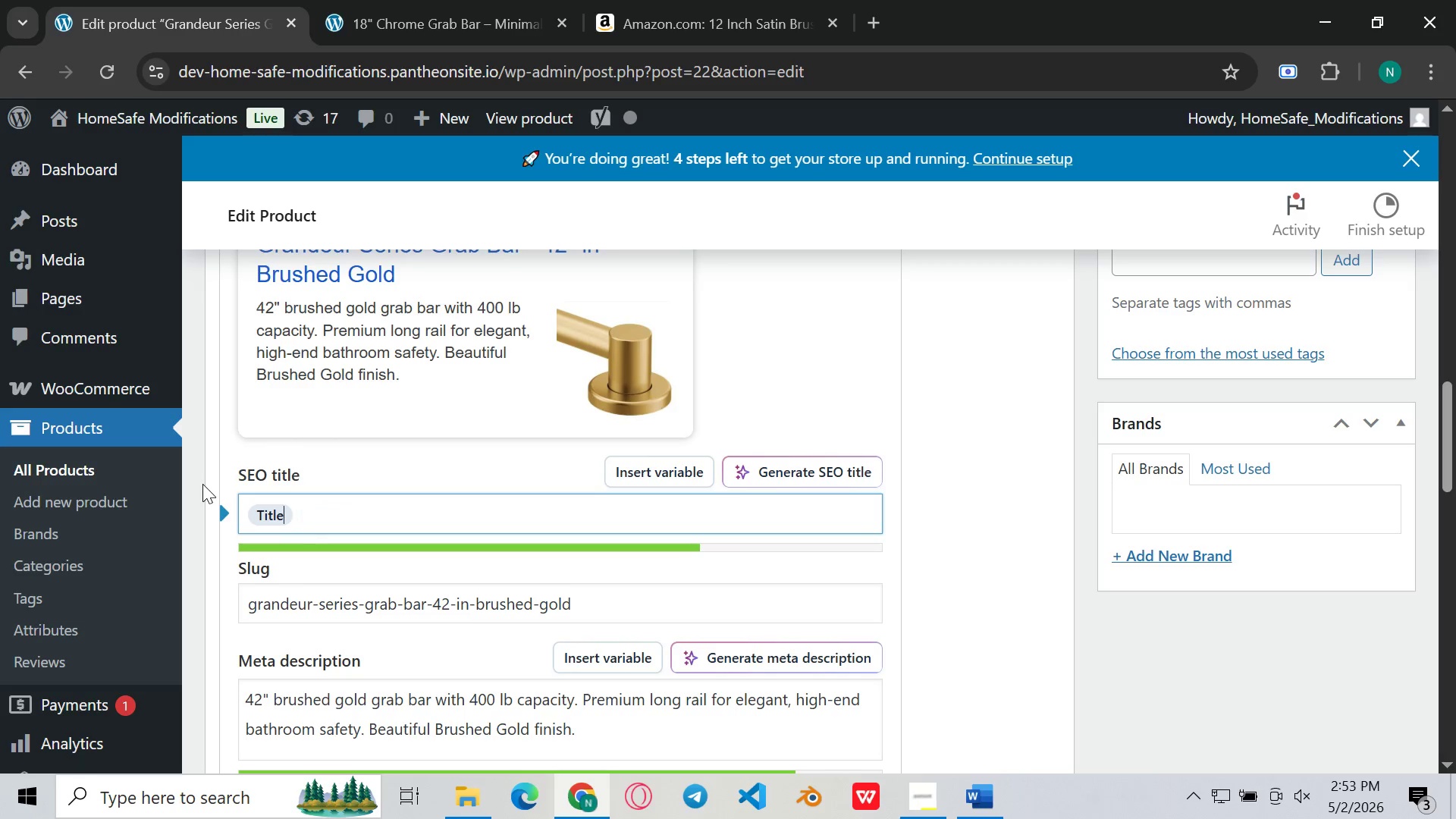 
key(Backspace)
 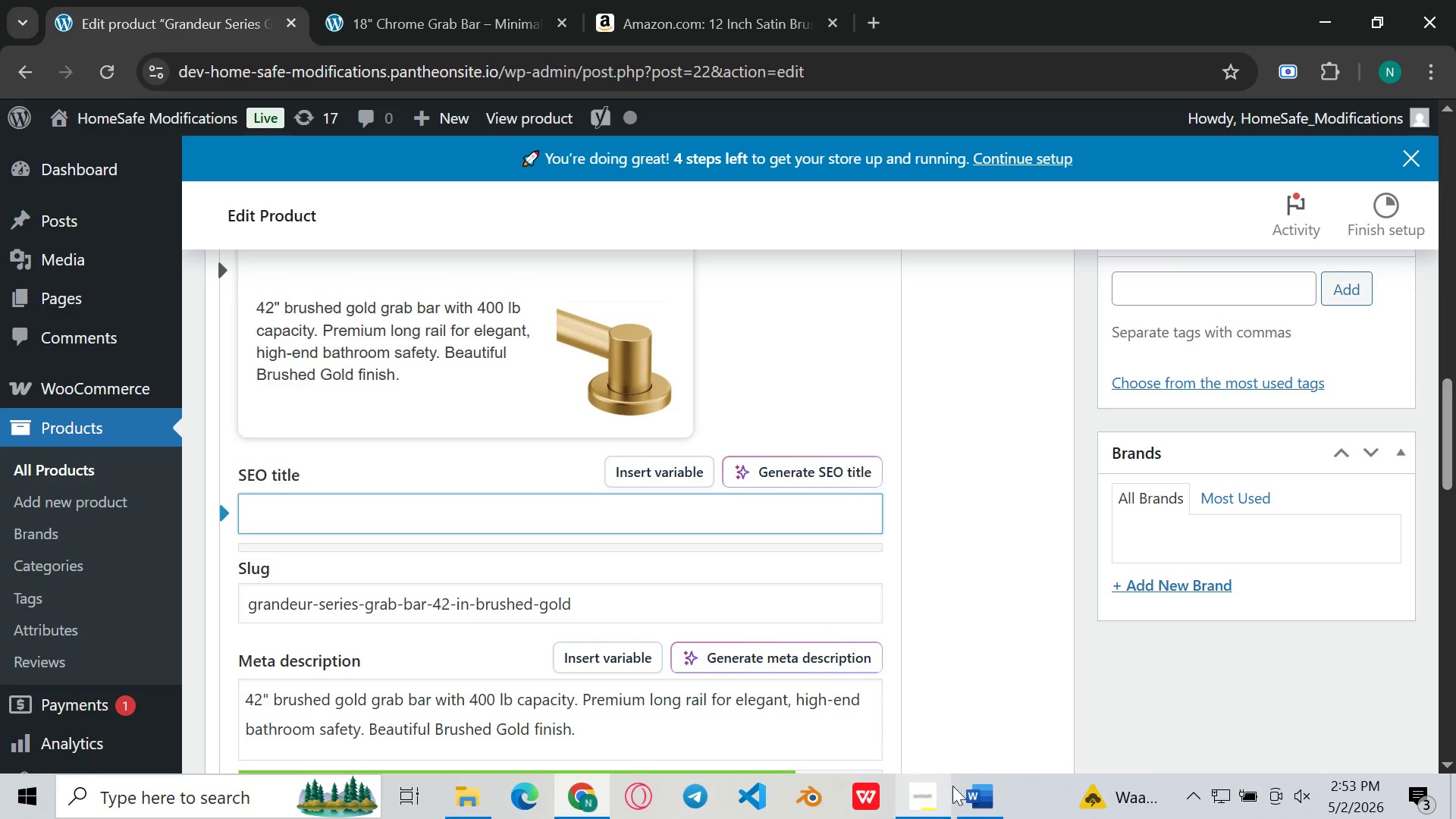 
left_click([984, 791])
 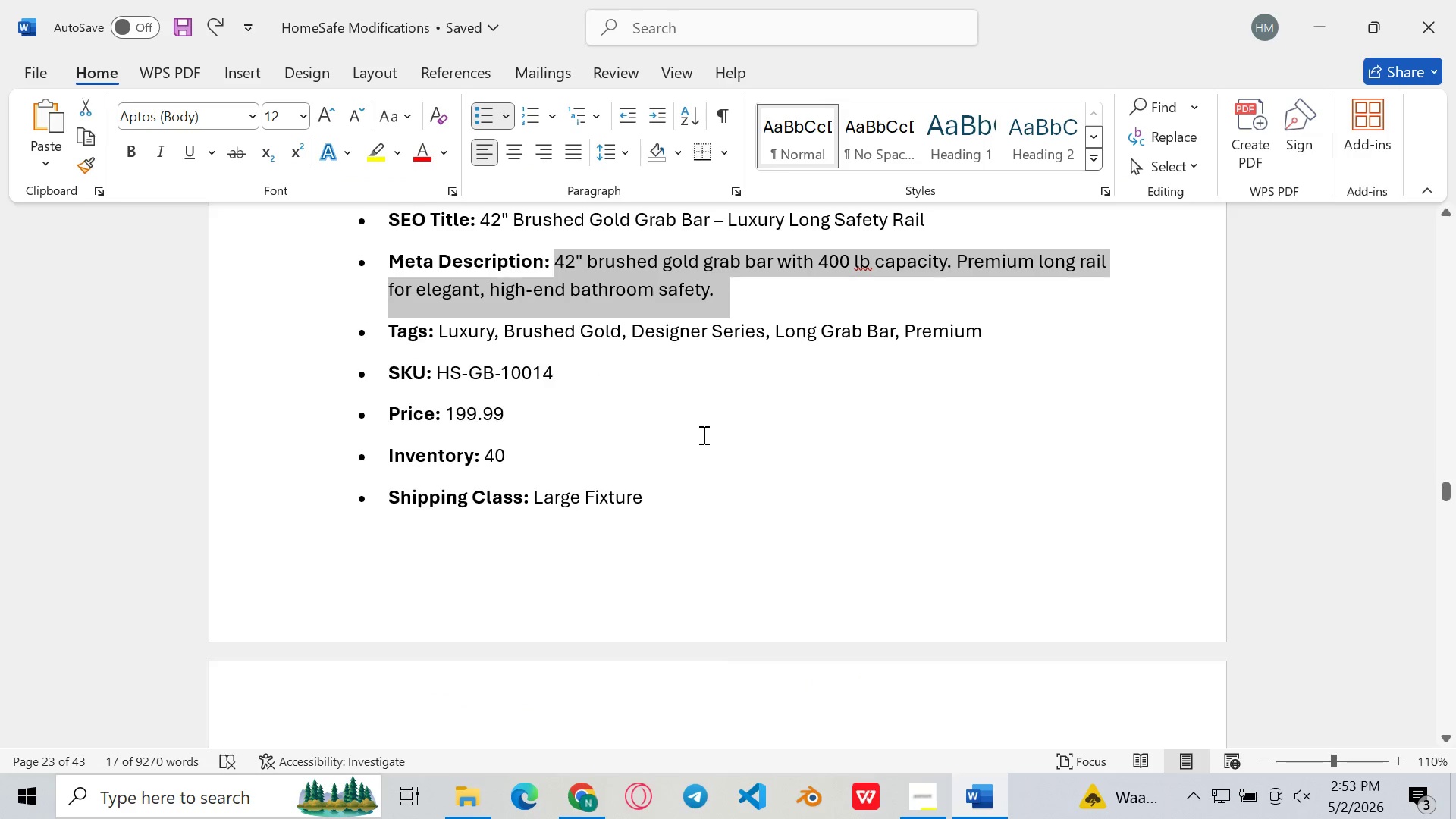 
scroll: coordinate [702, 435], scroll_direction: up, amount: 3.0
 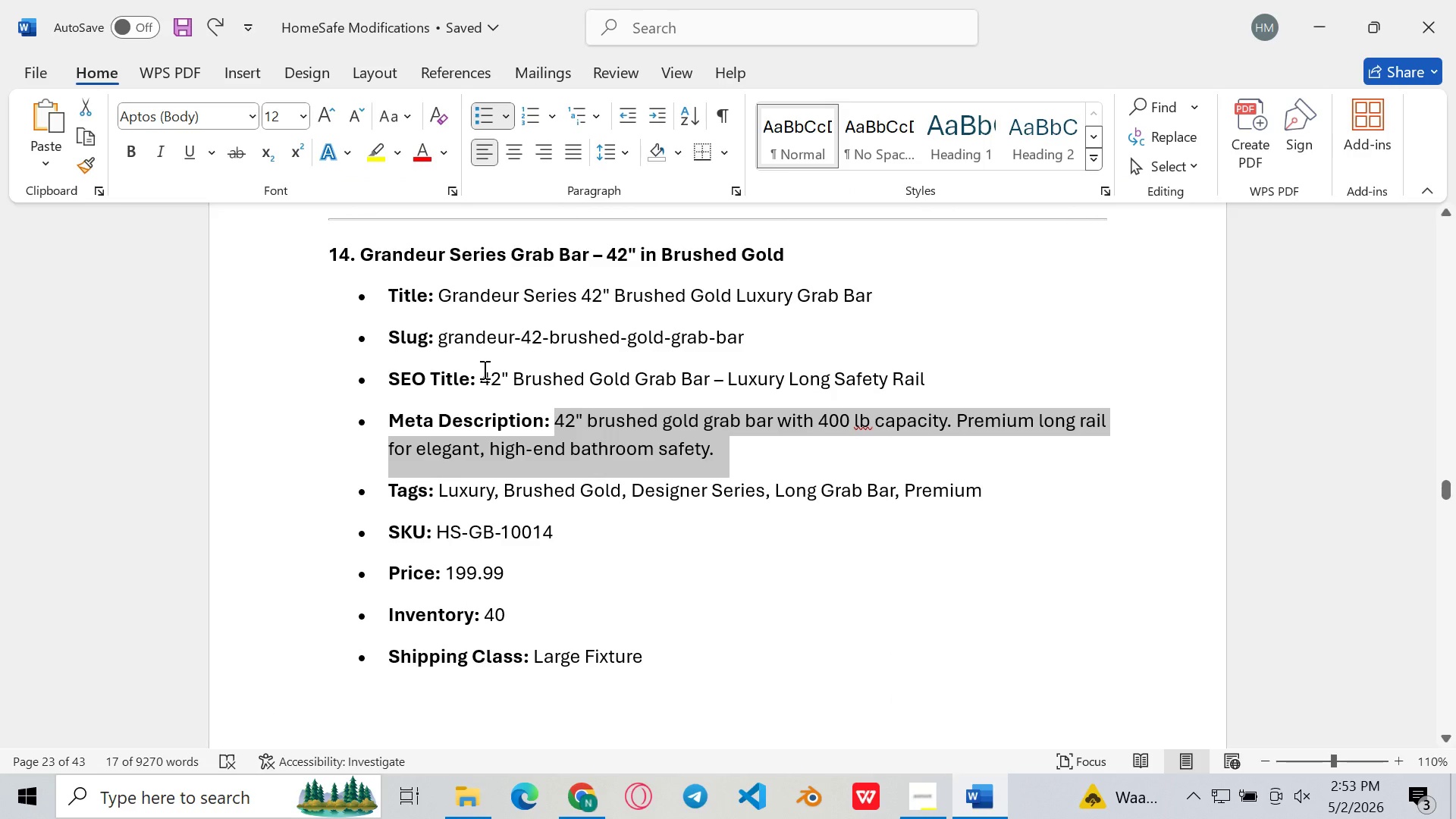 
left_click_drag(start_coordinate=[483, 369], to_coordinate=[940, 384])
 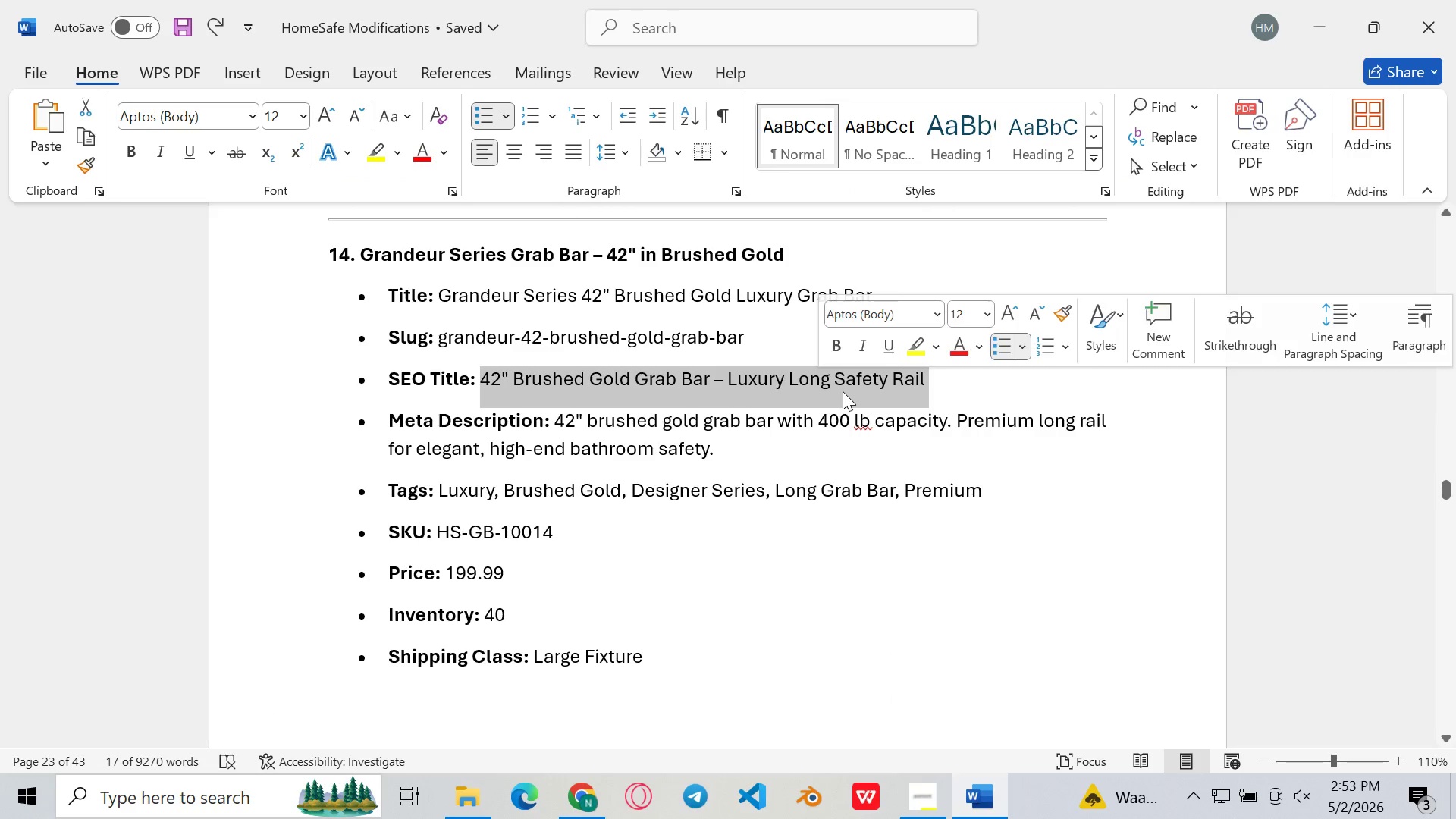 
key(Control+C)
 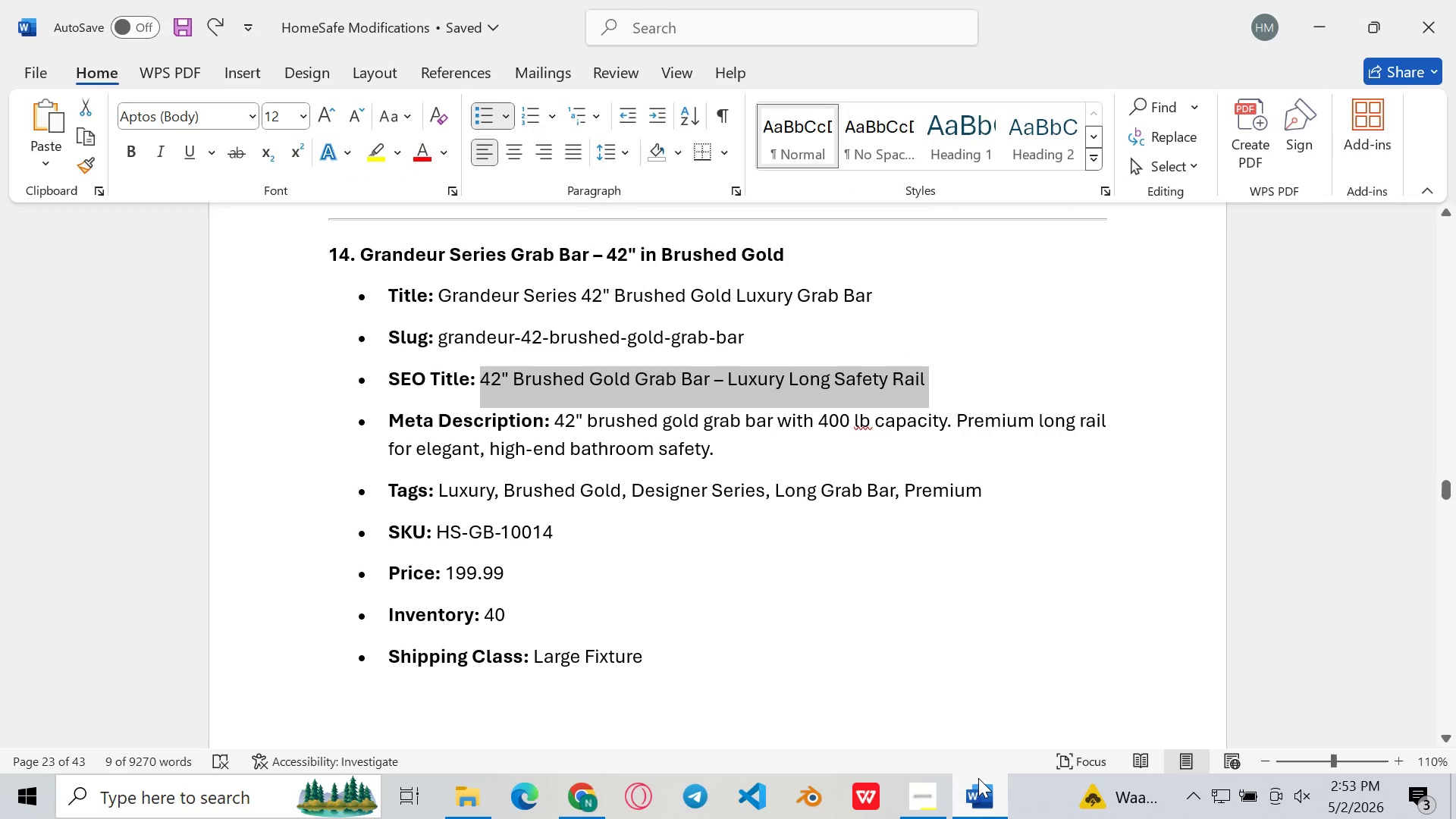 
left_click([978, 778])
 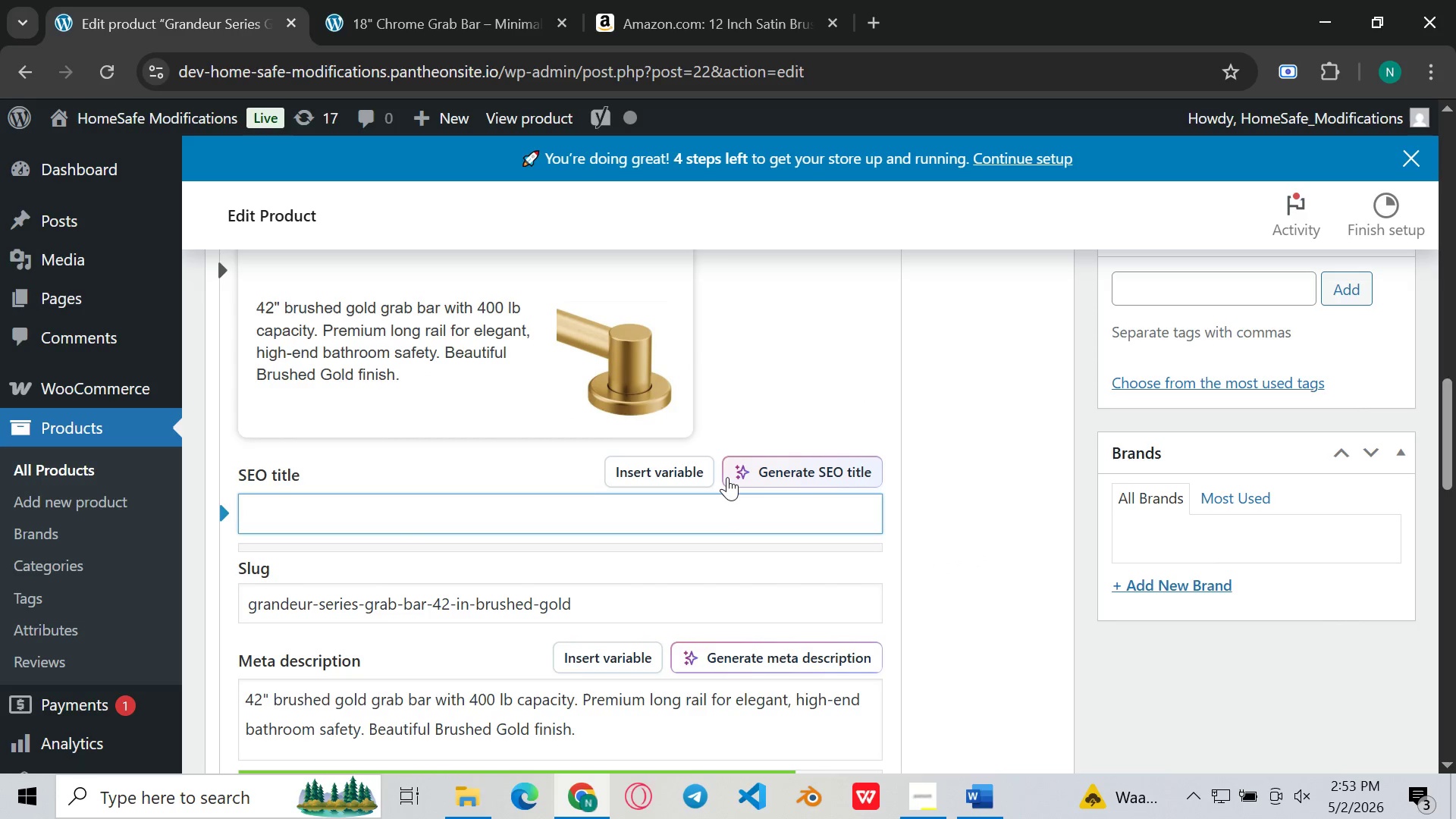 
key(Control+V)
 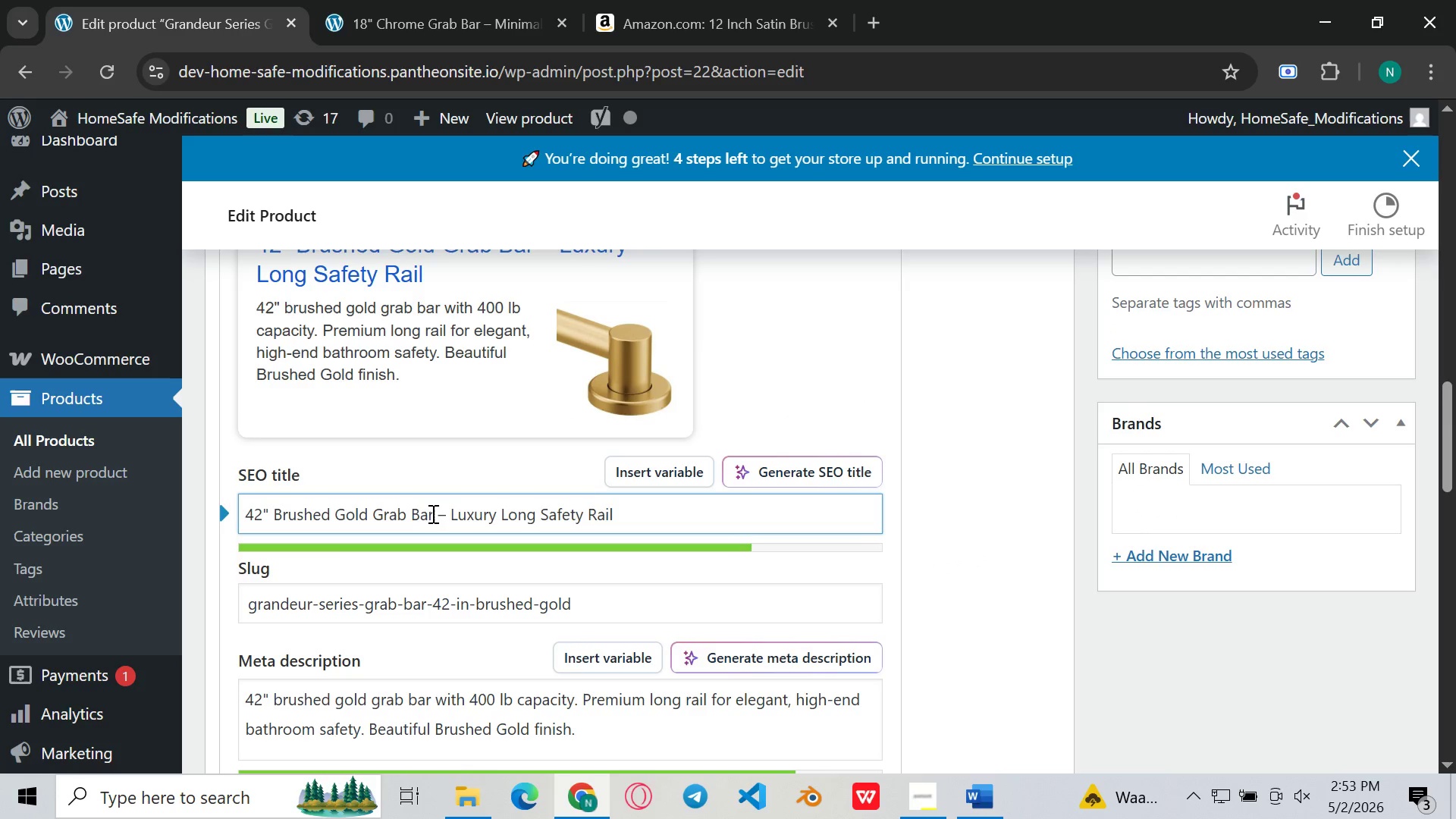 
left_click_drag(start_coordinate=[432, 513], to_coordinate=[246, 512])
 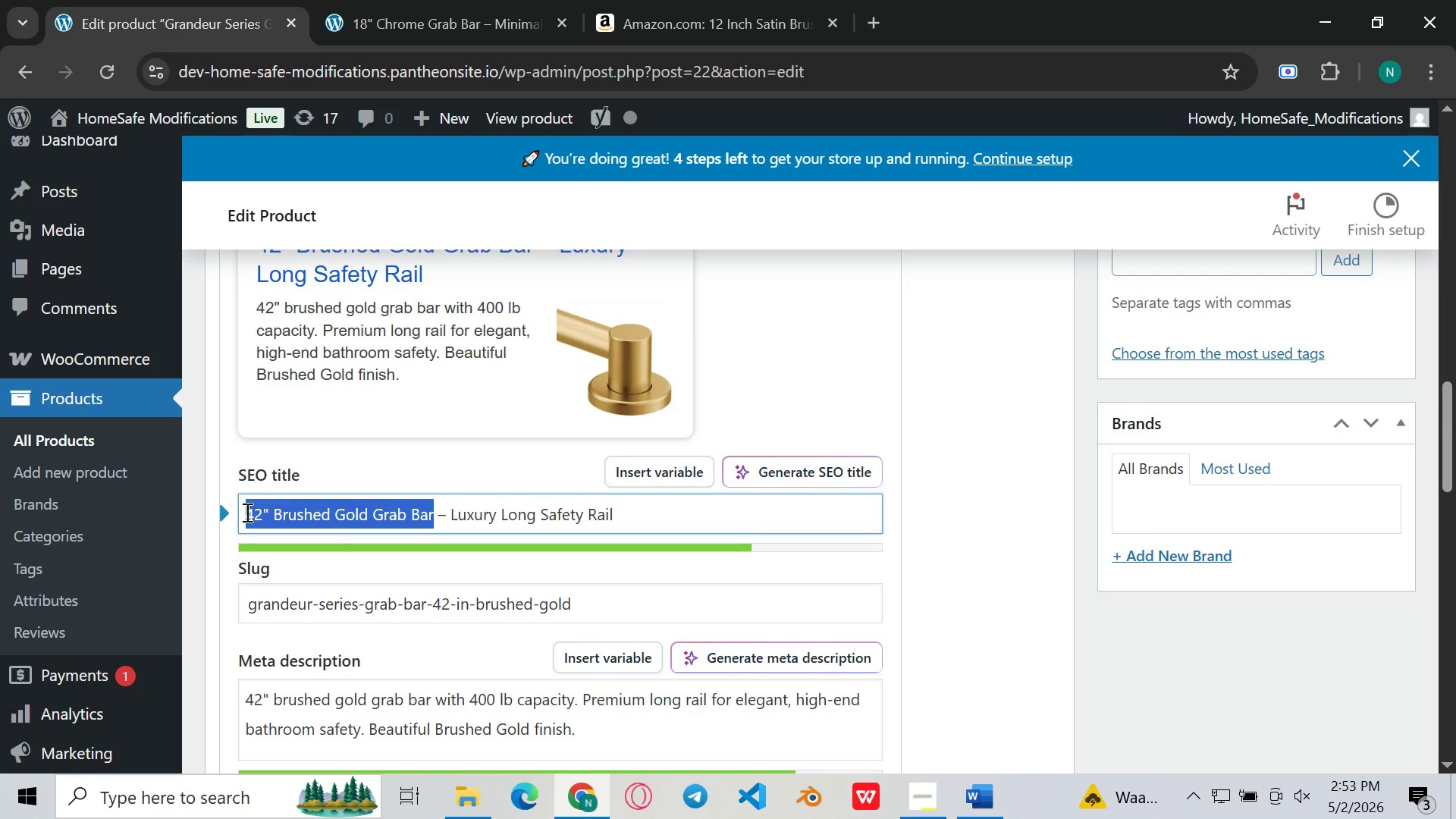 
key(Control+C)
 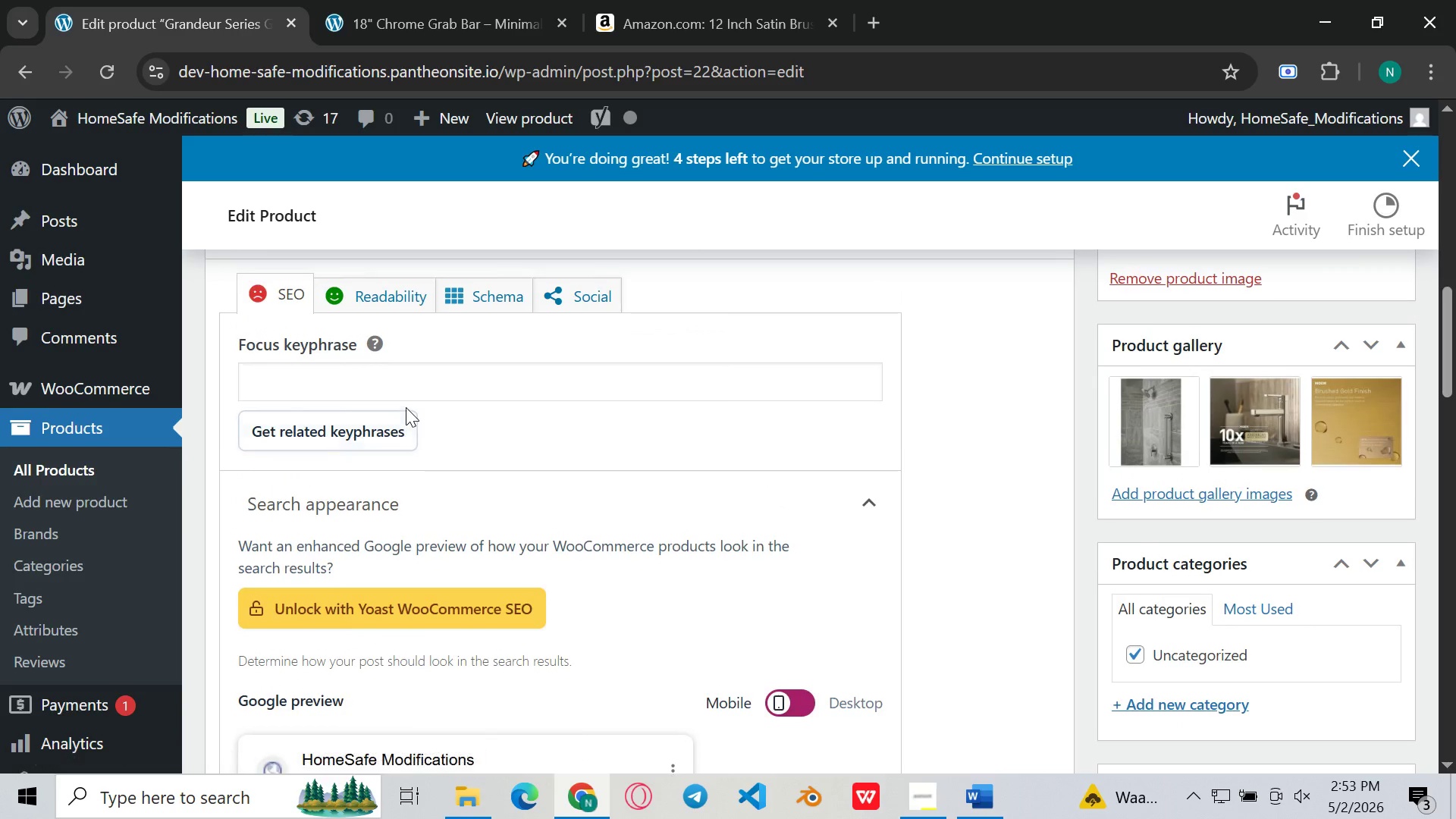 
left_click([464, 372])
 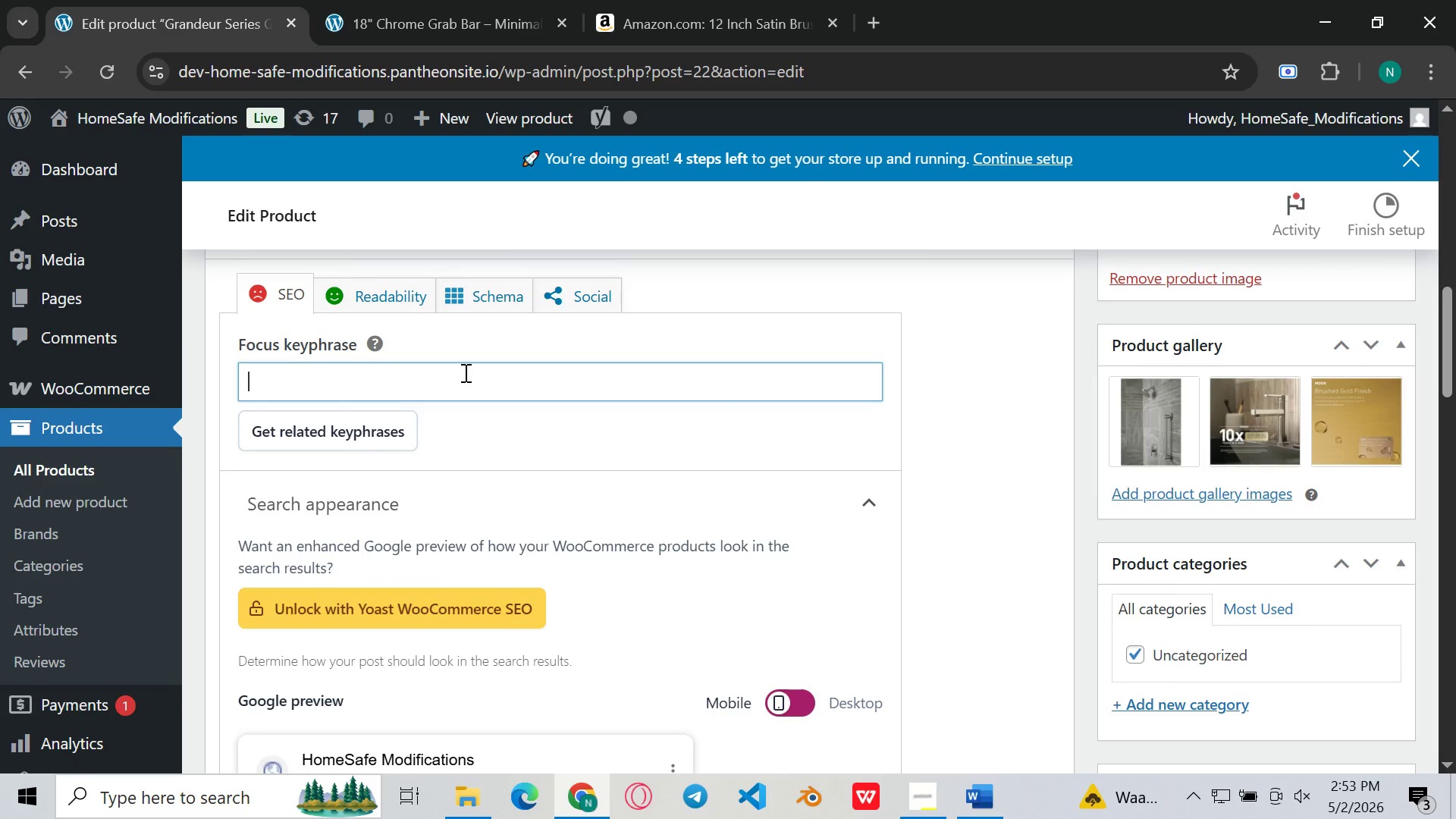 
key(Control+V)
 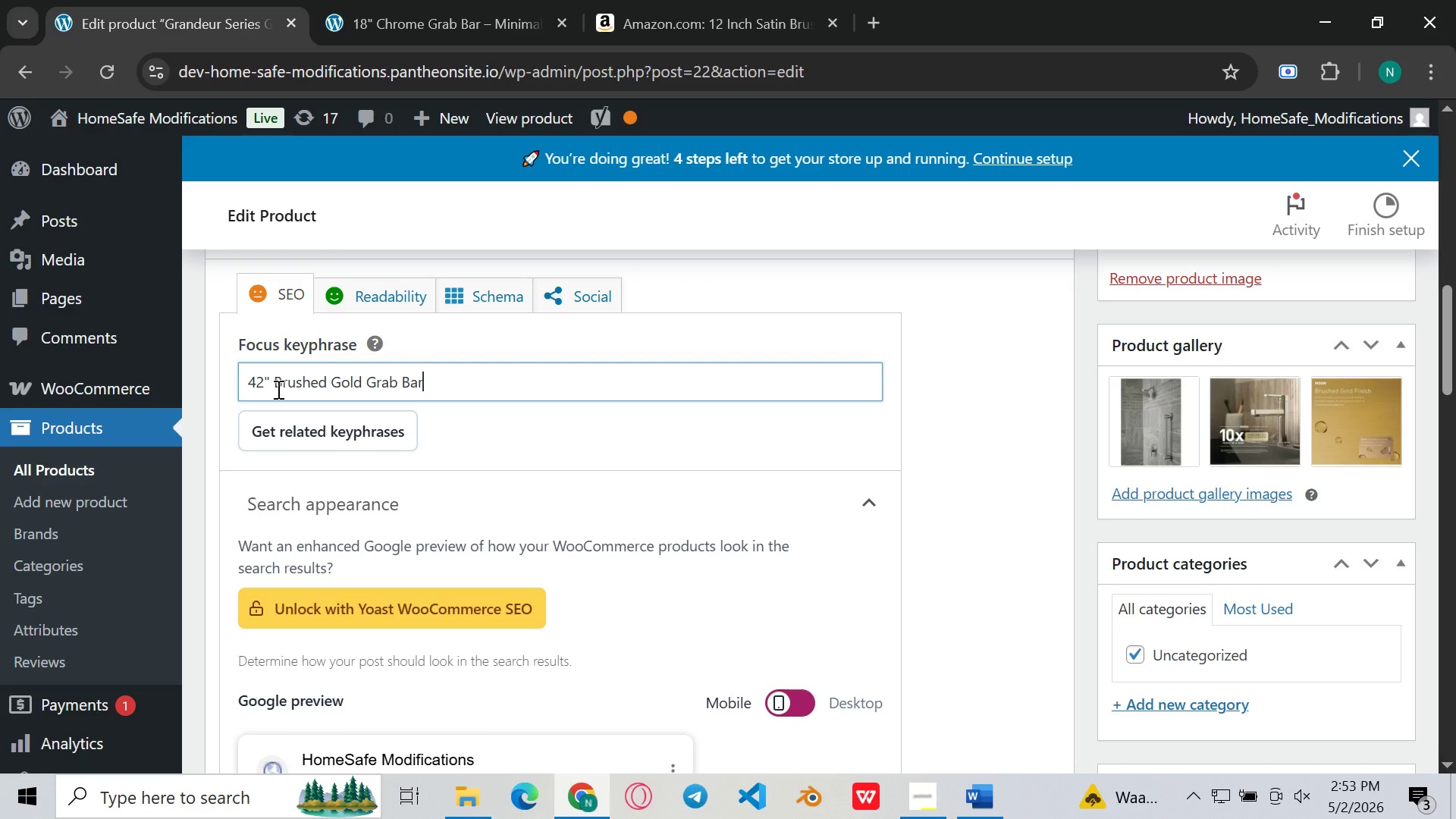 
left_click([277, 389])
 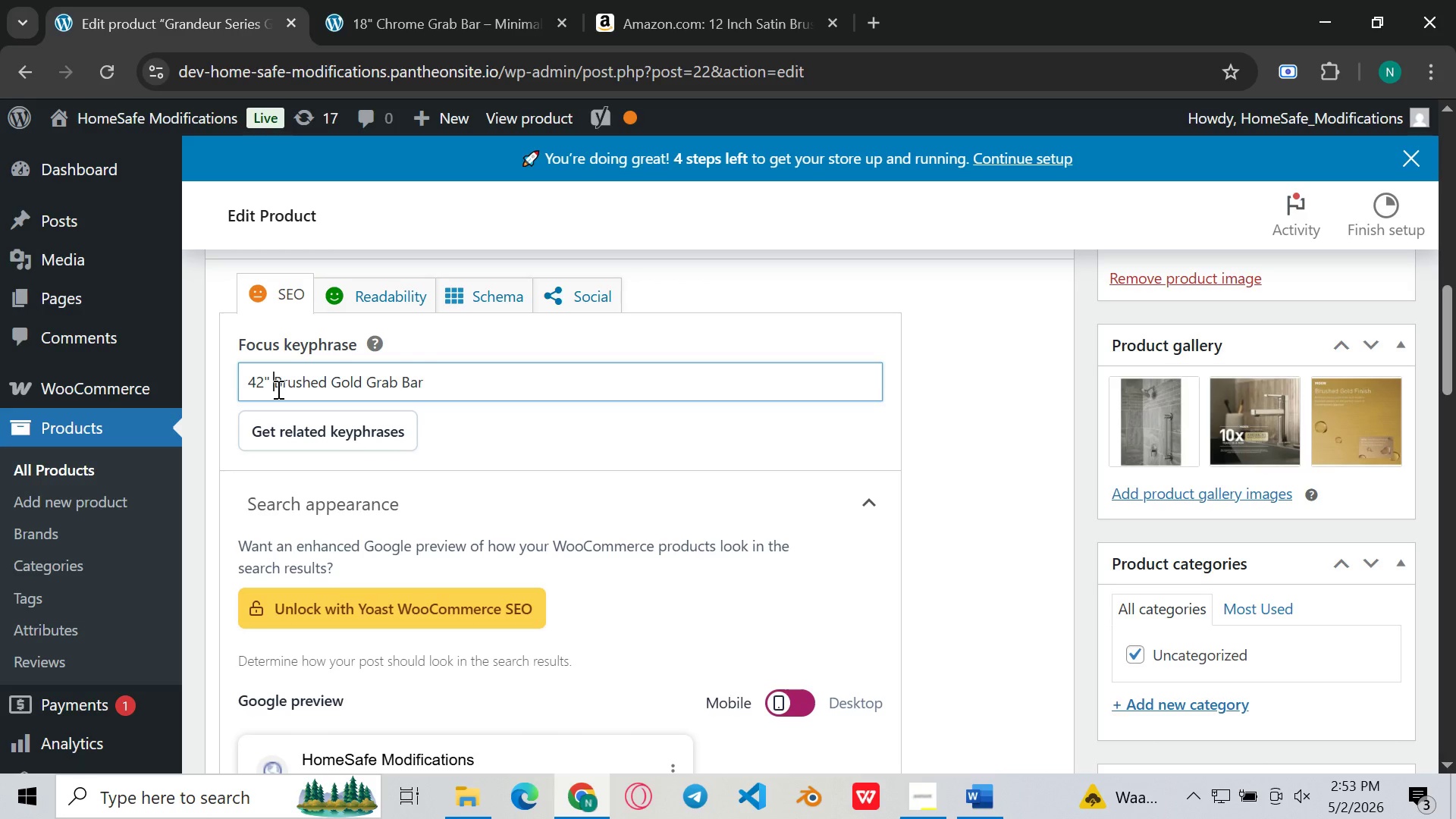 
key(Backspace)
 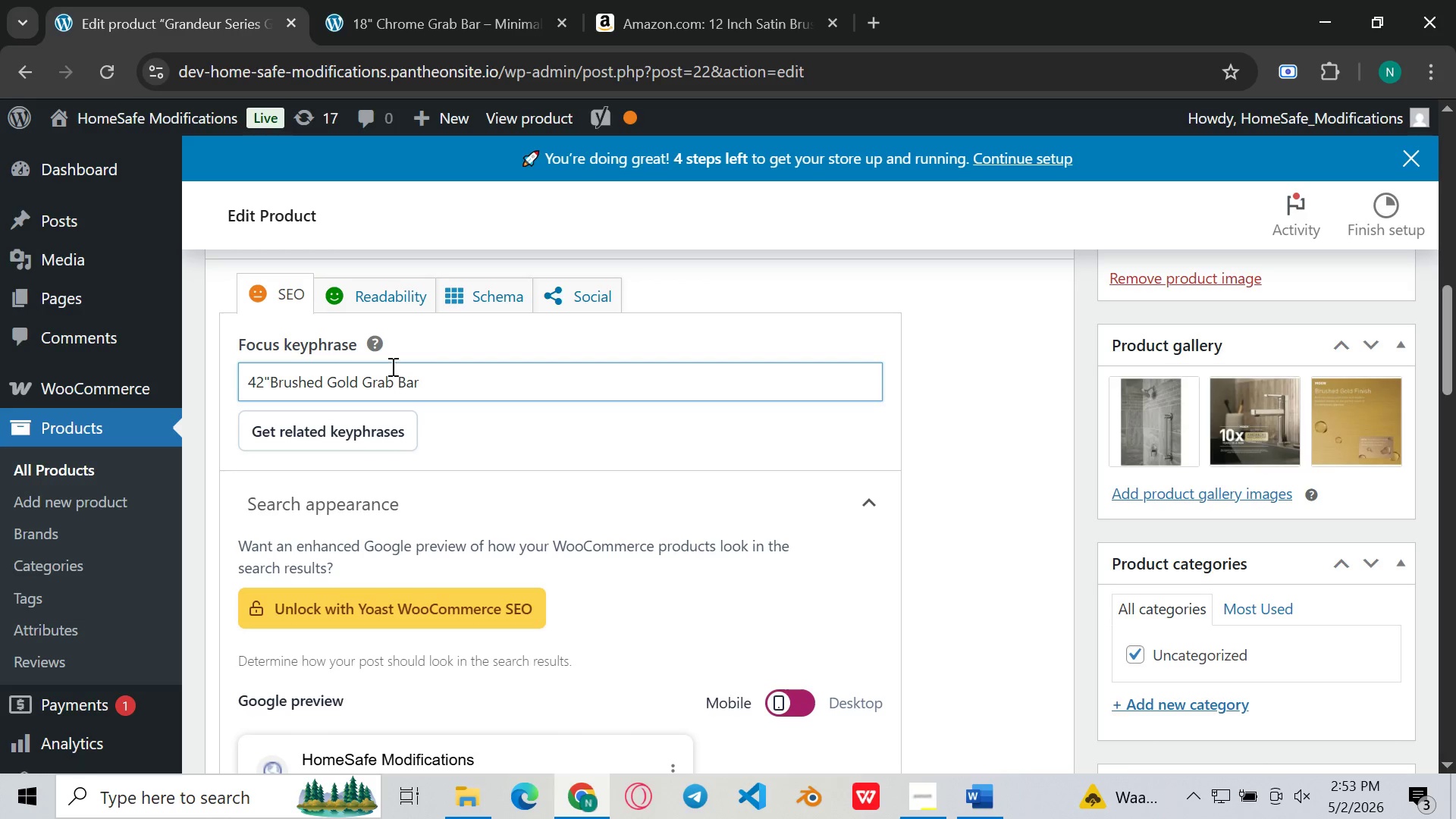 
mouse_move([399, 401])
 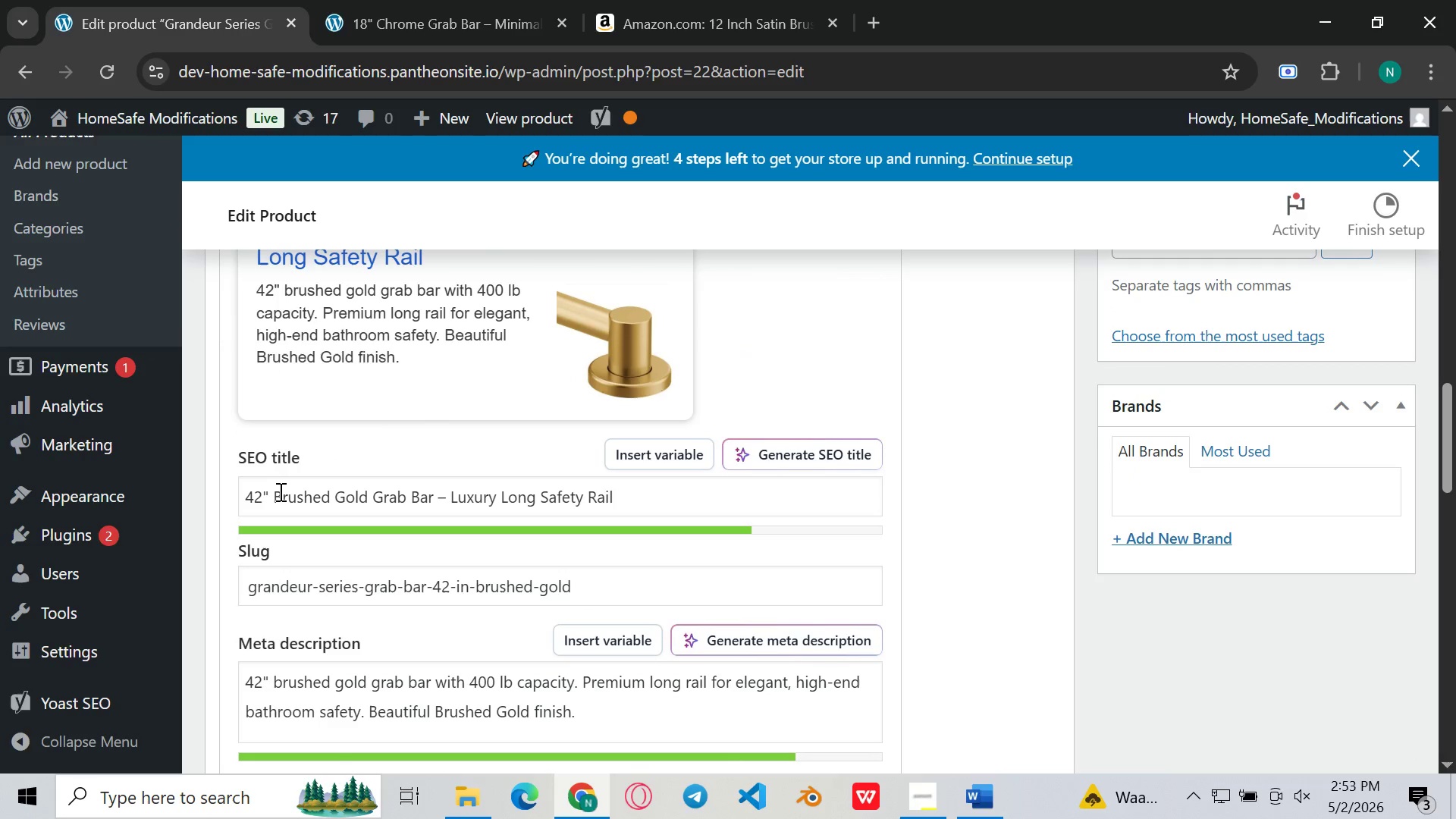 
left_click([279, 491])
 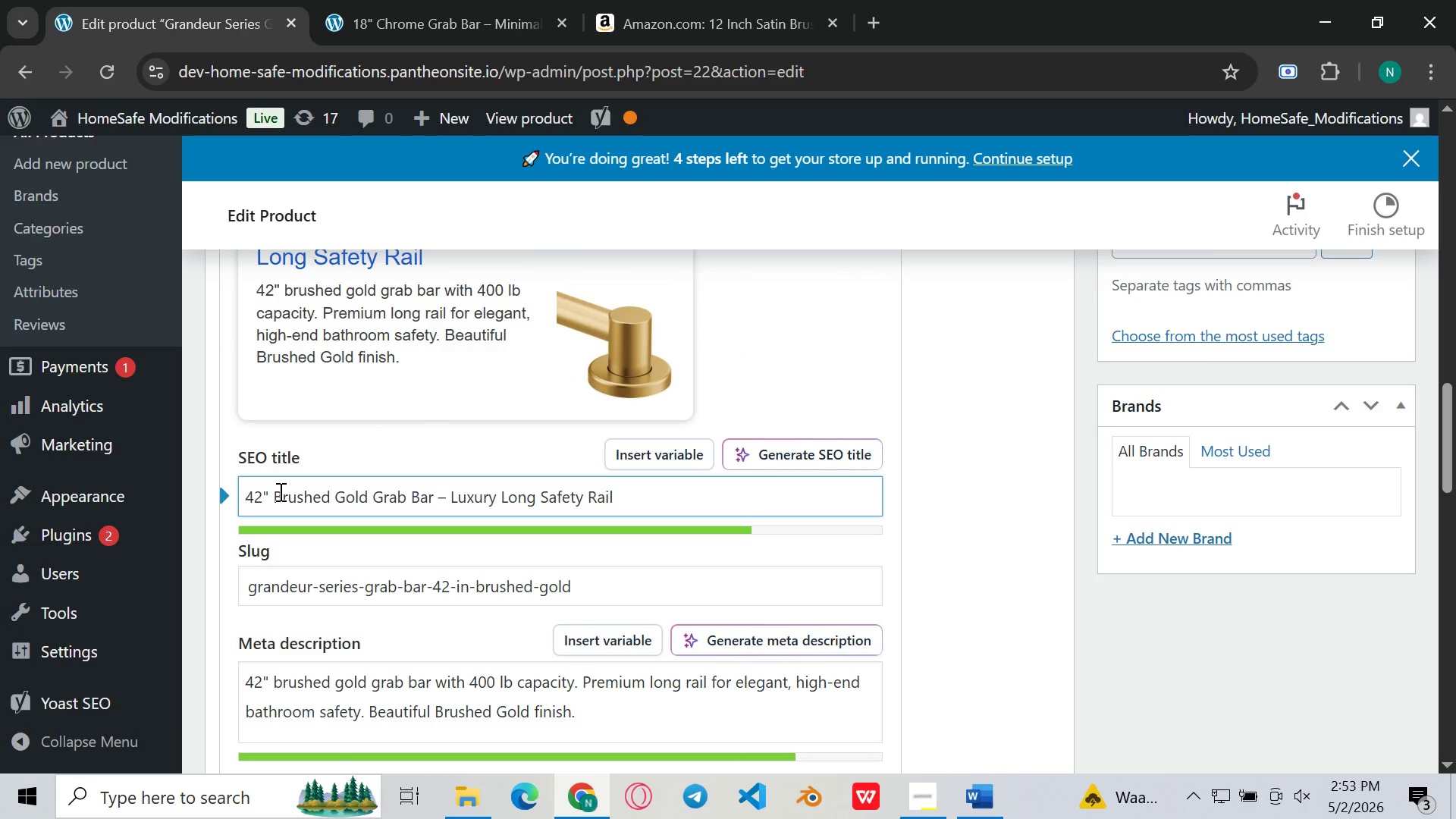 
key(ArrowLeft)
 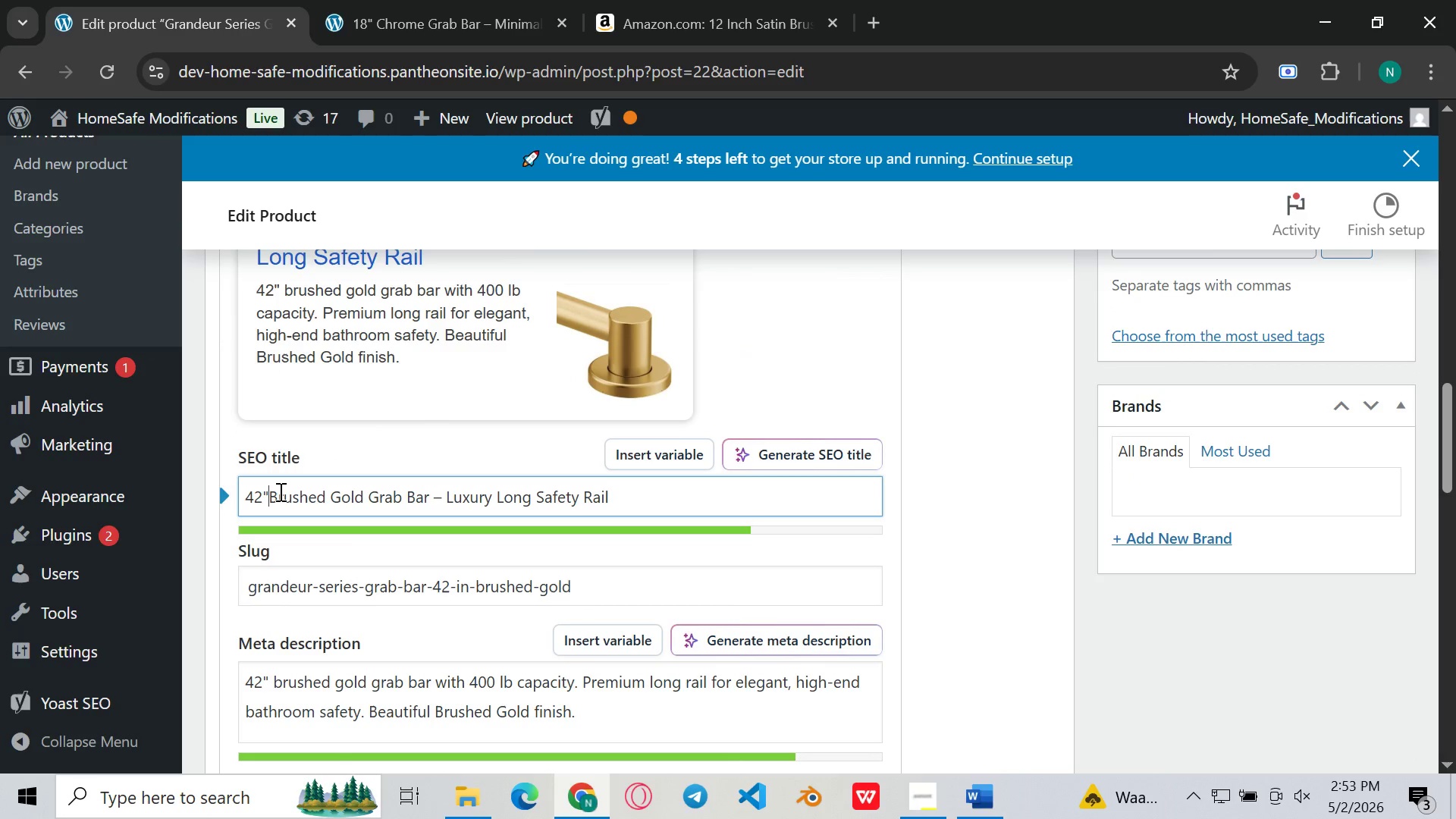 
key(Backspace)
 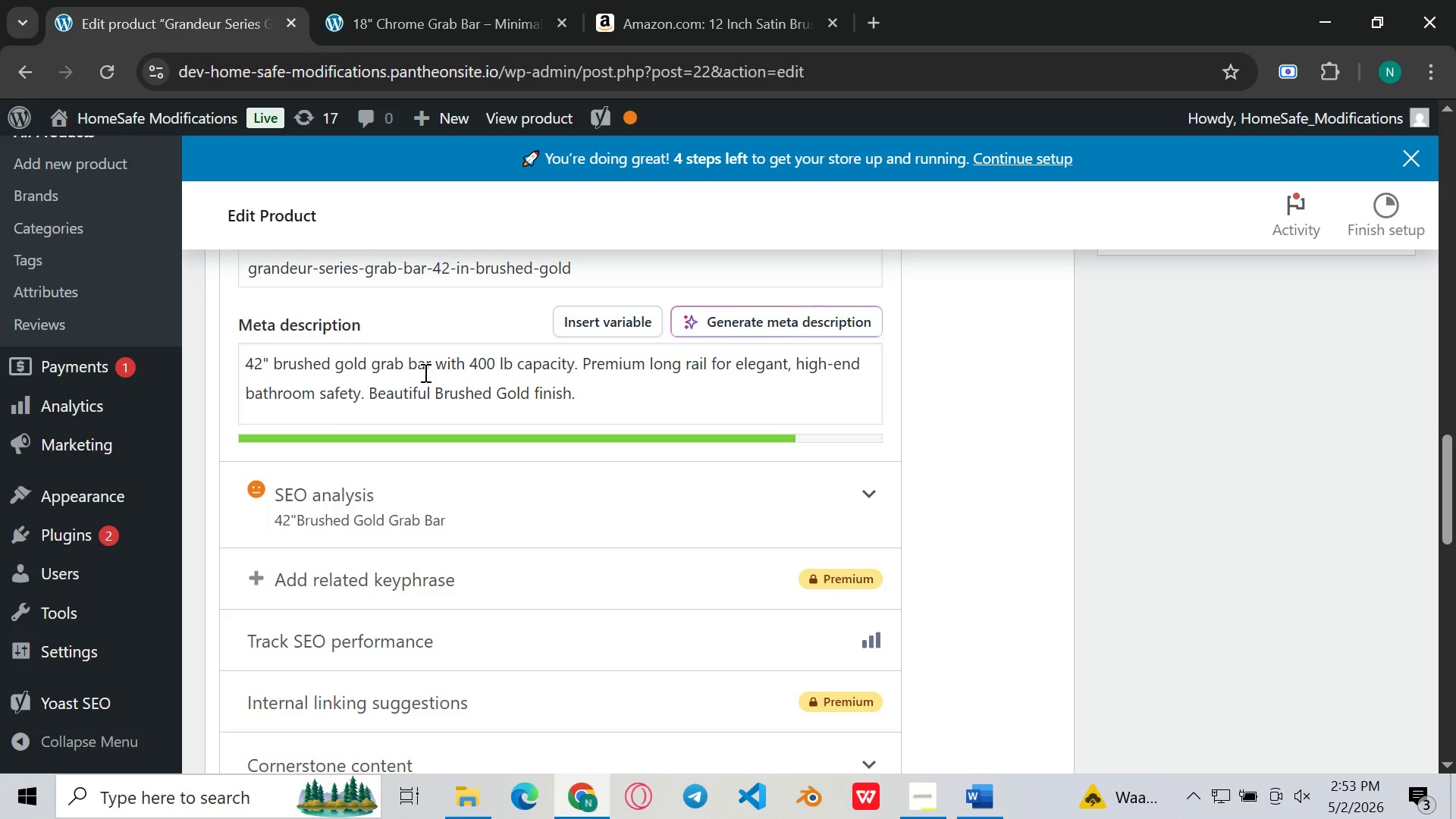 
left_click_drag(start_coordinate=[430, 366], to_coordinate=[205, 355])
 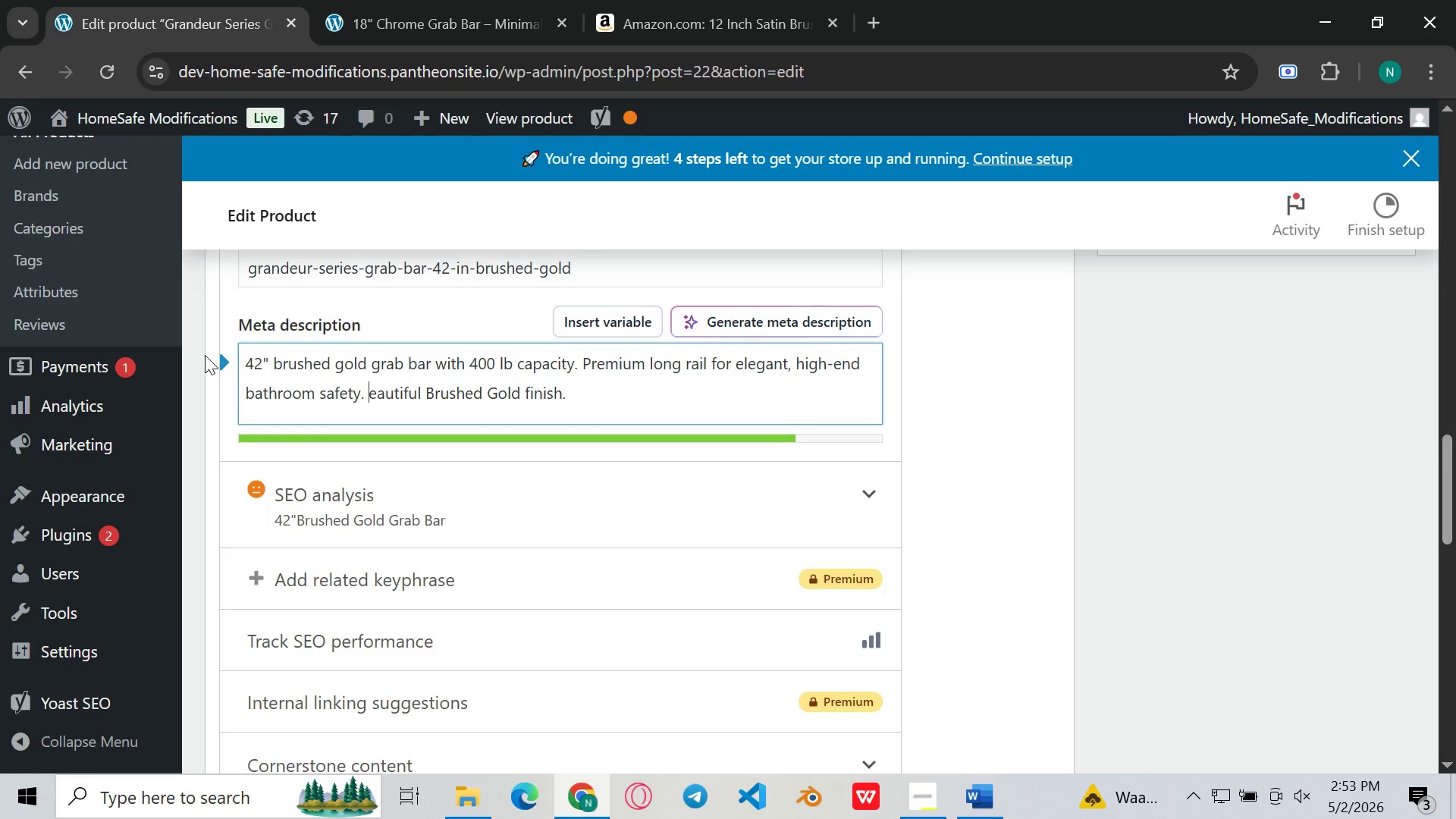 
key(Backspace)
 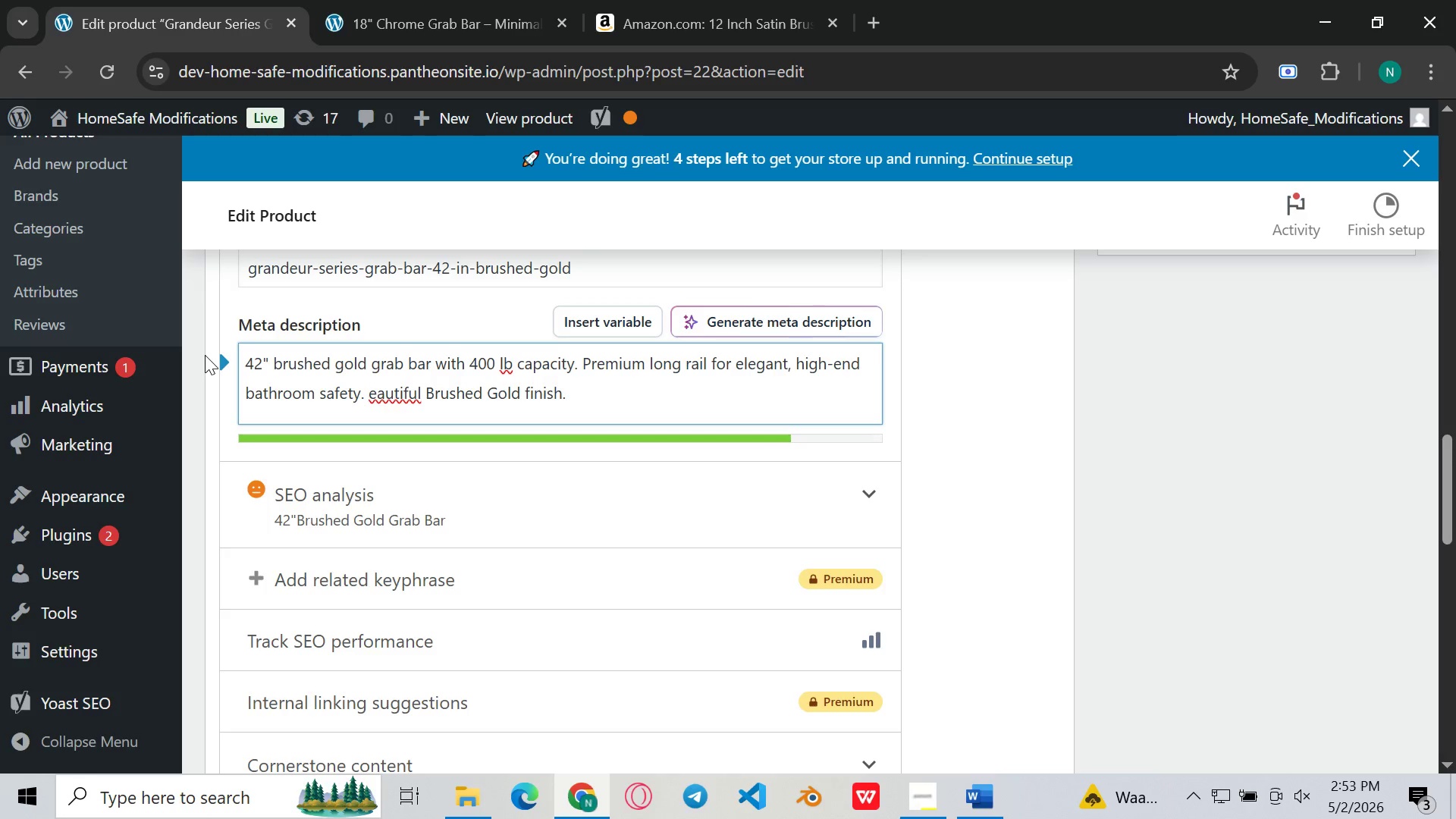 
hold_key(key=ControlLeft, duration=0.8)
 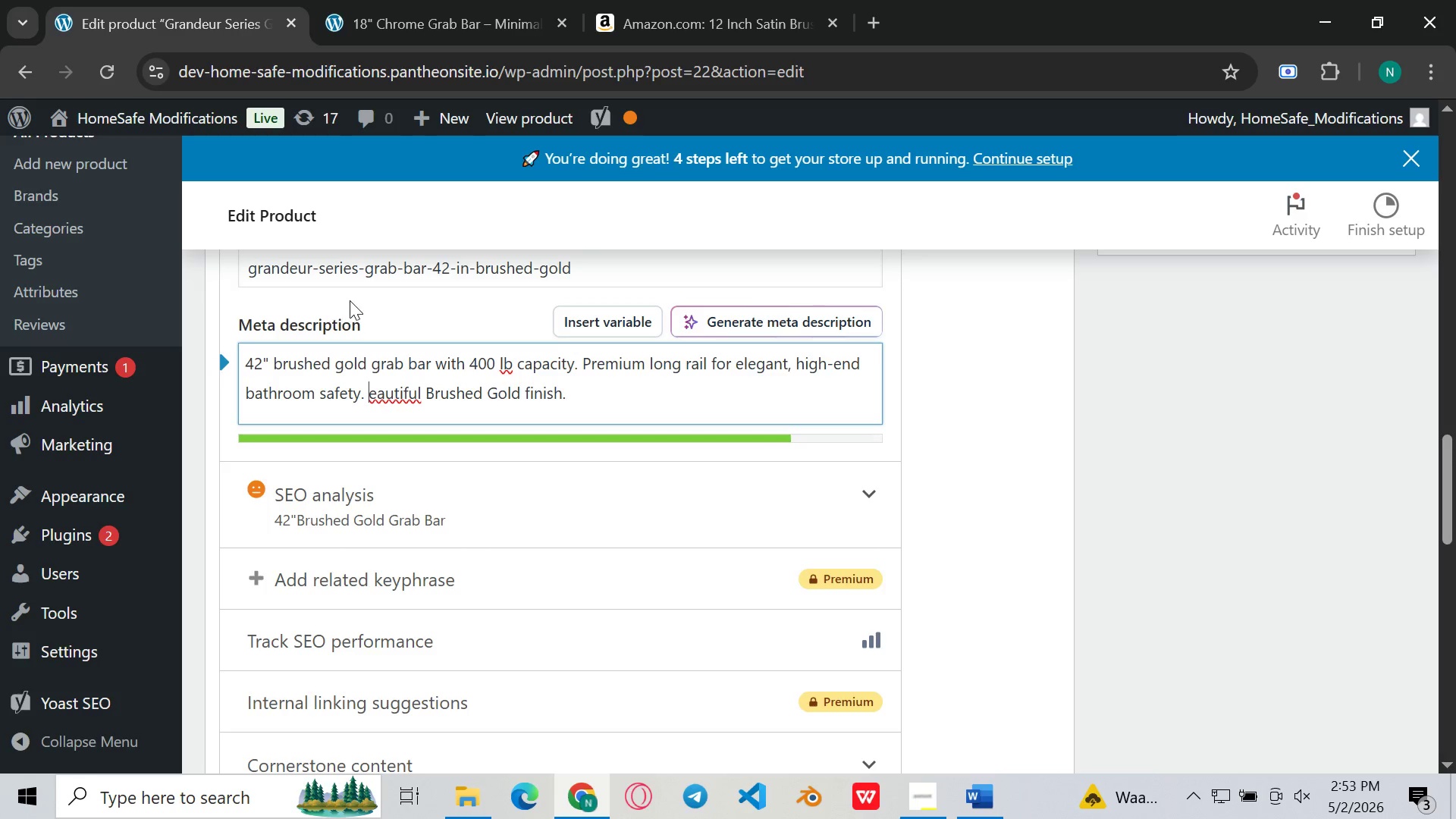 
key(Control+Z)
 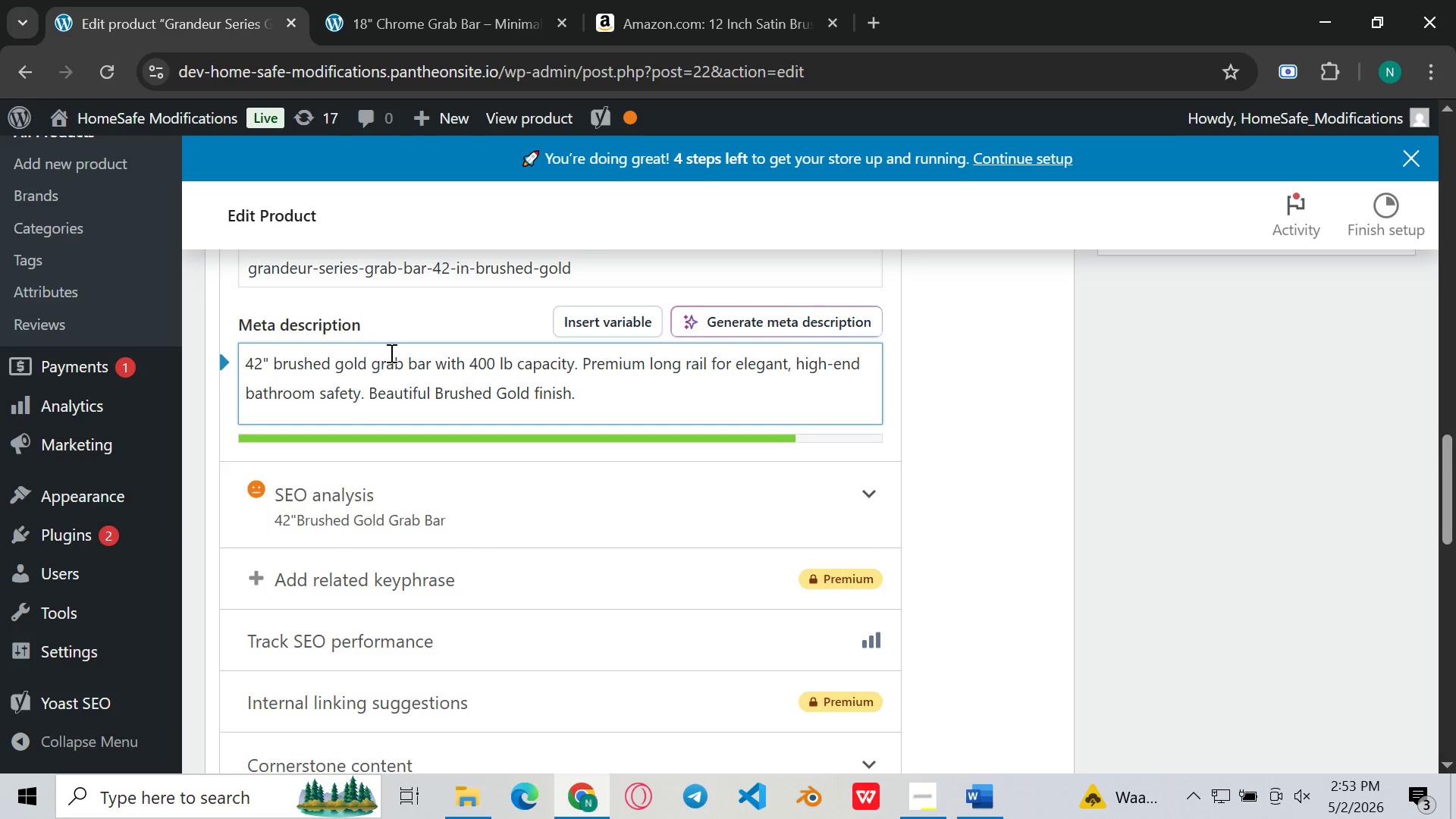 
left_click([399, 357])
 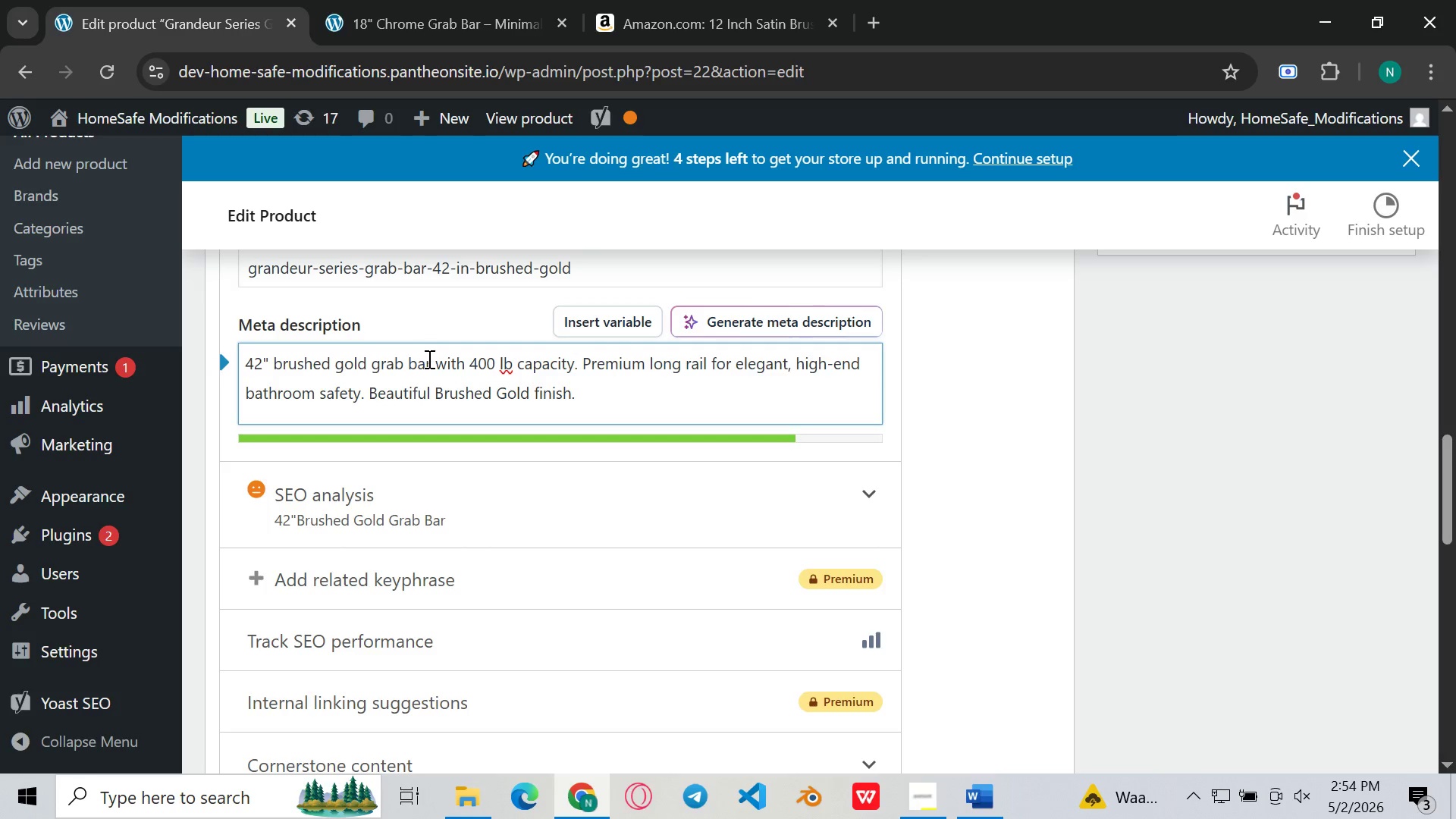 
left_click([428, 359])
 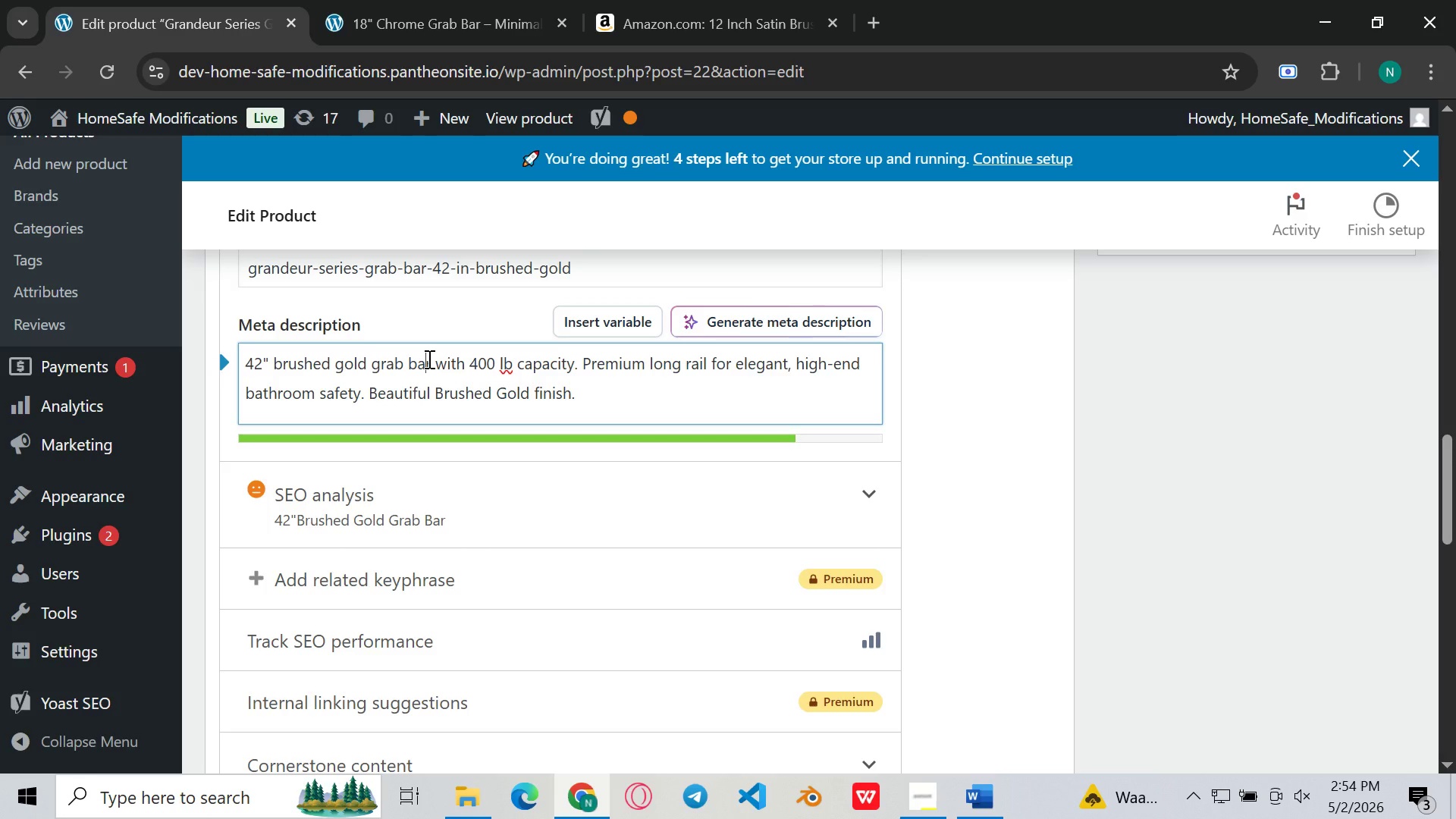 
left_click([428, 359])
 